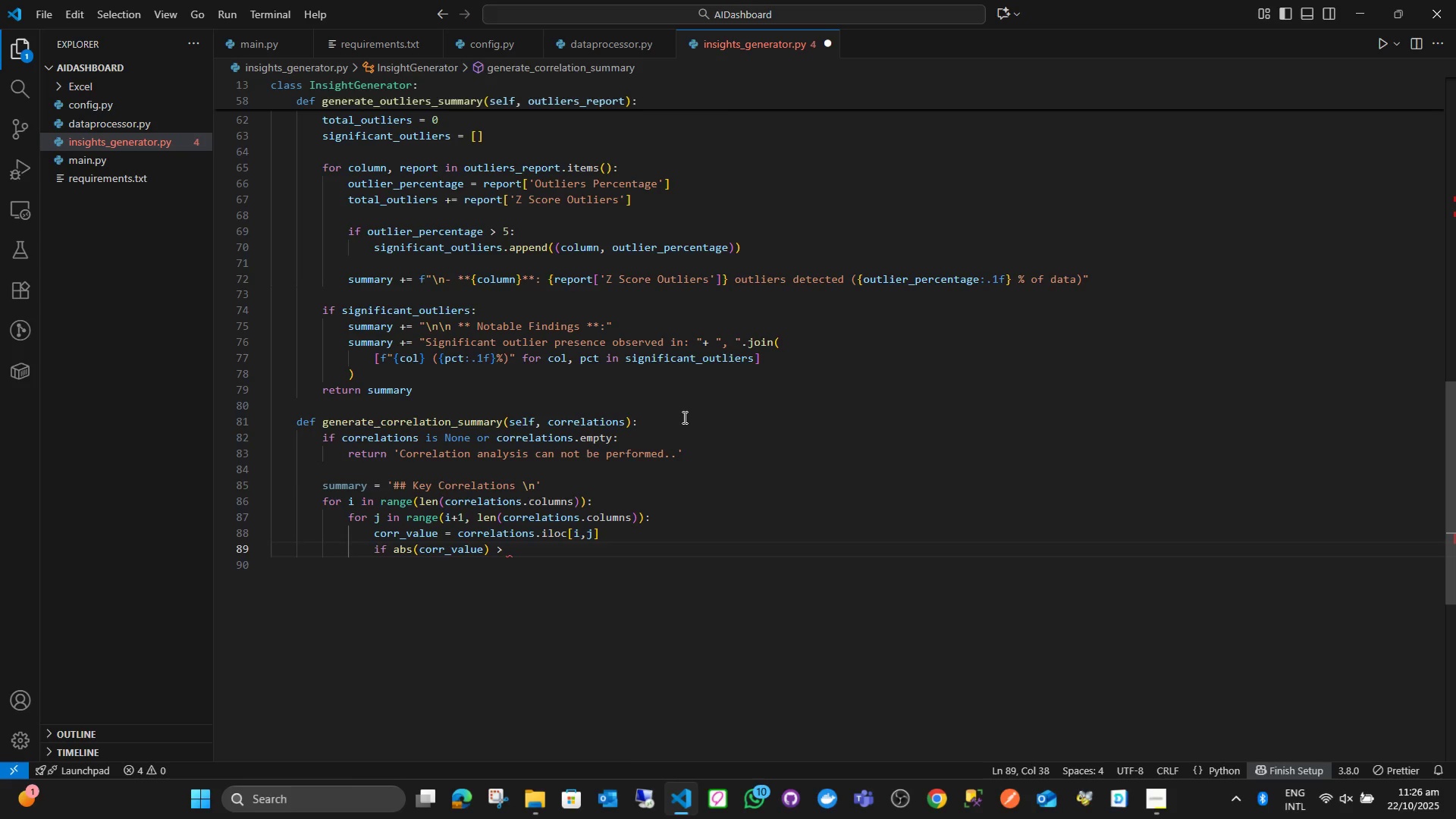 
key(0)
 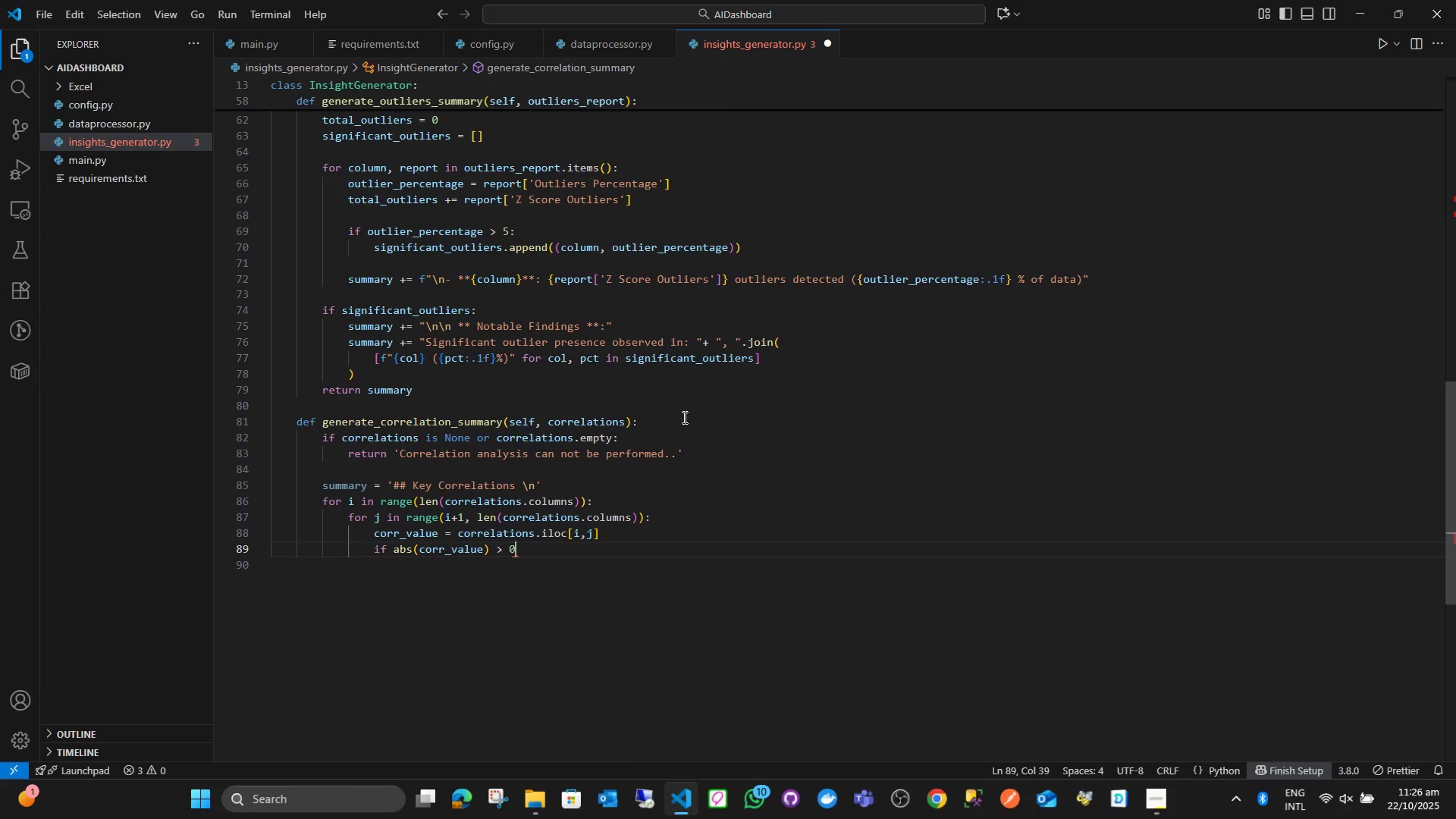 
key(Period)
 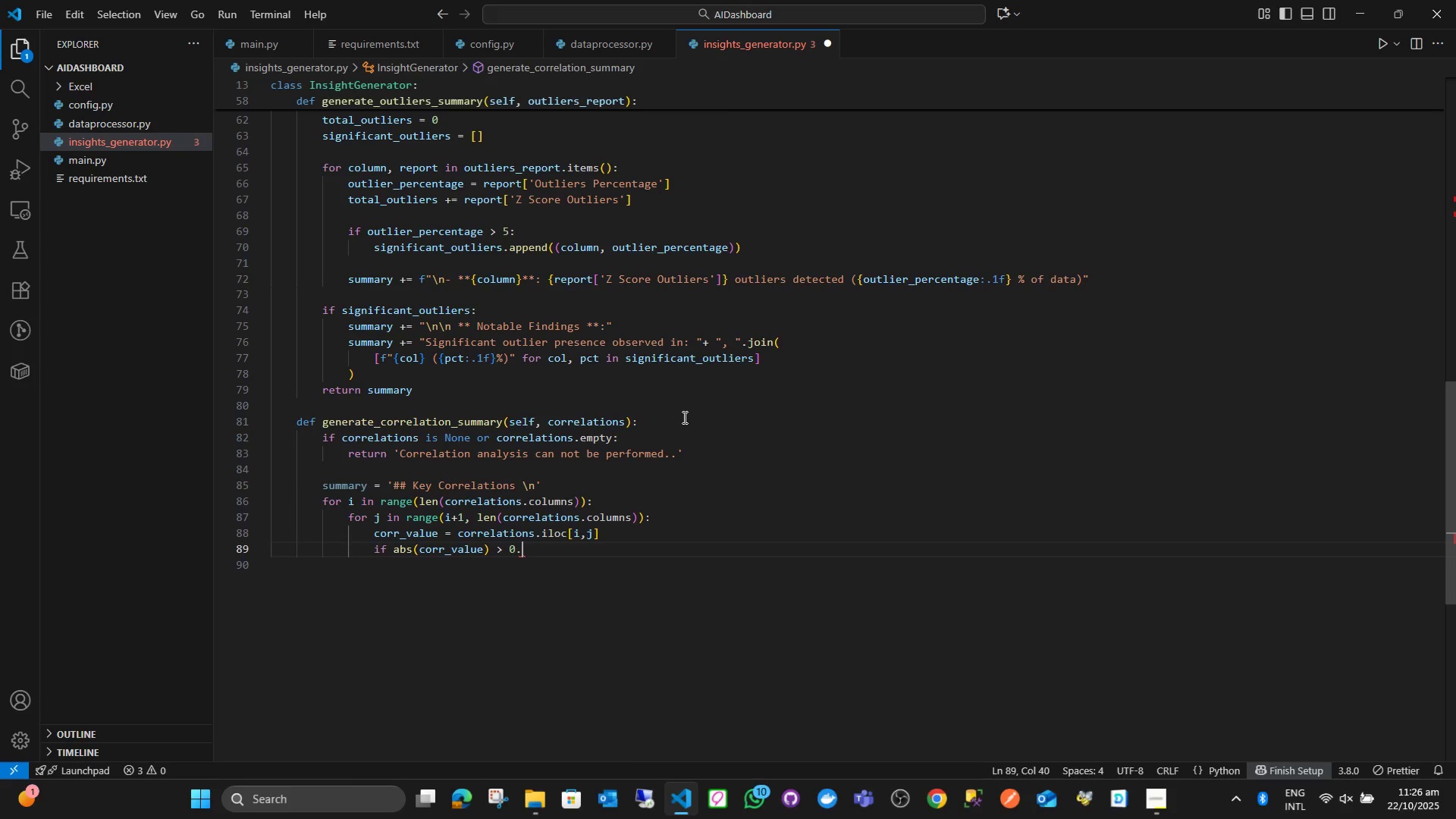 
key(7)
 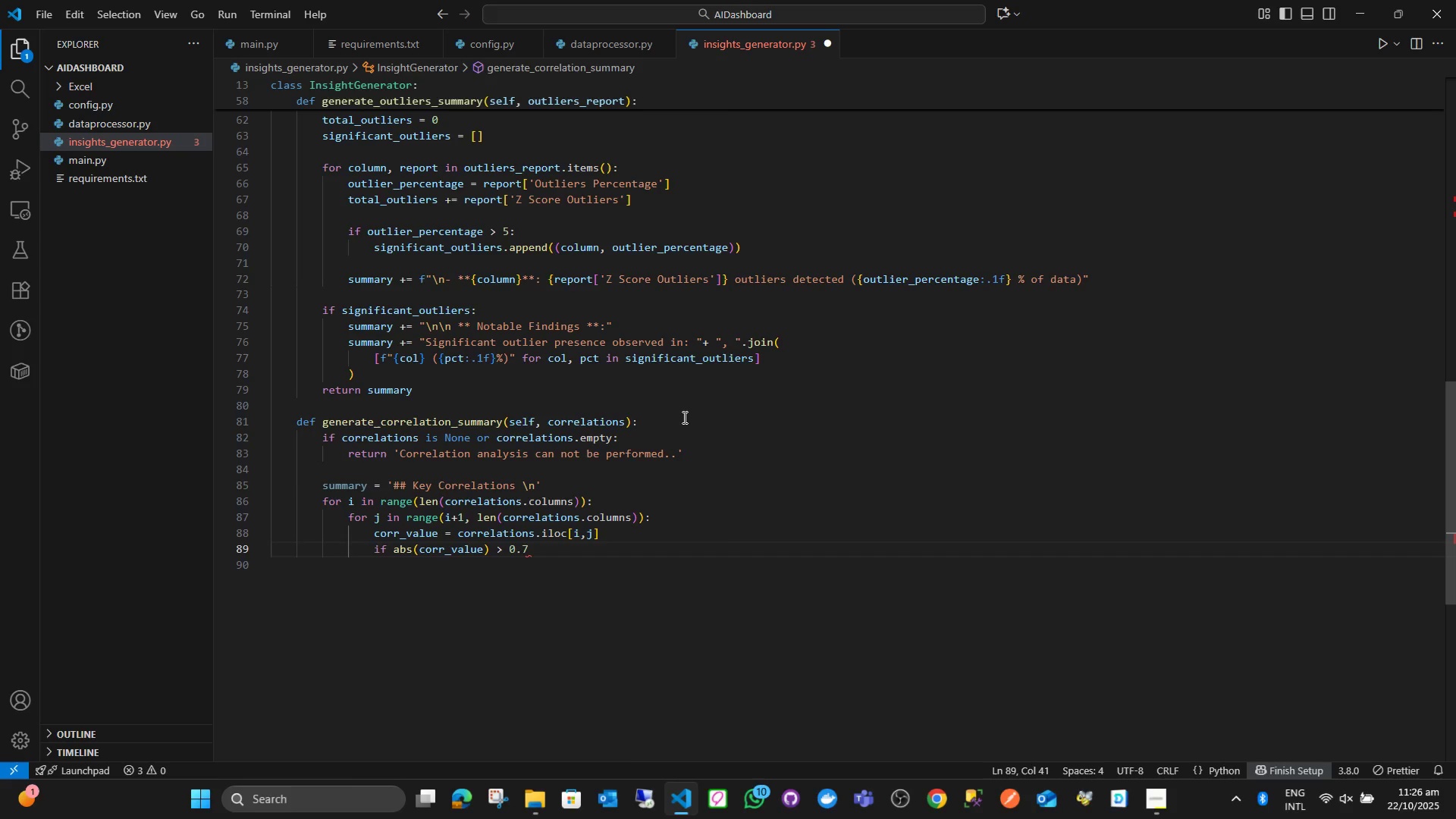 
key(Shift+Semicolon)
 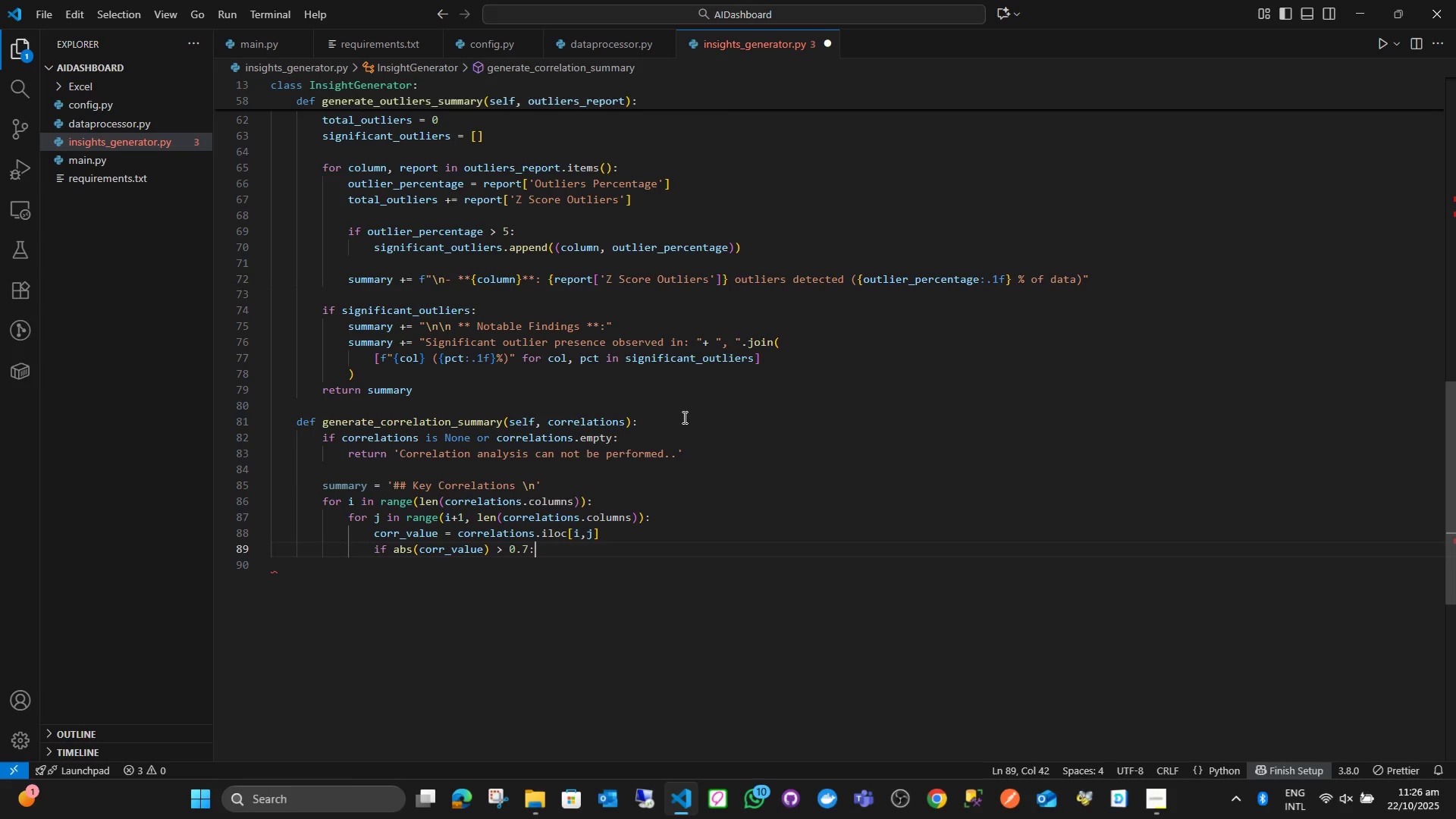 
key(Enter)
 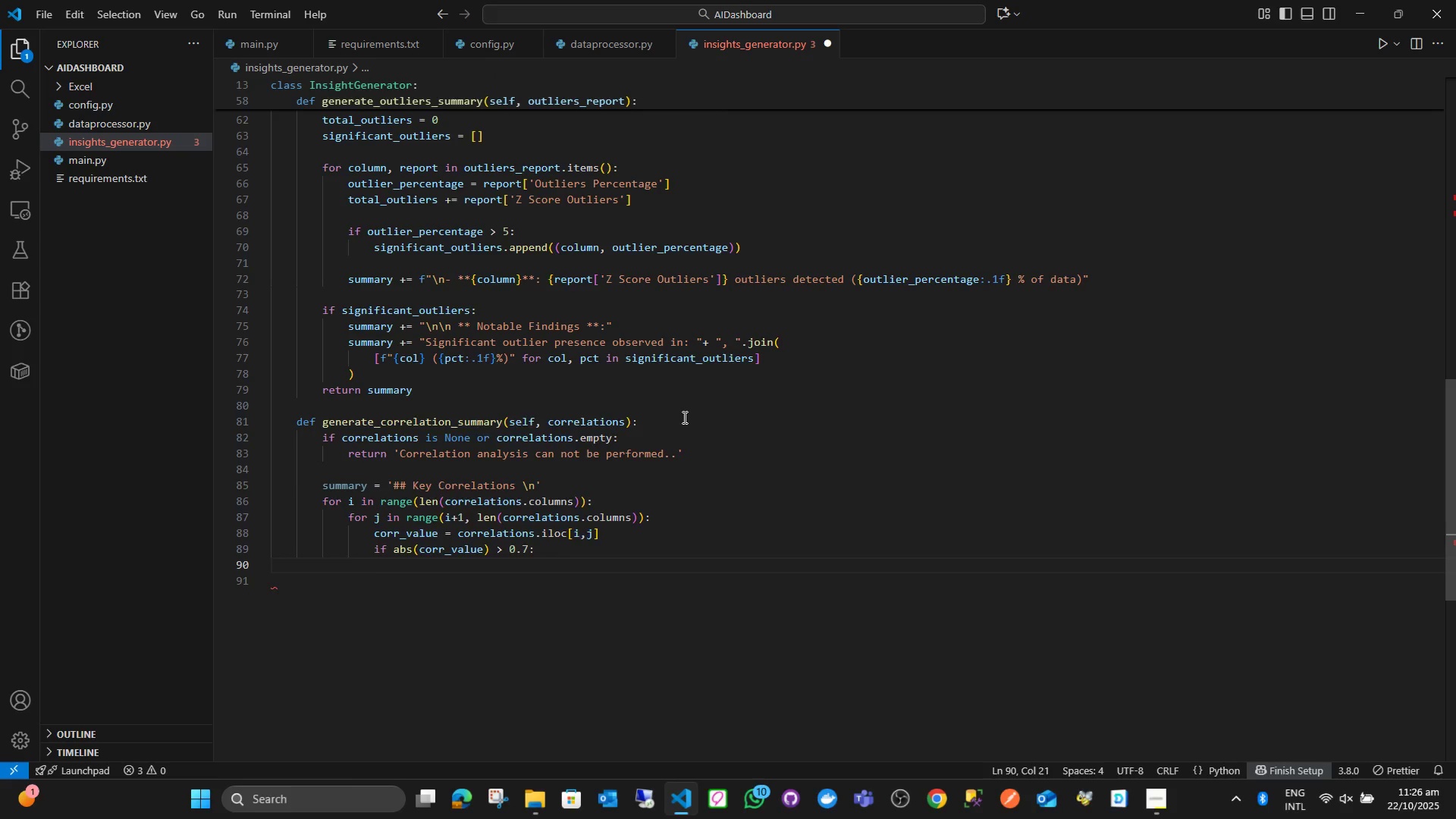 
type(strong_coore)
key(Backspace)
key(Backspace)
key(Backspace)
type(rrec)
 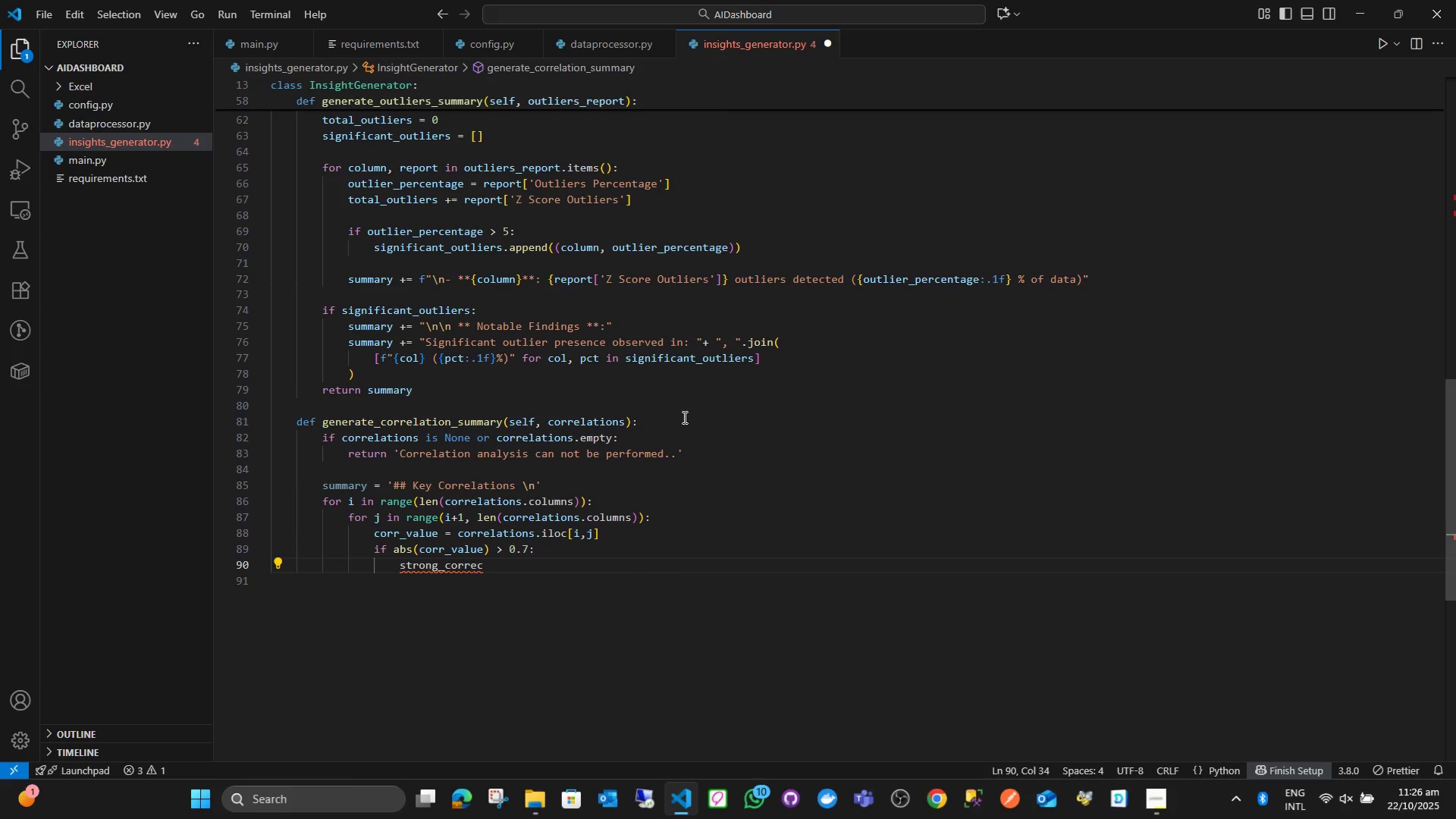 
wait(5.94)
 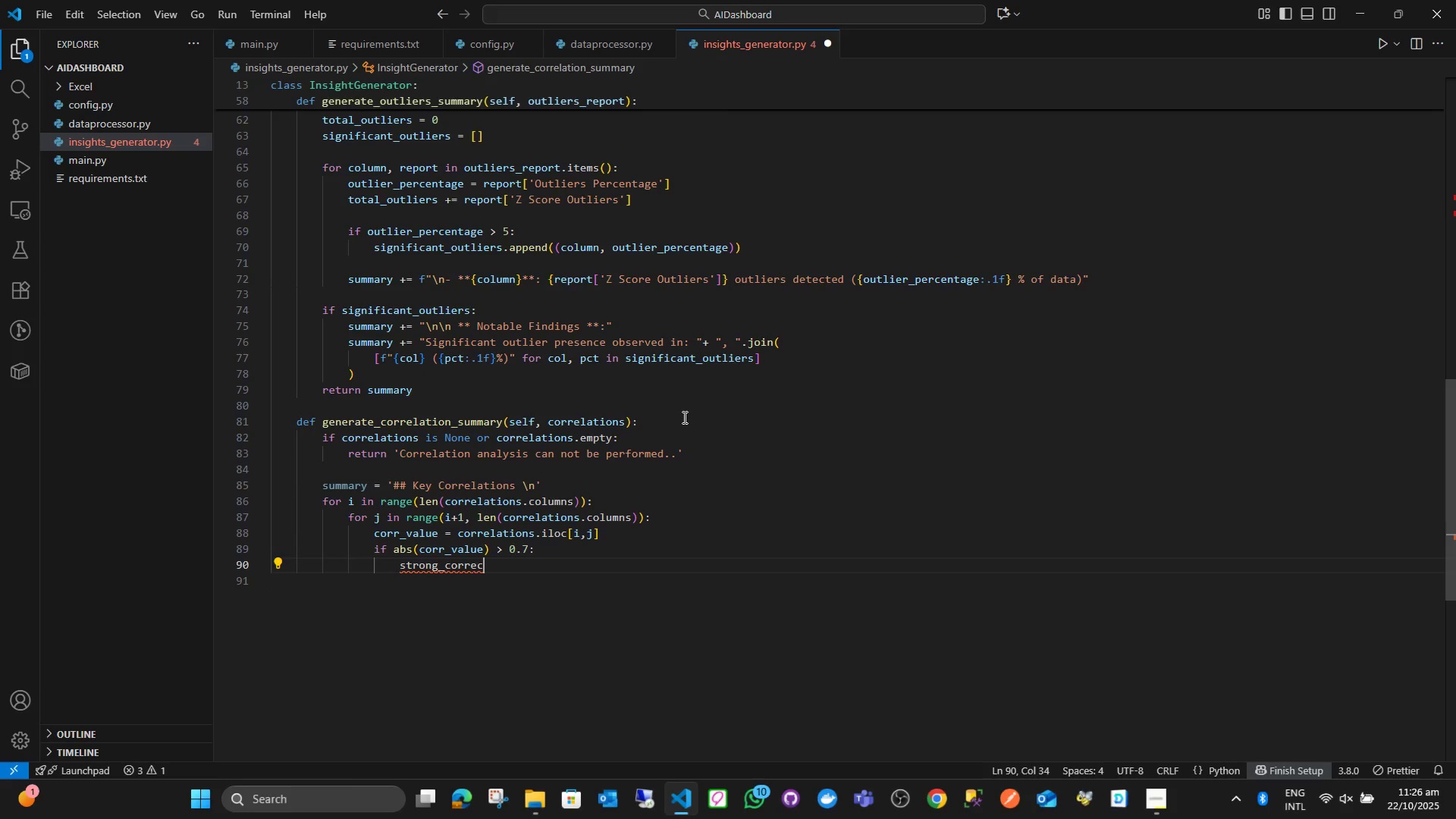 
left_click([588, 485])
 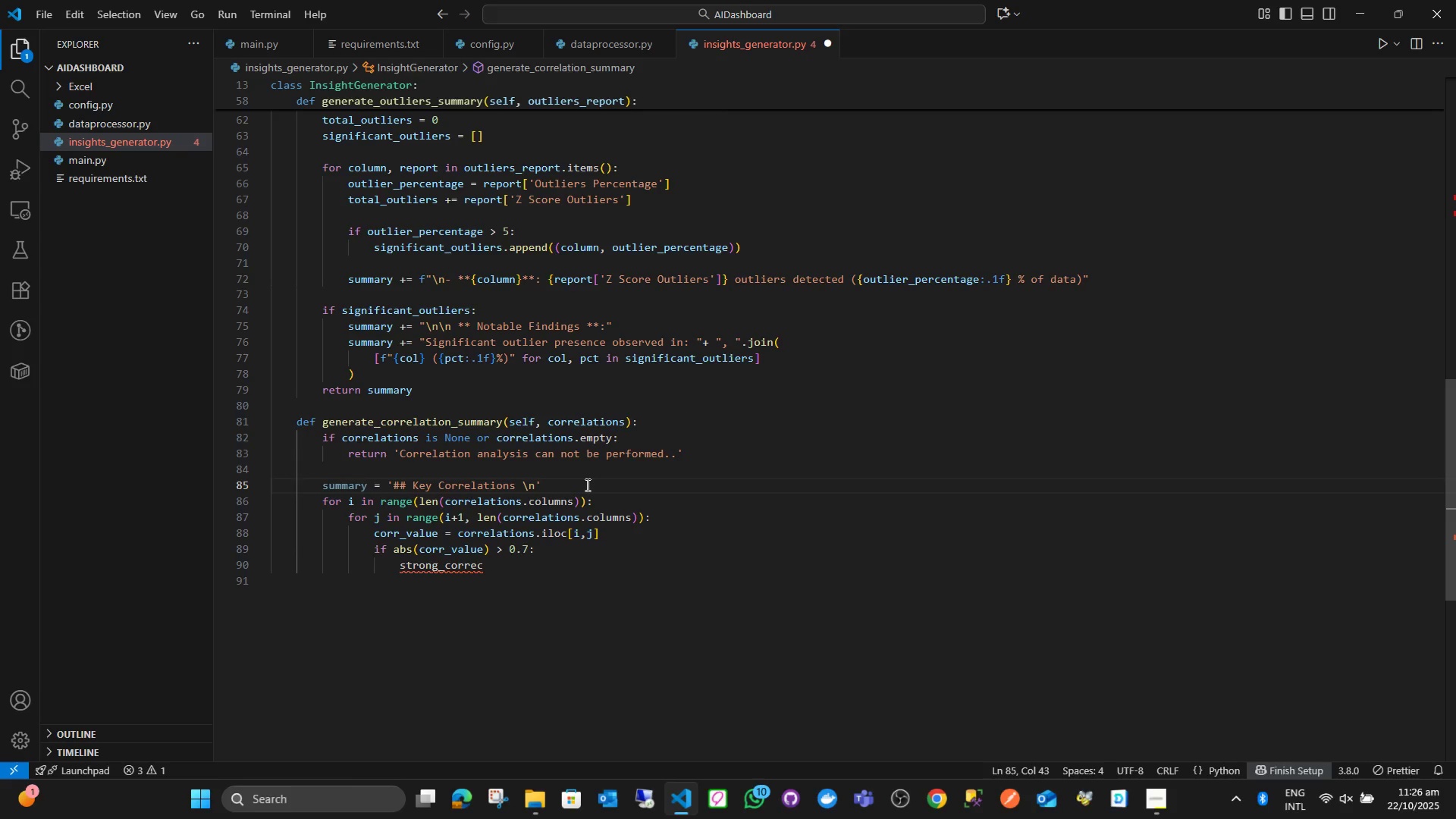 
key(Enter)
 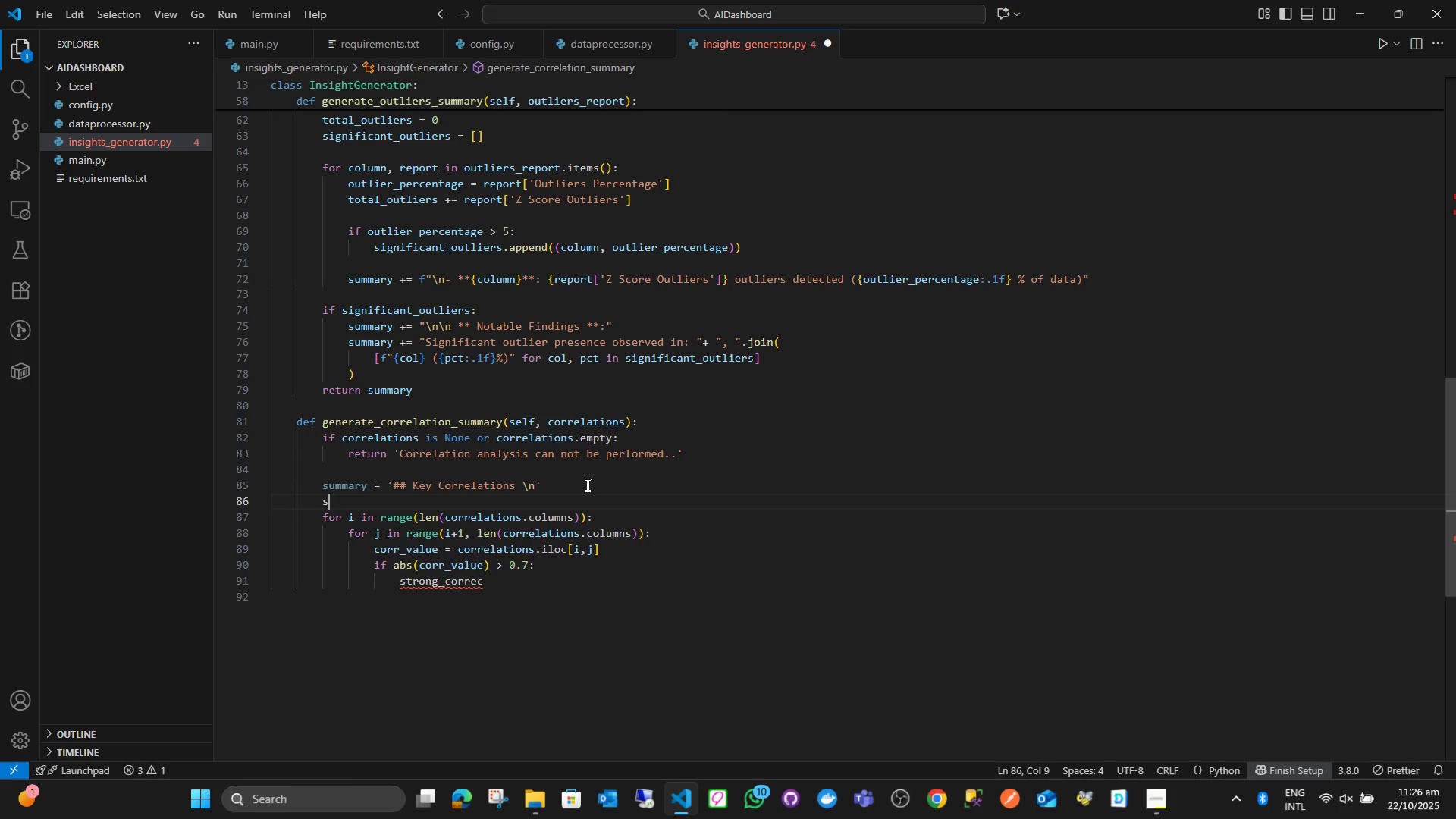 
type(strong_correc)
key(Backspace)
type(lation = [)
 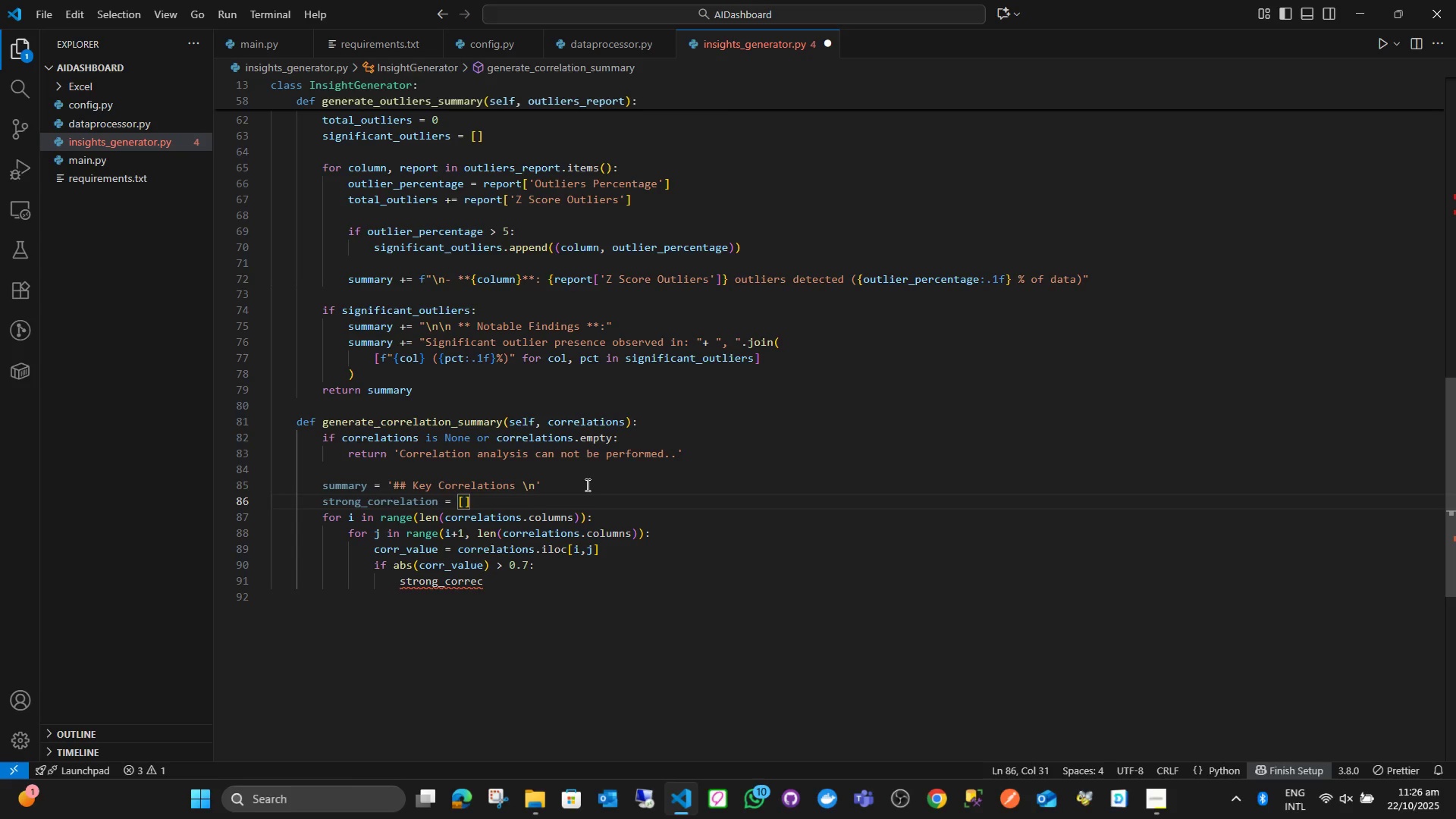 
key(ArrowRight)
 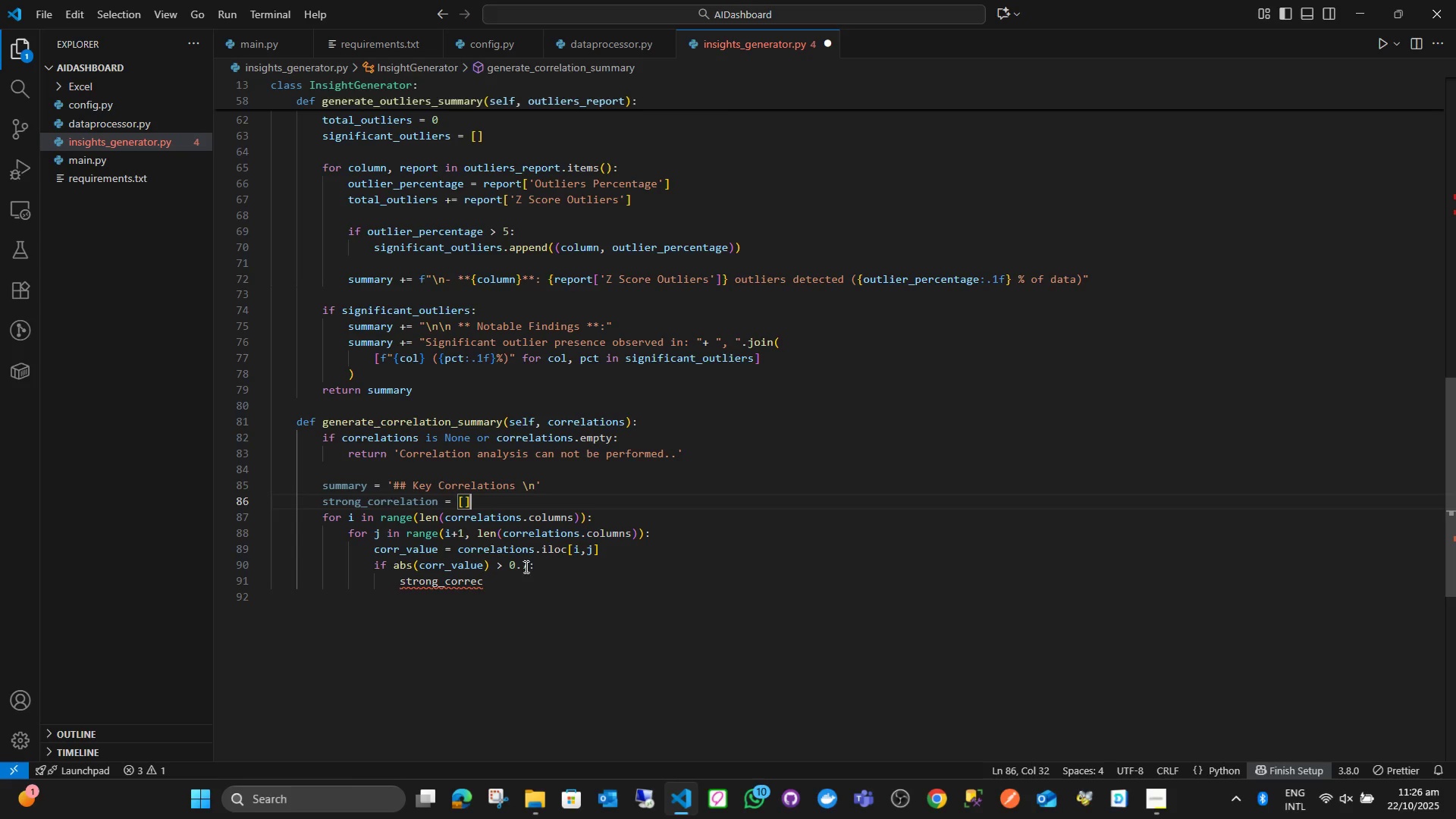 
left_click([519, 589])
 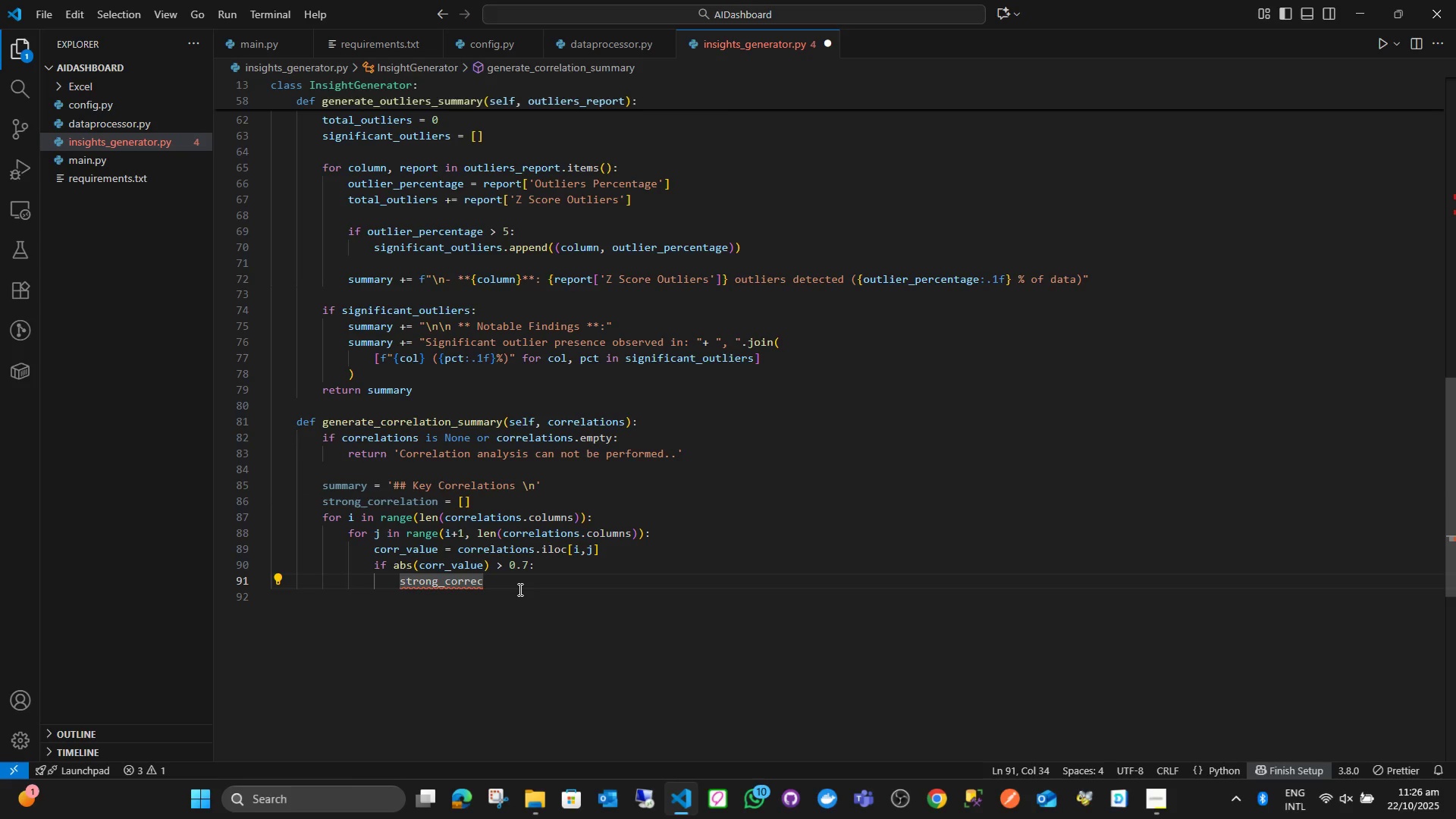 
key(Backspace)
 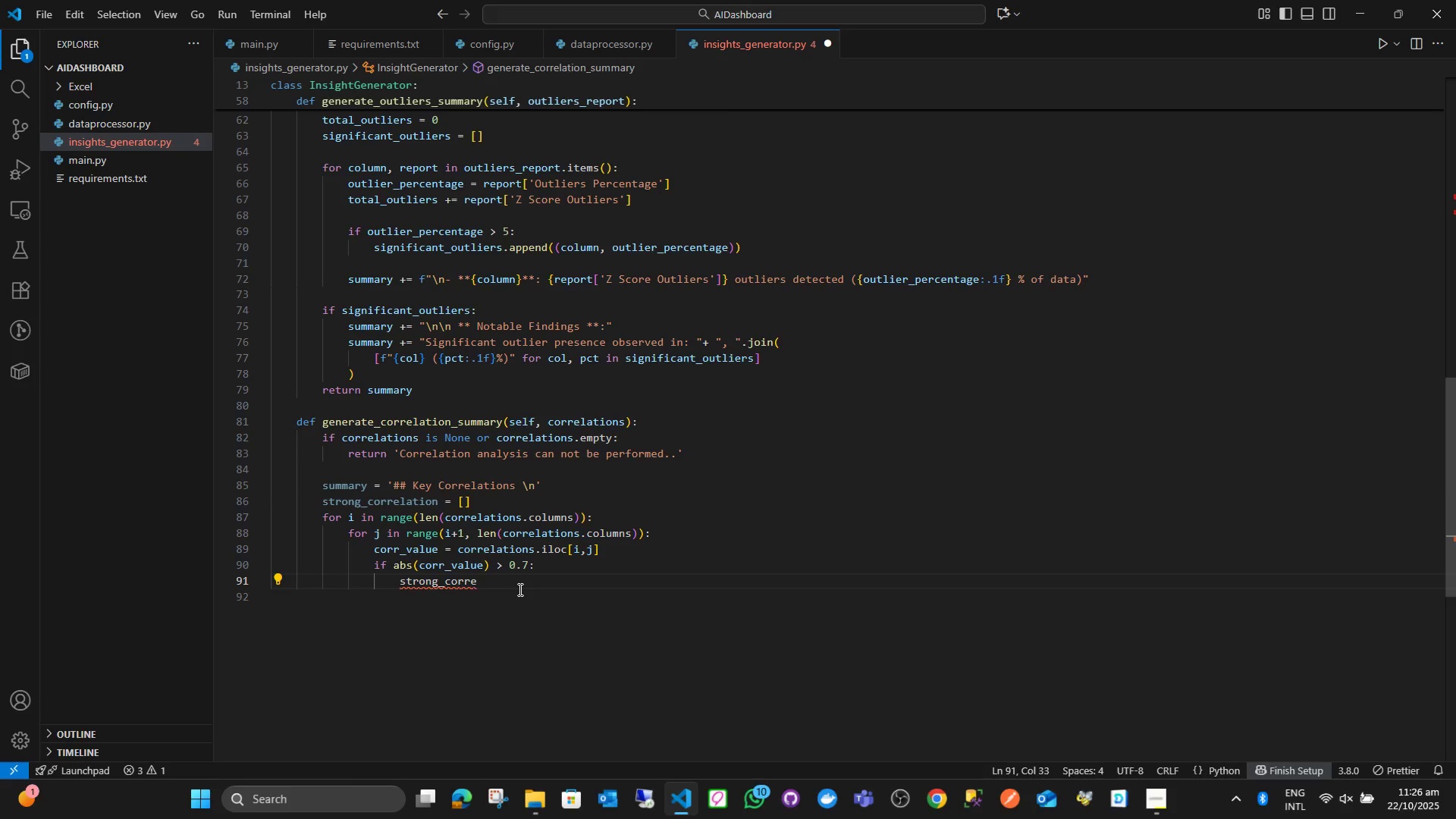 
key(L)
 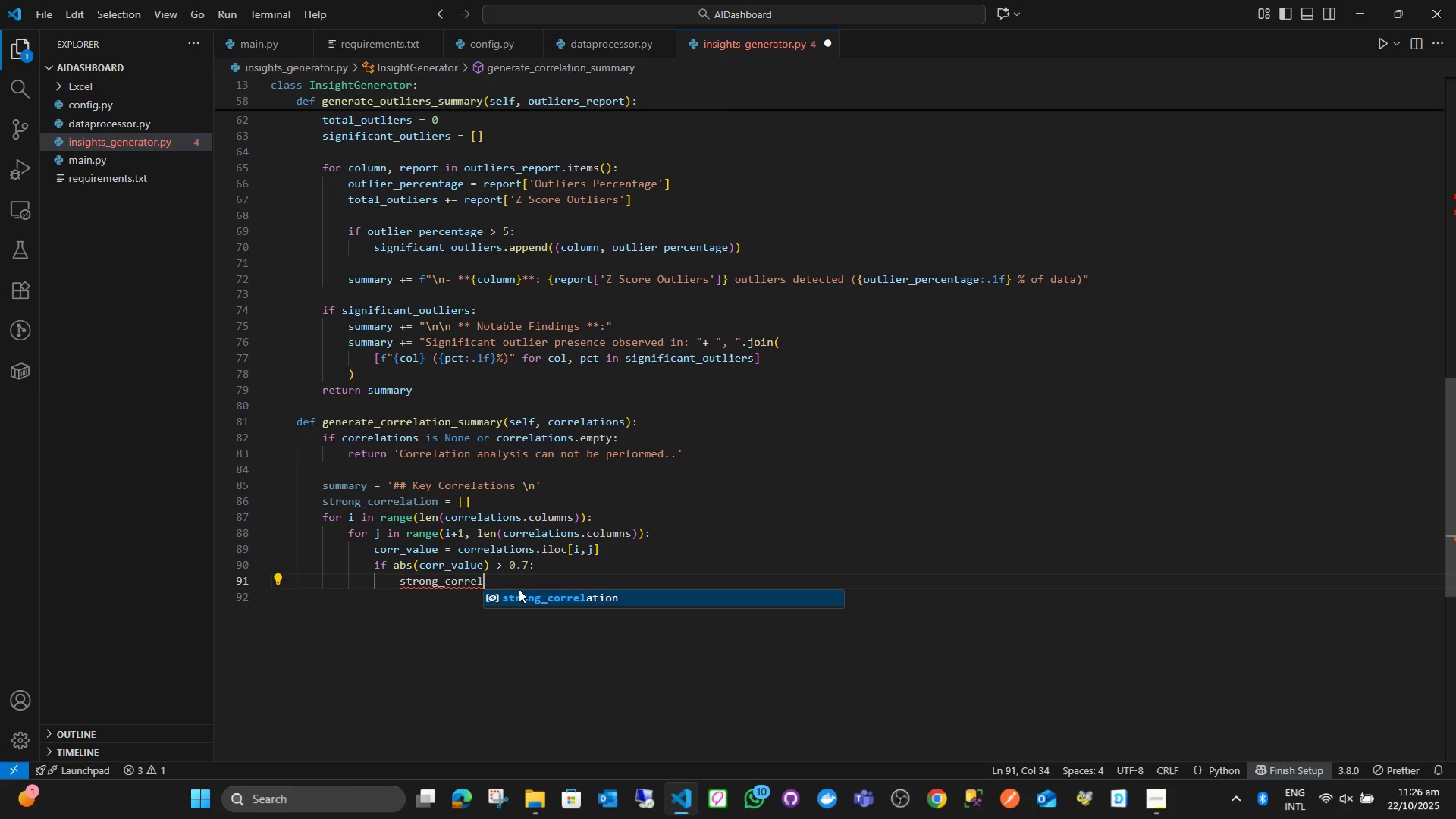 
key(Enter)
 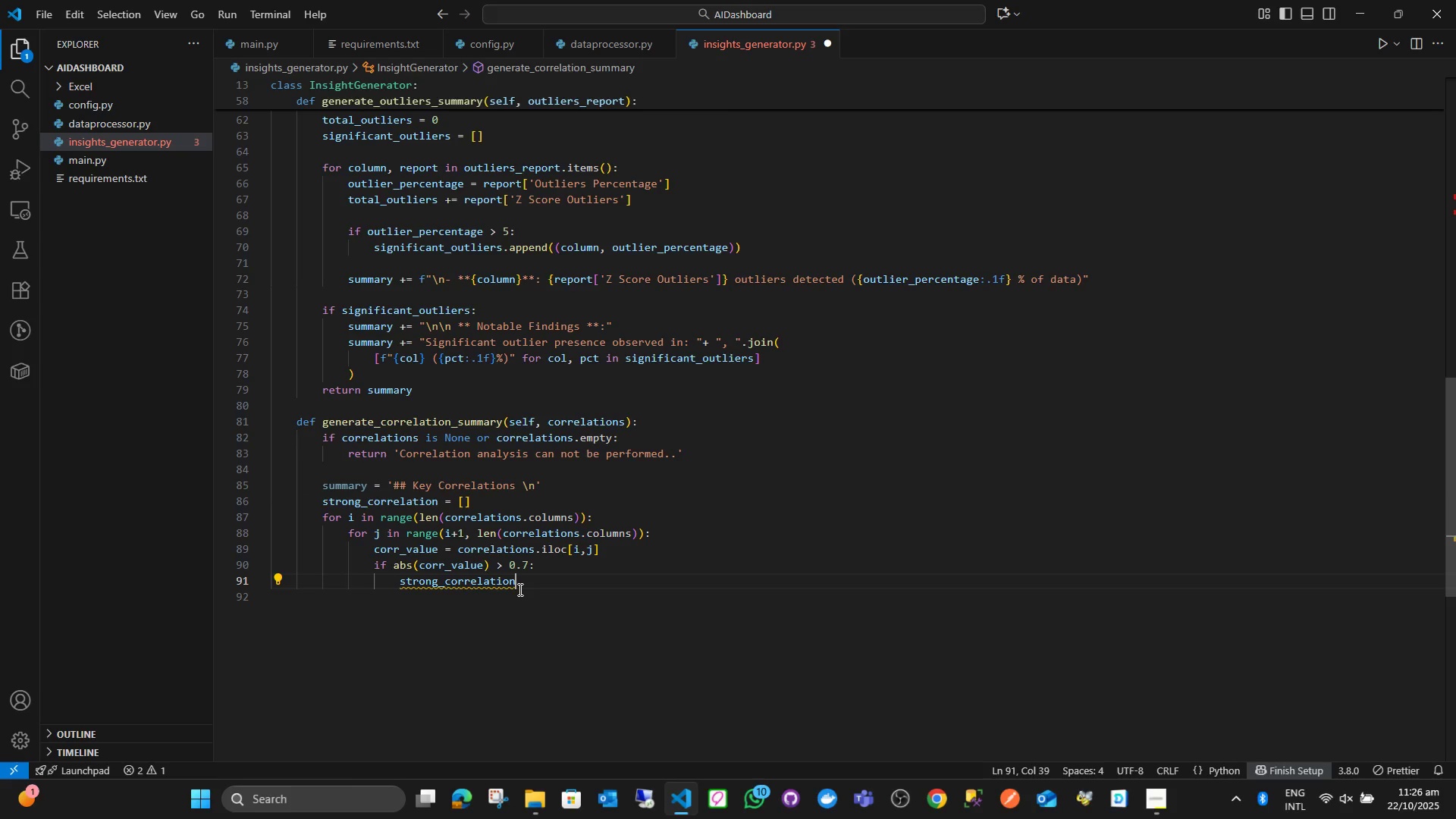 
type(.ape)
 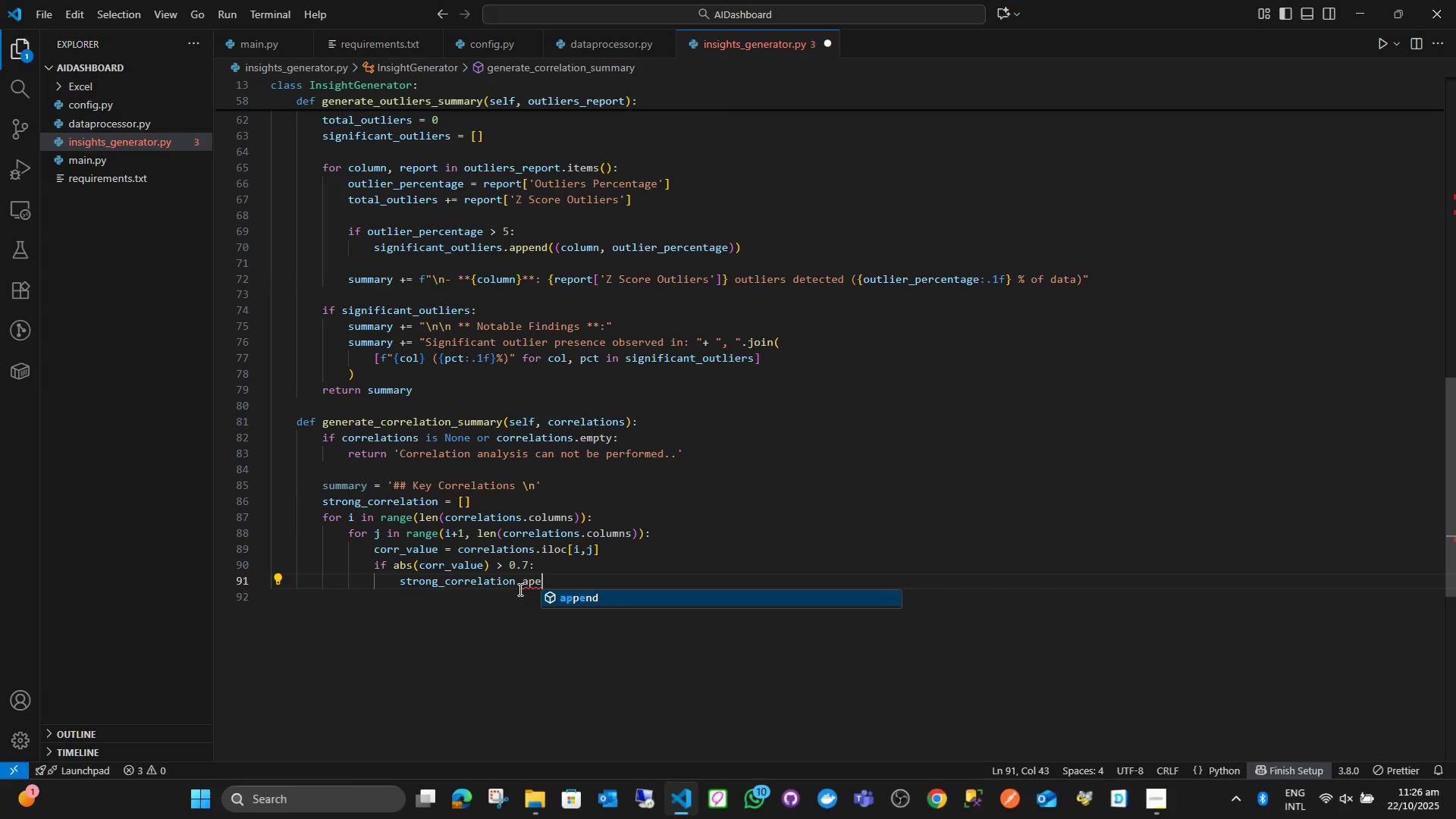 
wait(5.54)
 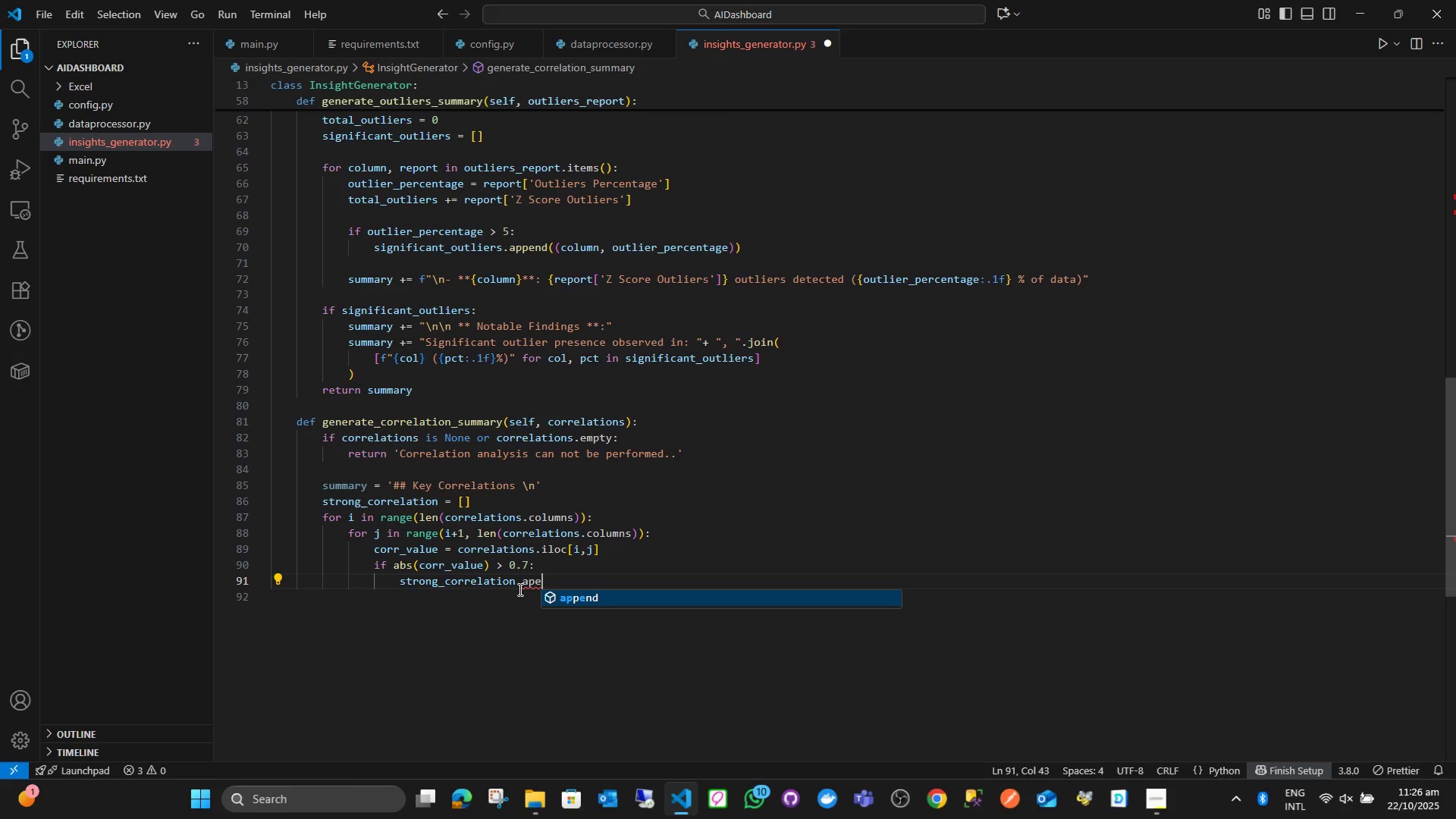 
key(Enter)
 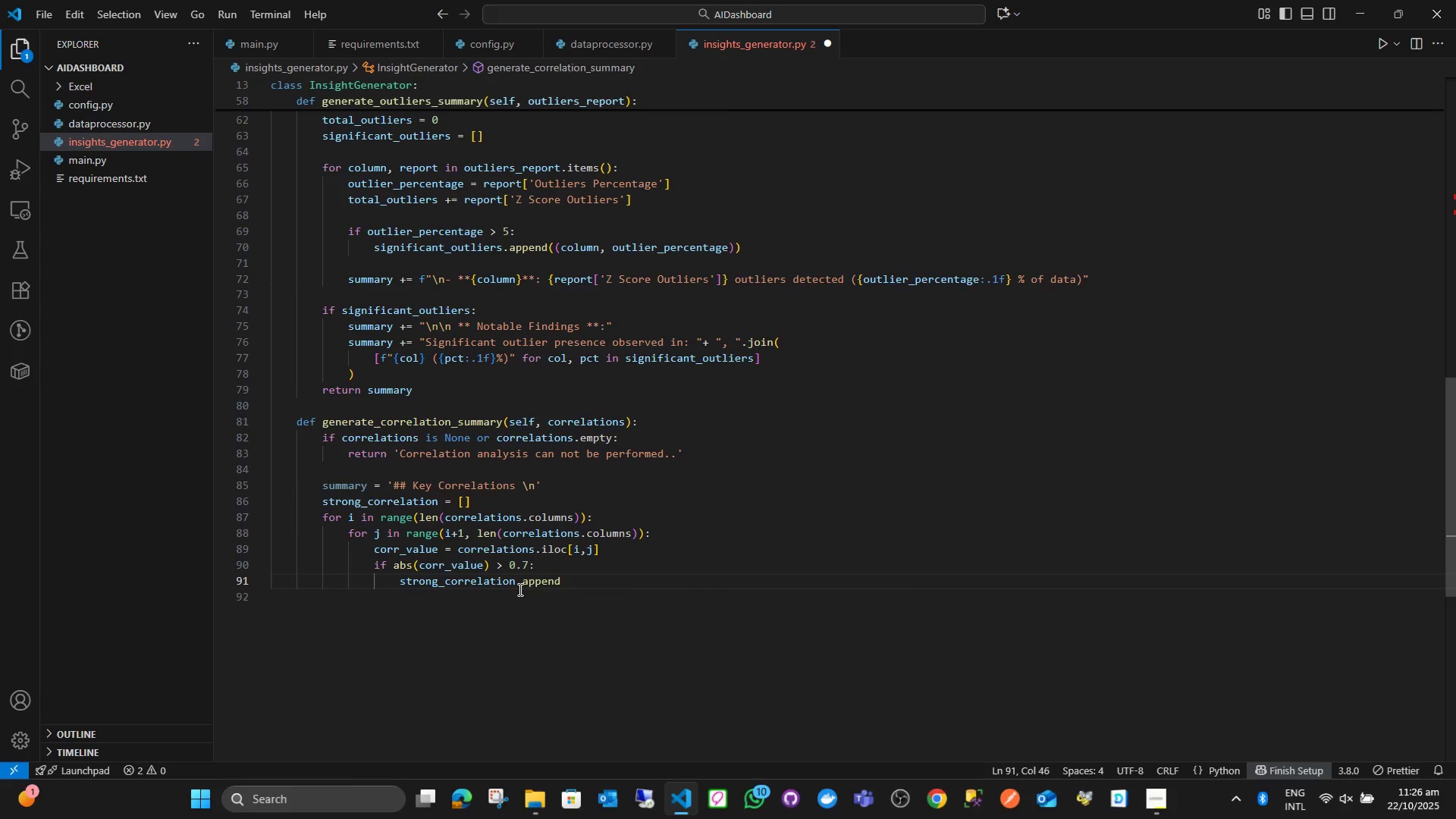 
wait(5.05)
 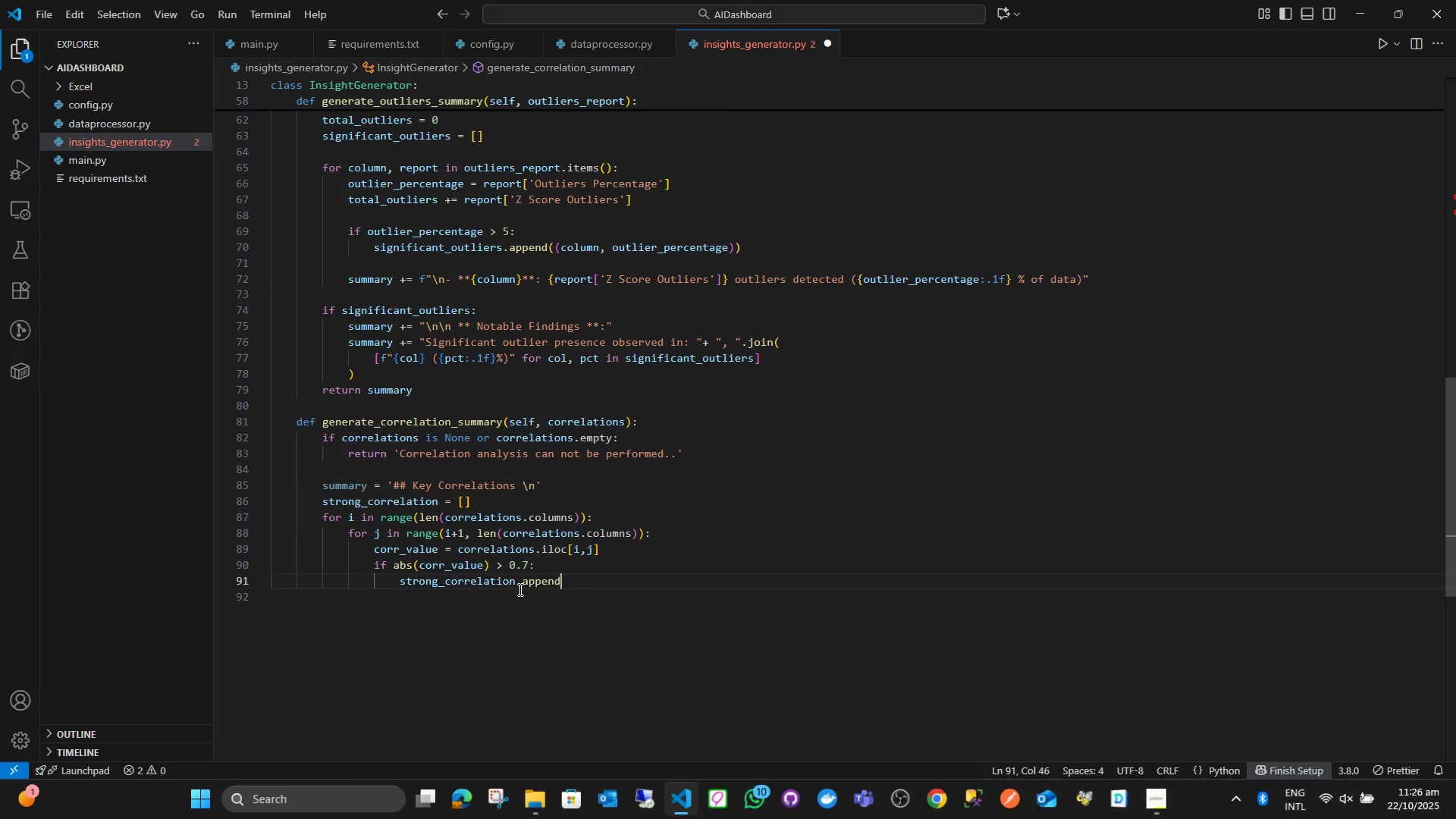 
key(Shift+9)
 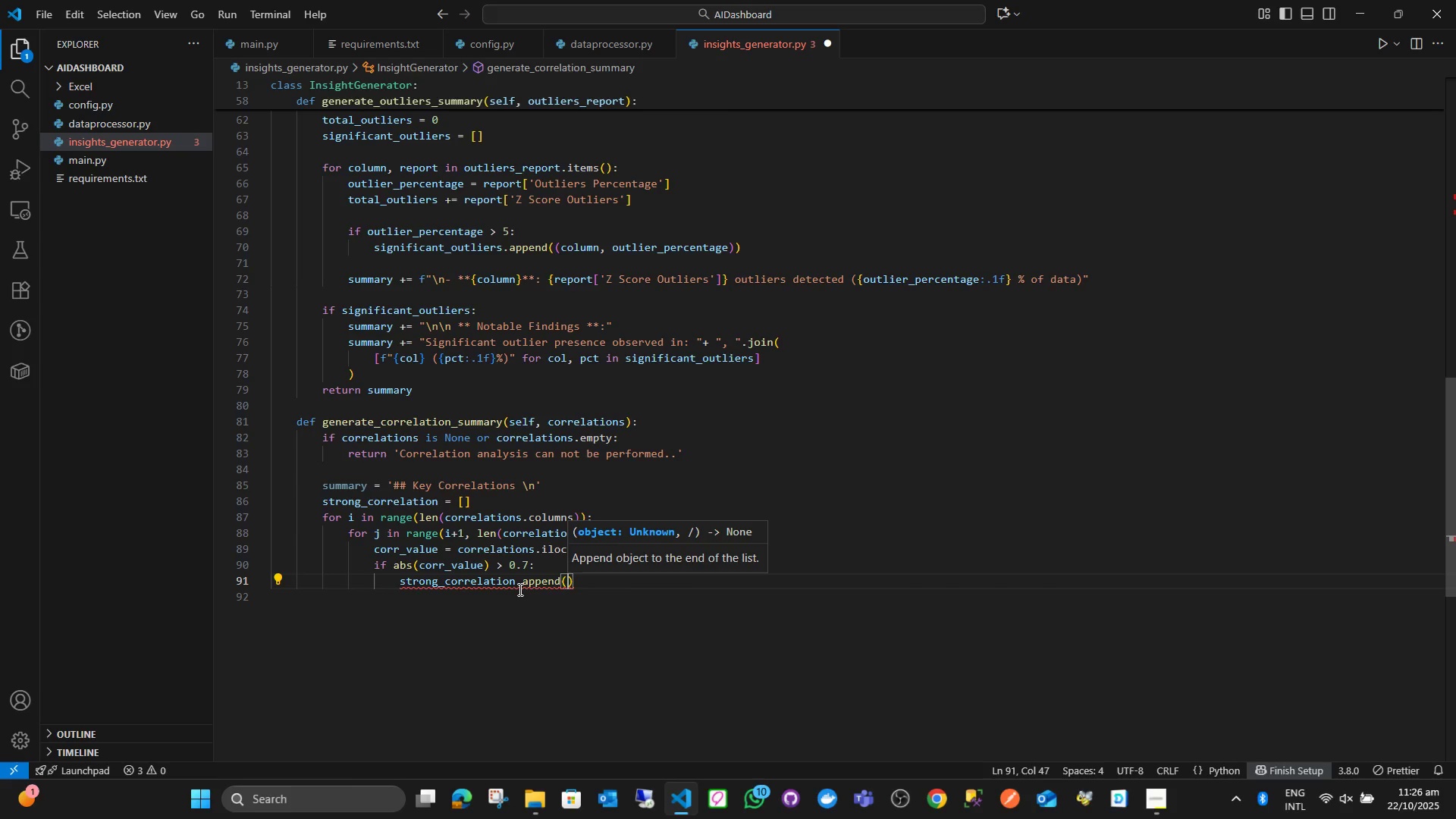 
key(Shift+9)
 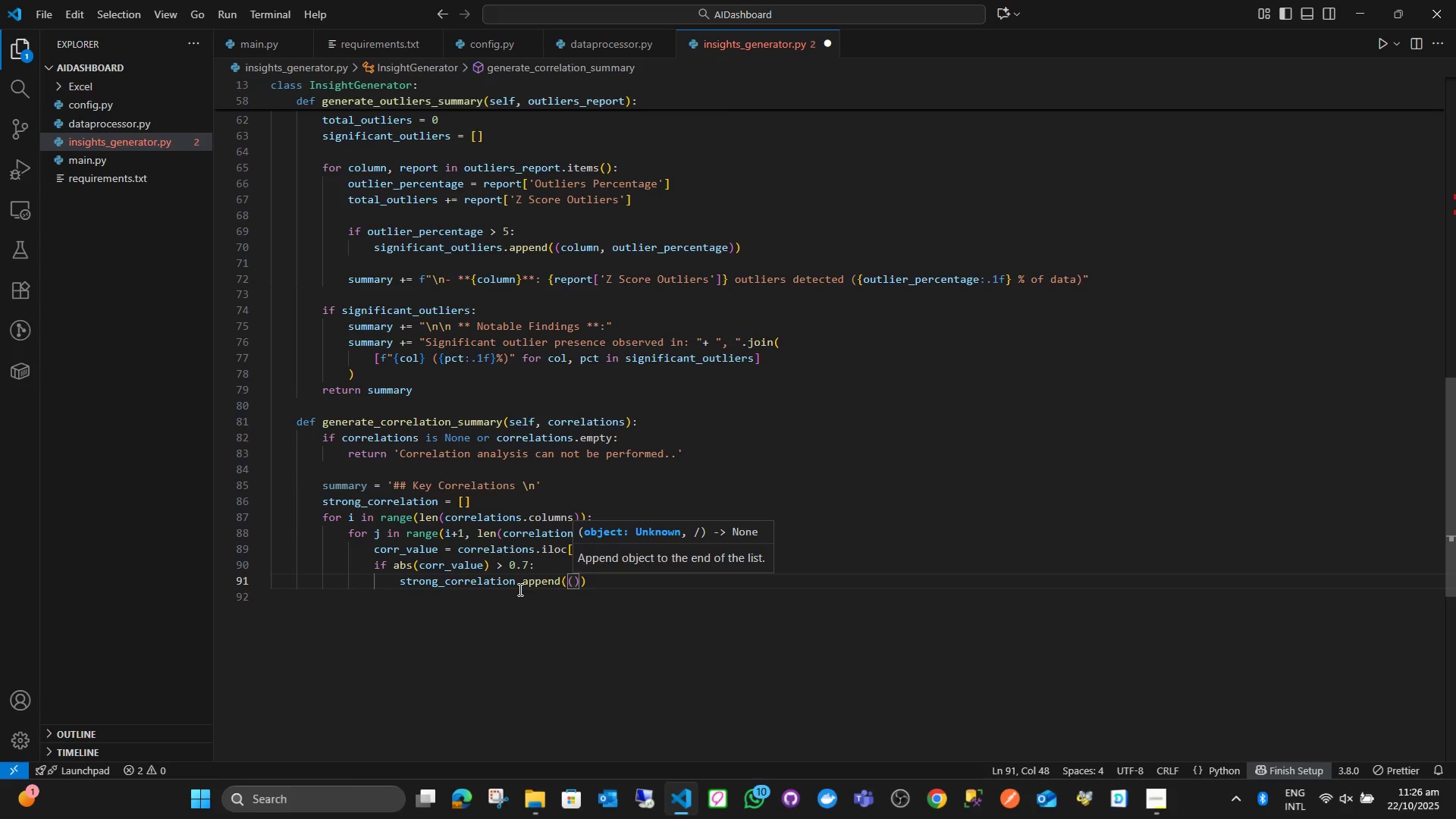 
key(Enter)
 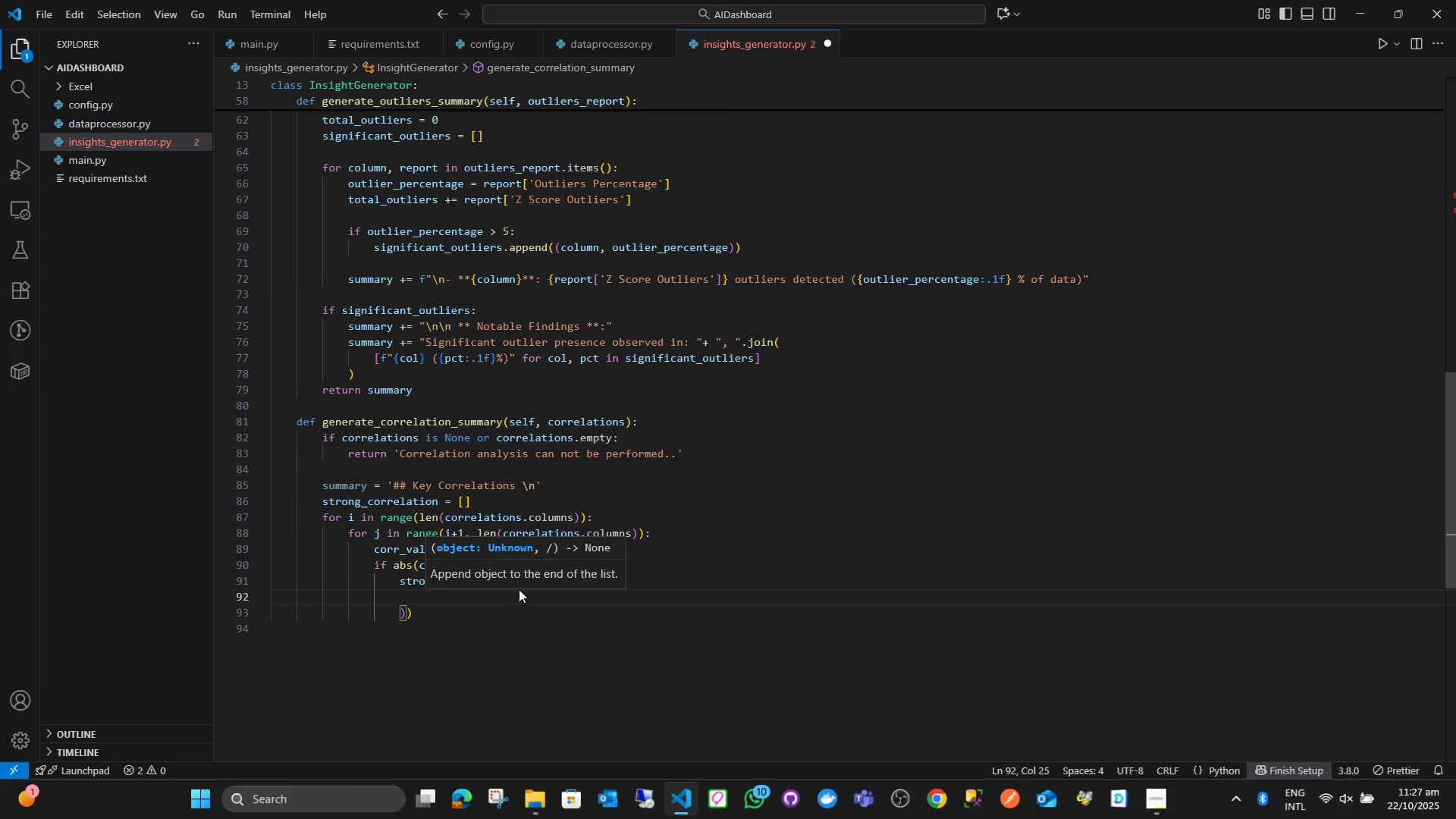 
type(corre)
 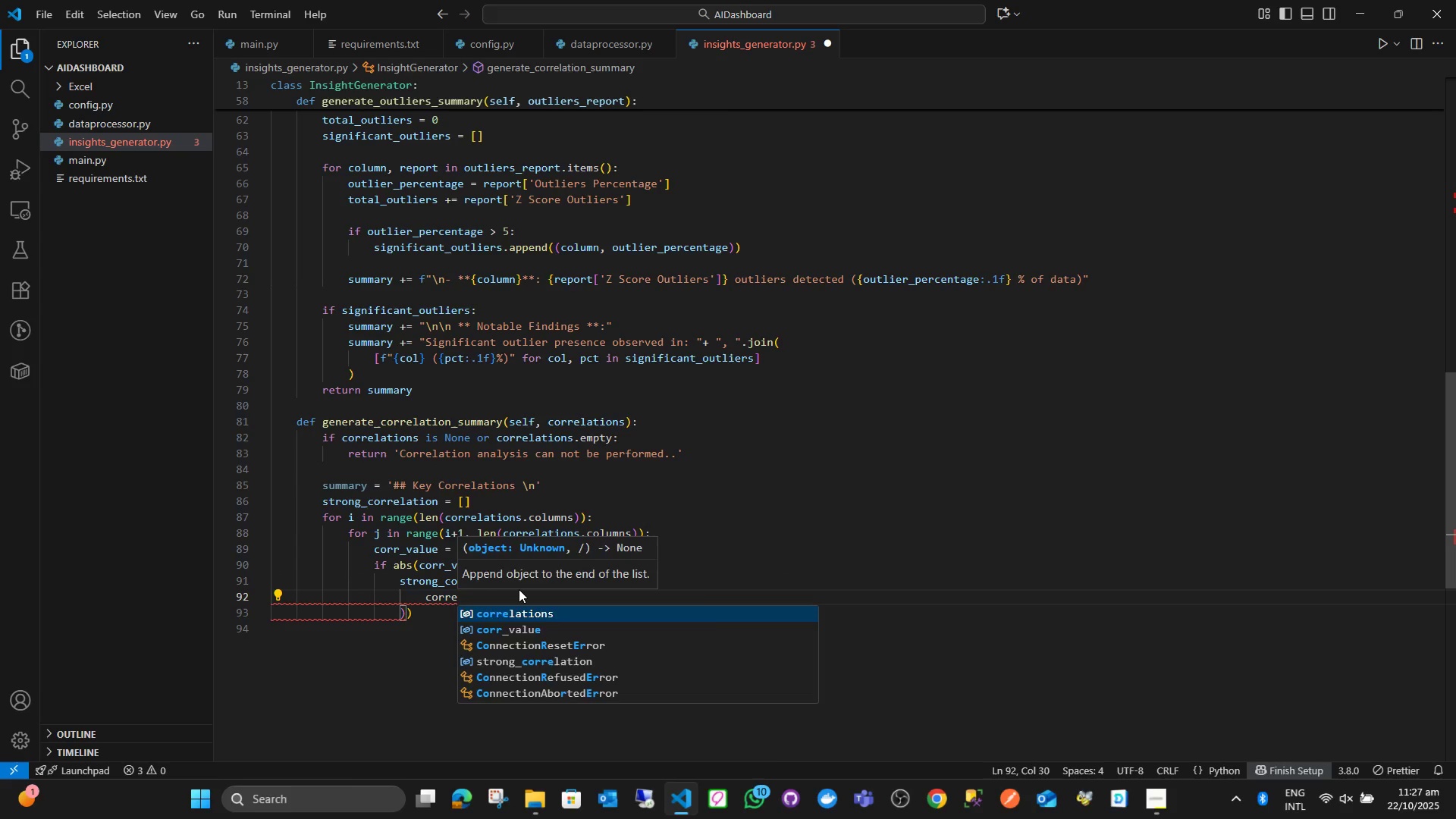 
key(Enter)
 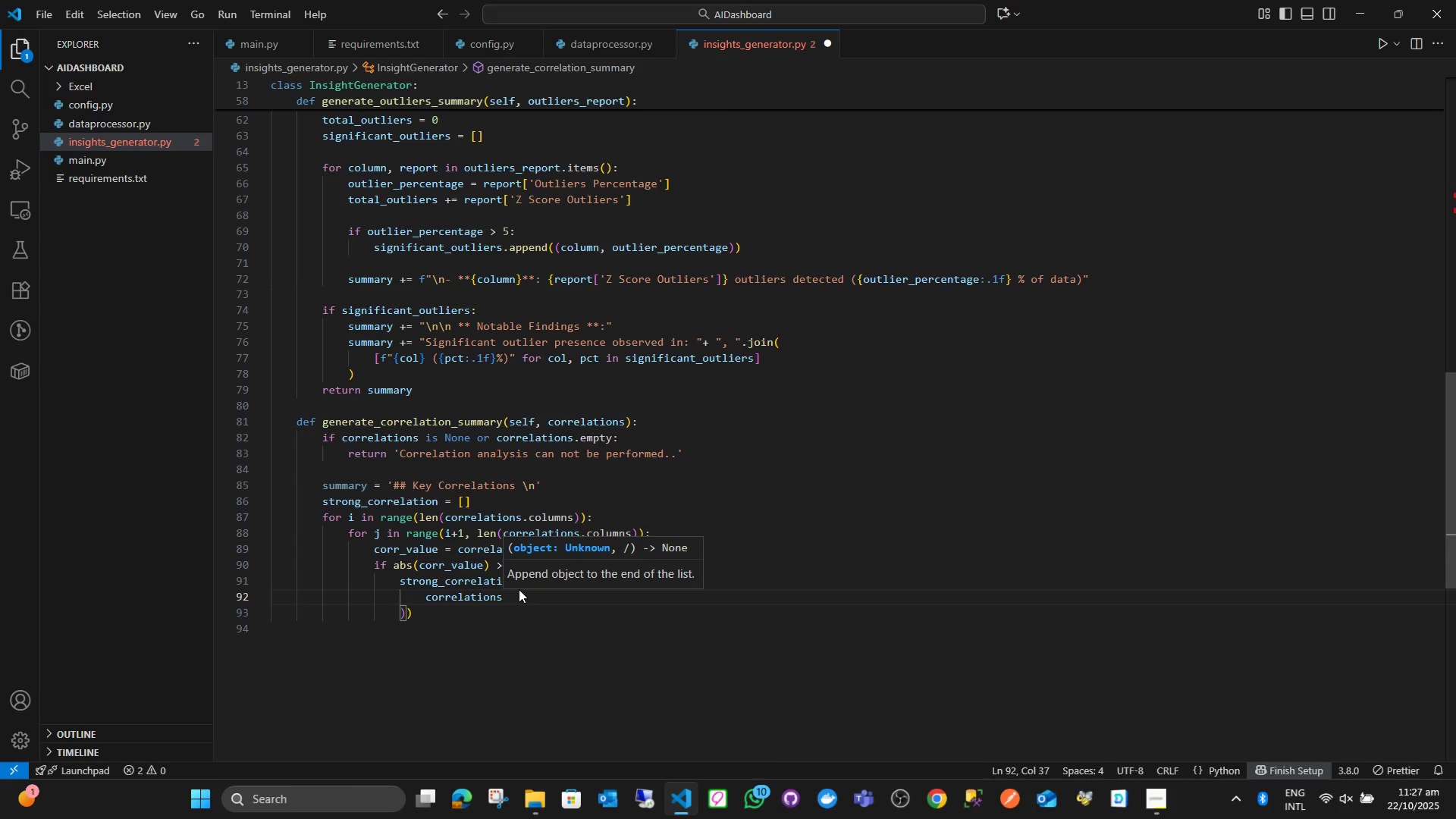 
type(.columns)
 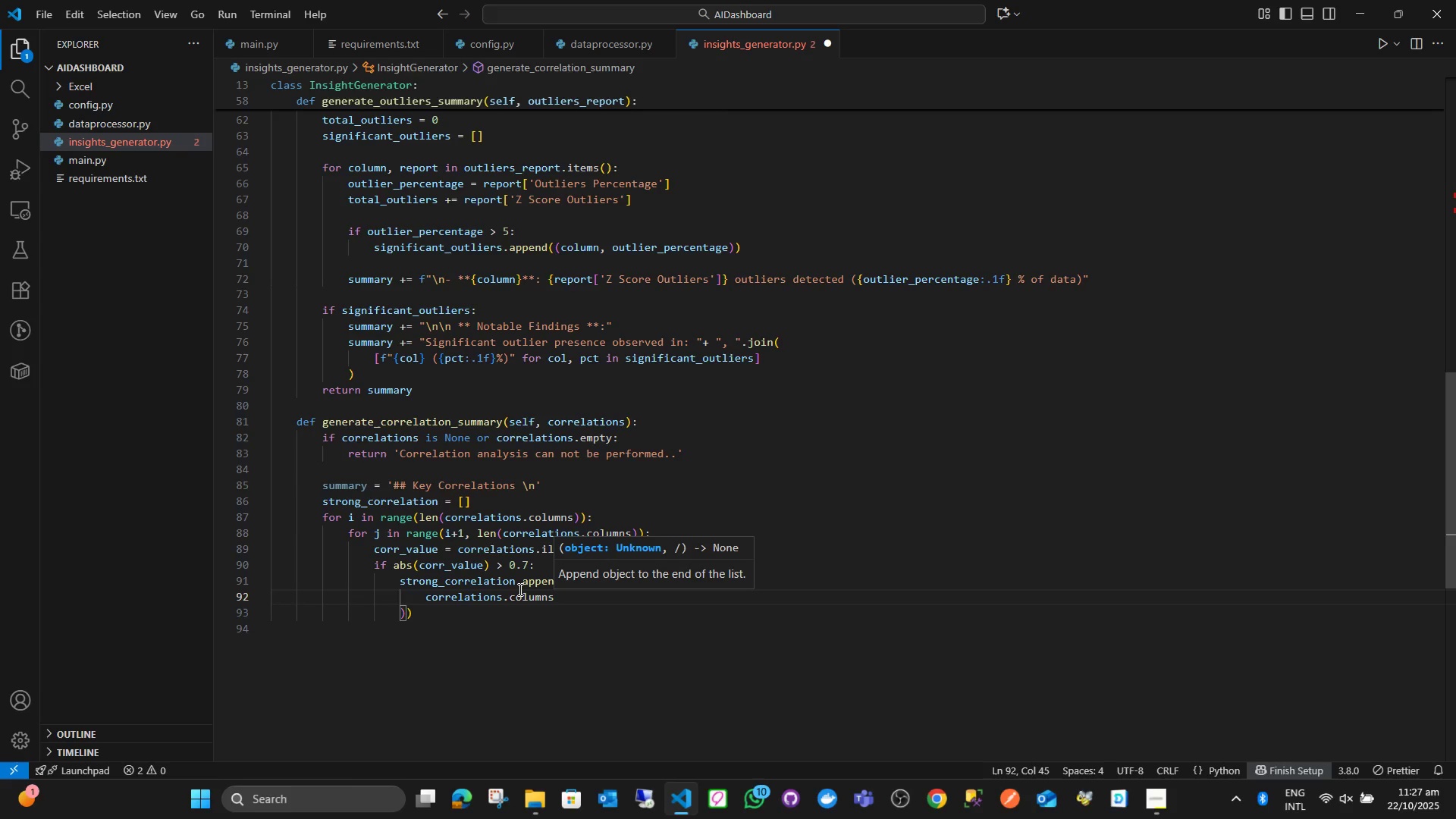 
wait(7.57)
 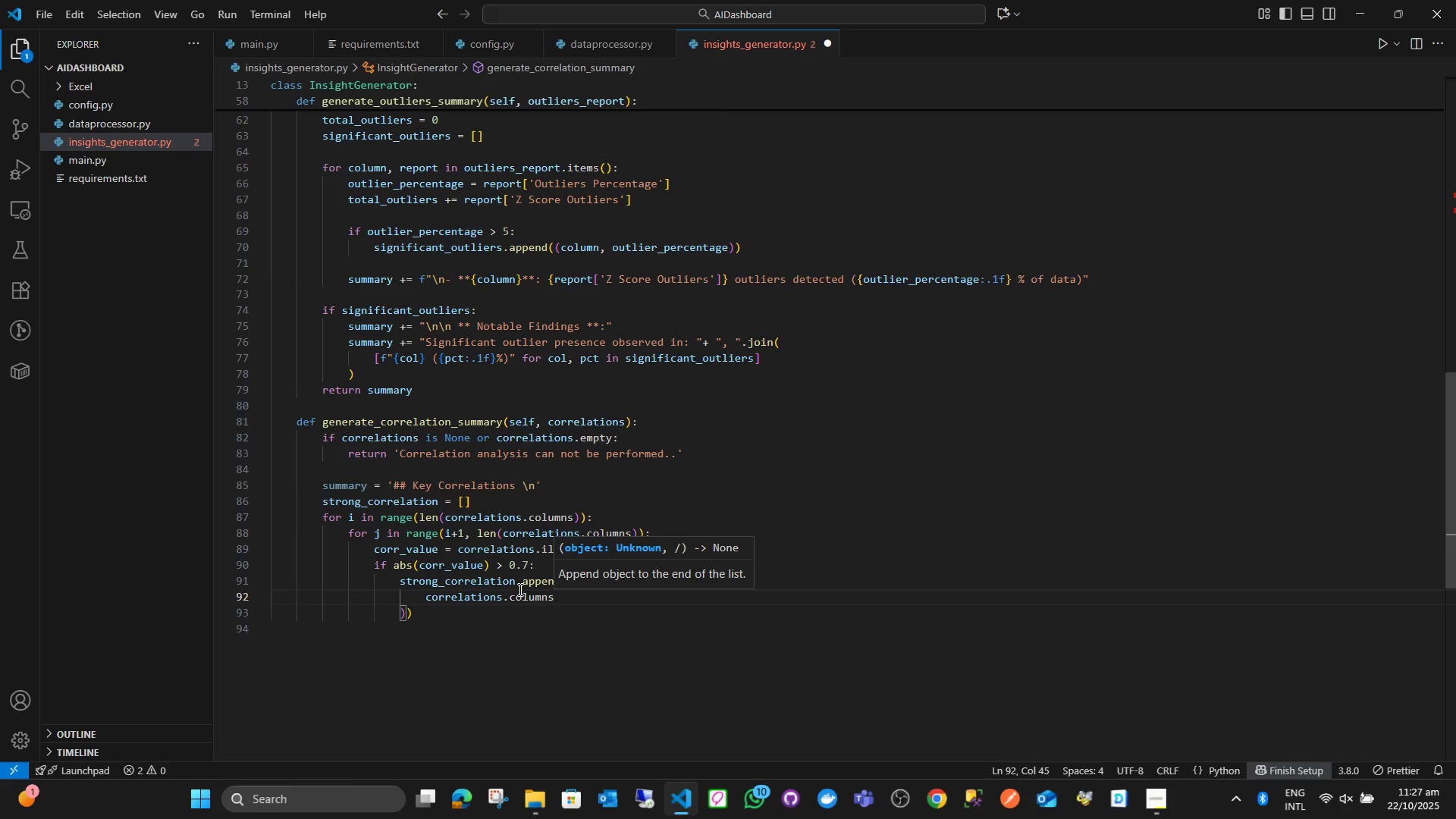 
key(BracketLeft)
 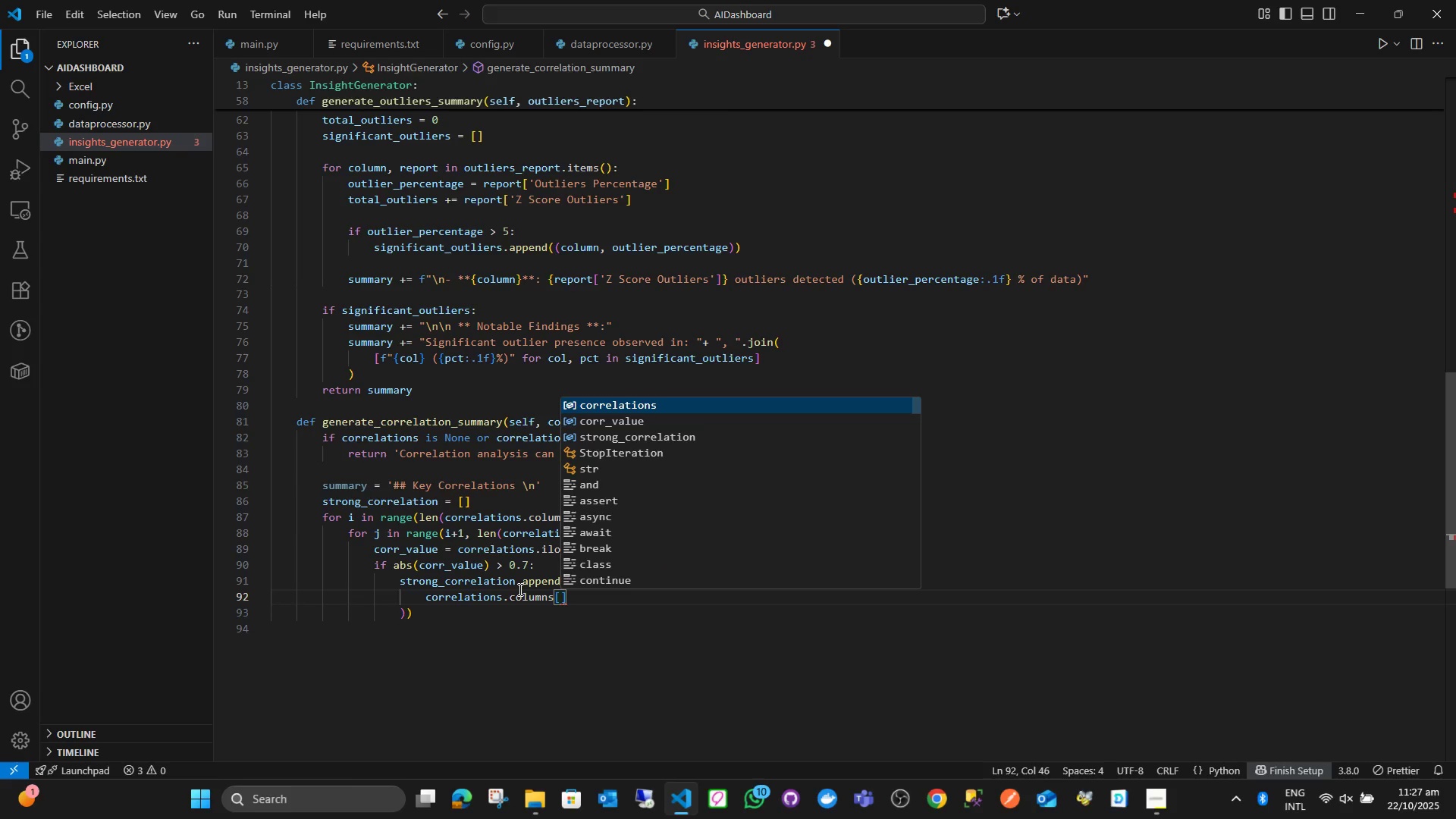 
key(I)
 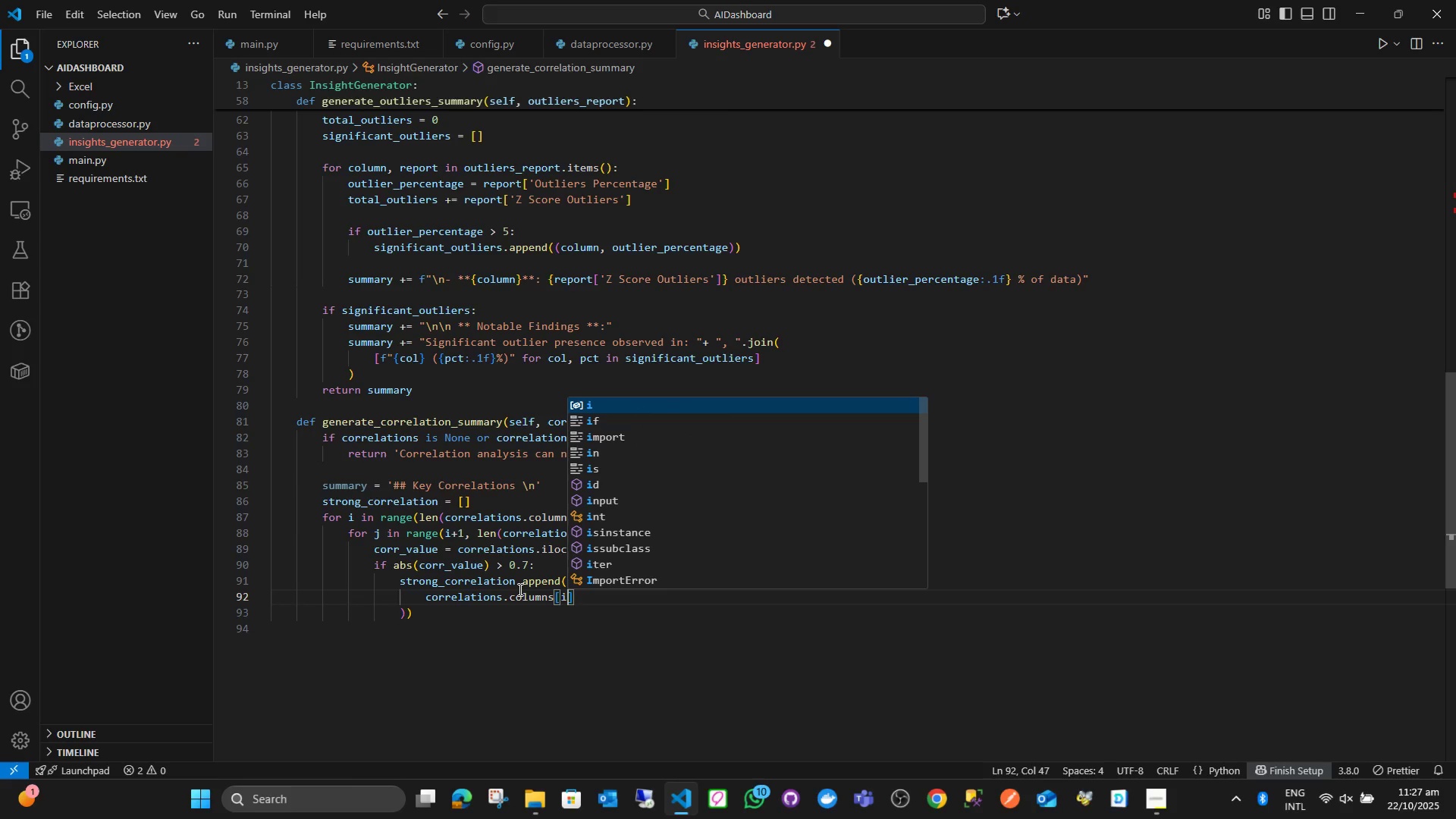 
key(ArrowRight)
 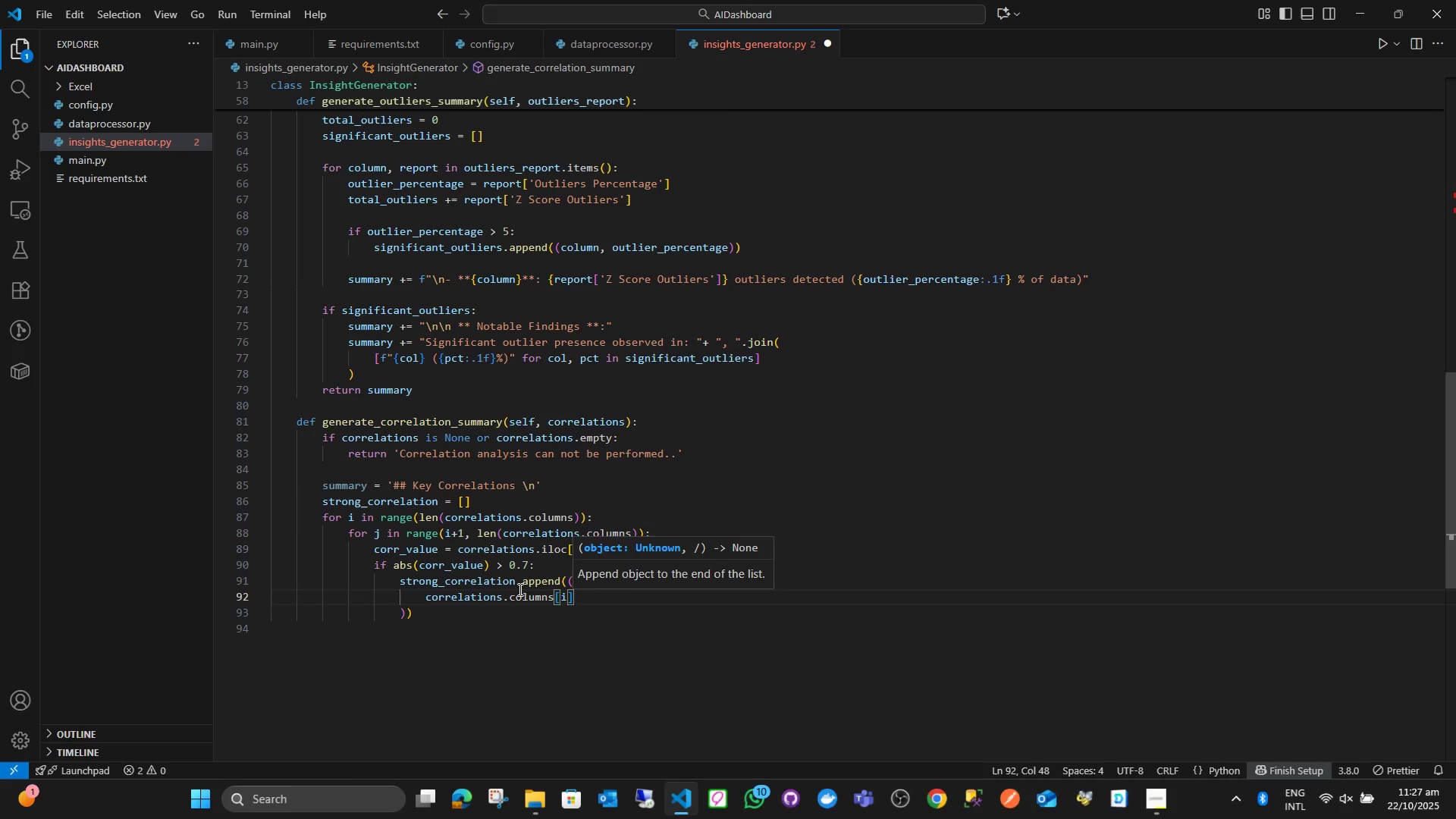 
key(Comma)
 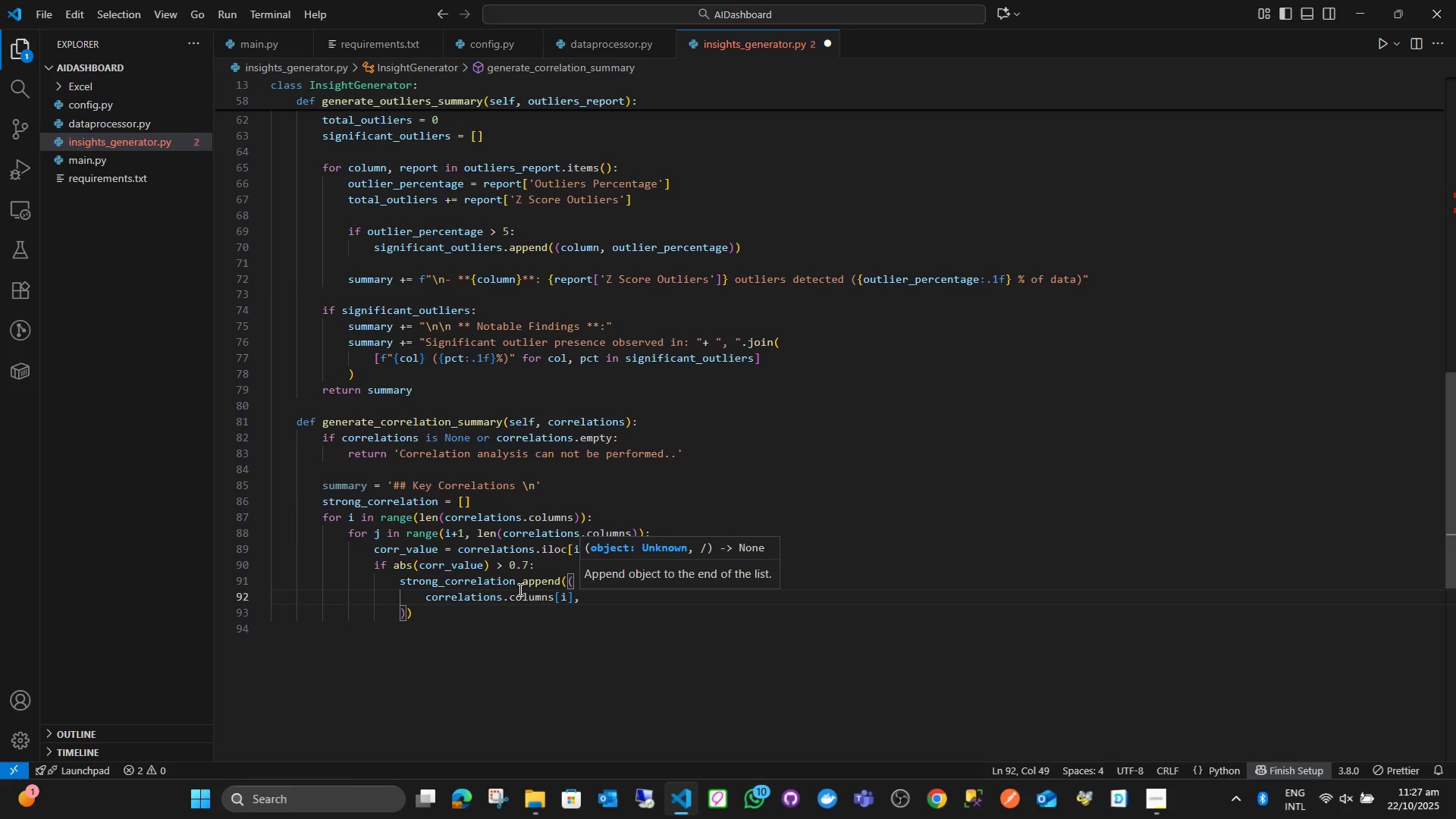 
key(Enter)
 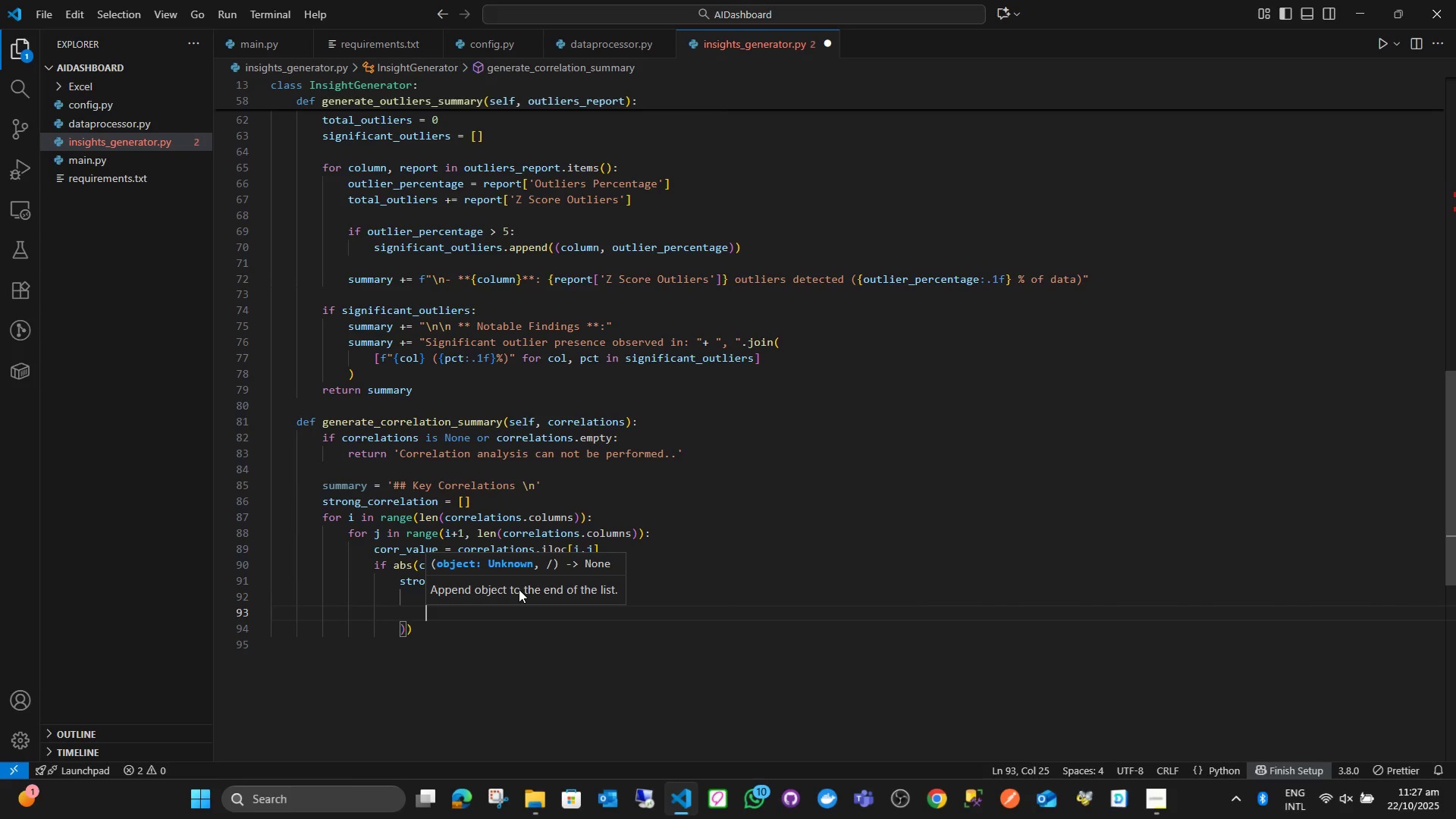 
type(coo)
 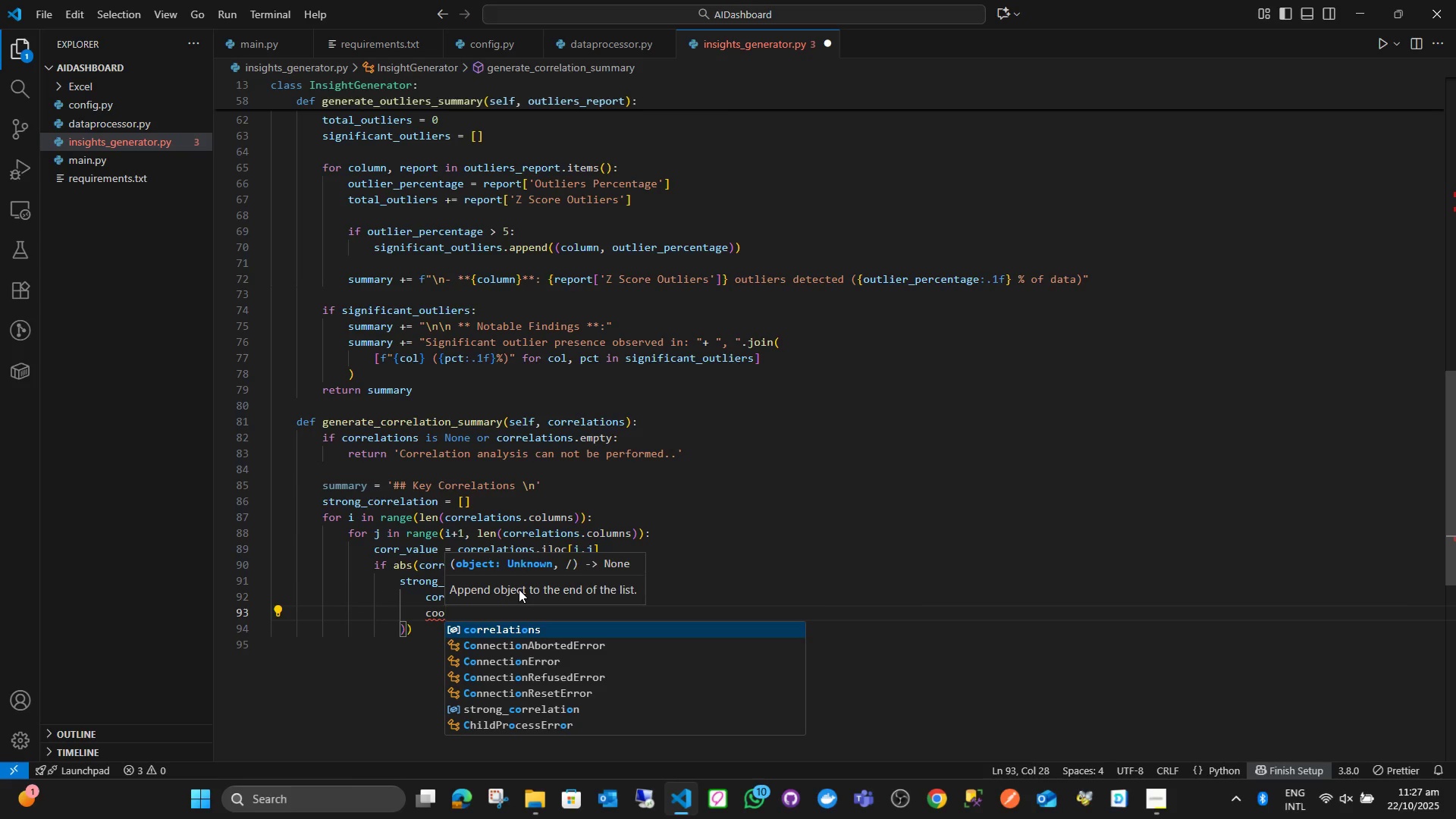 
key(Enter)
 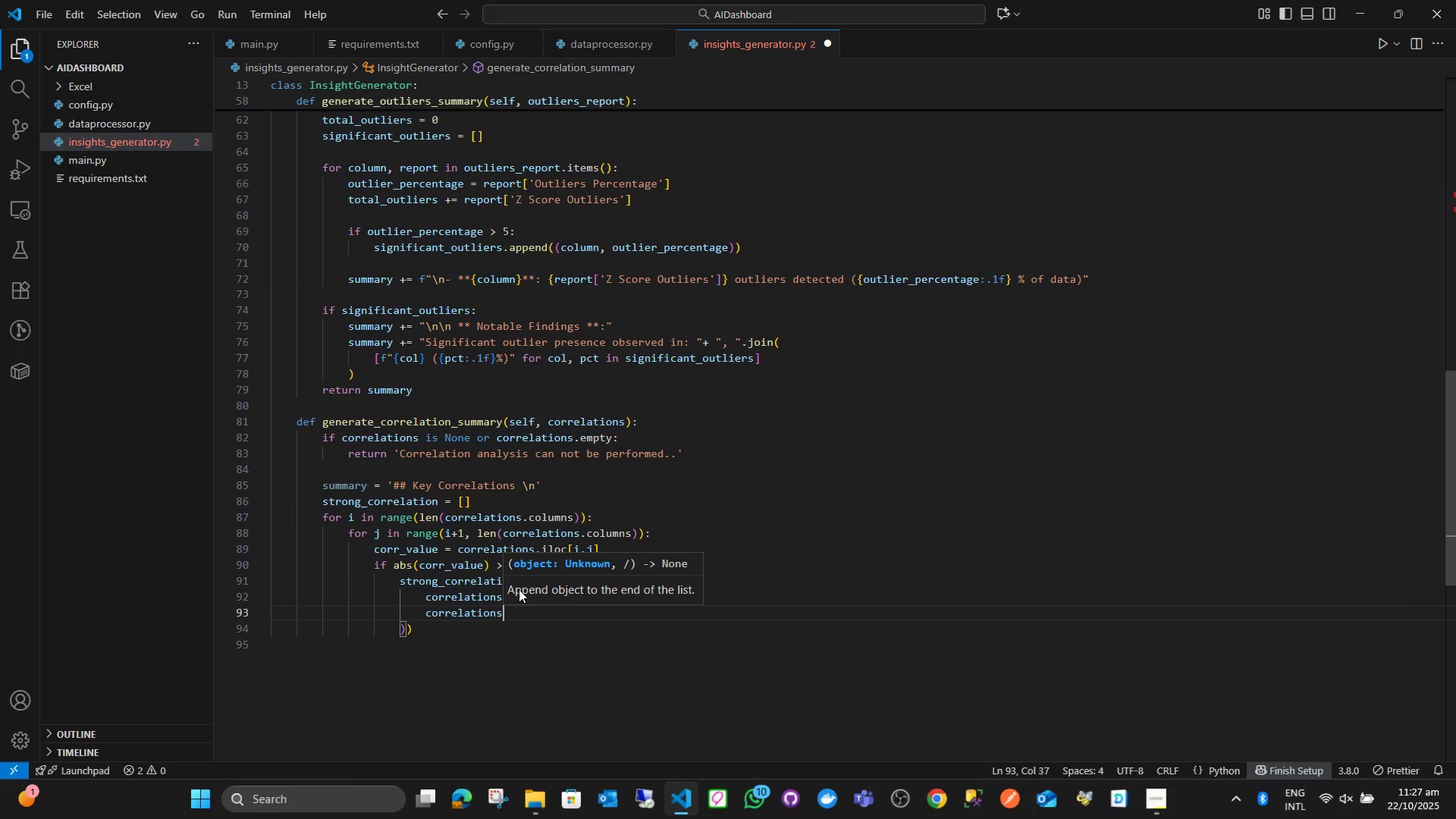 
type(.columns[k)
key(Backspace)
type(j)
 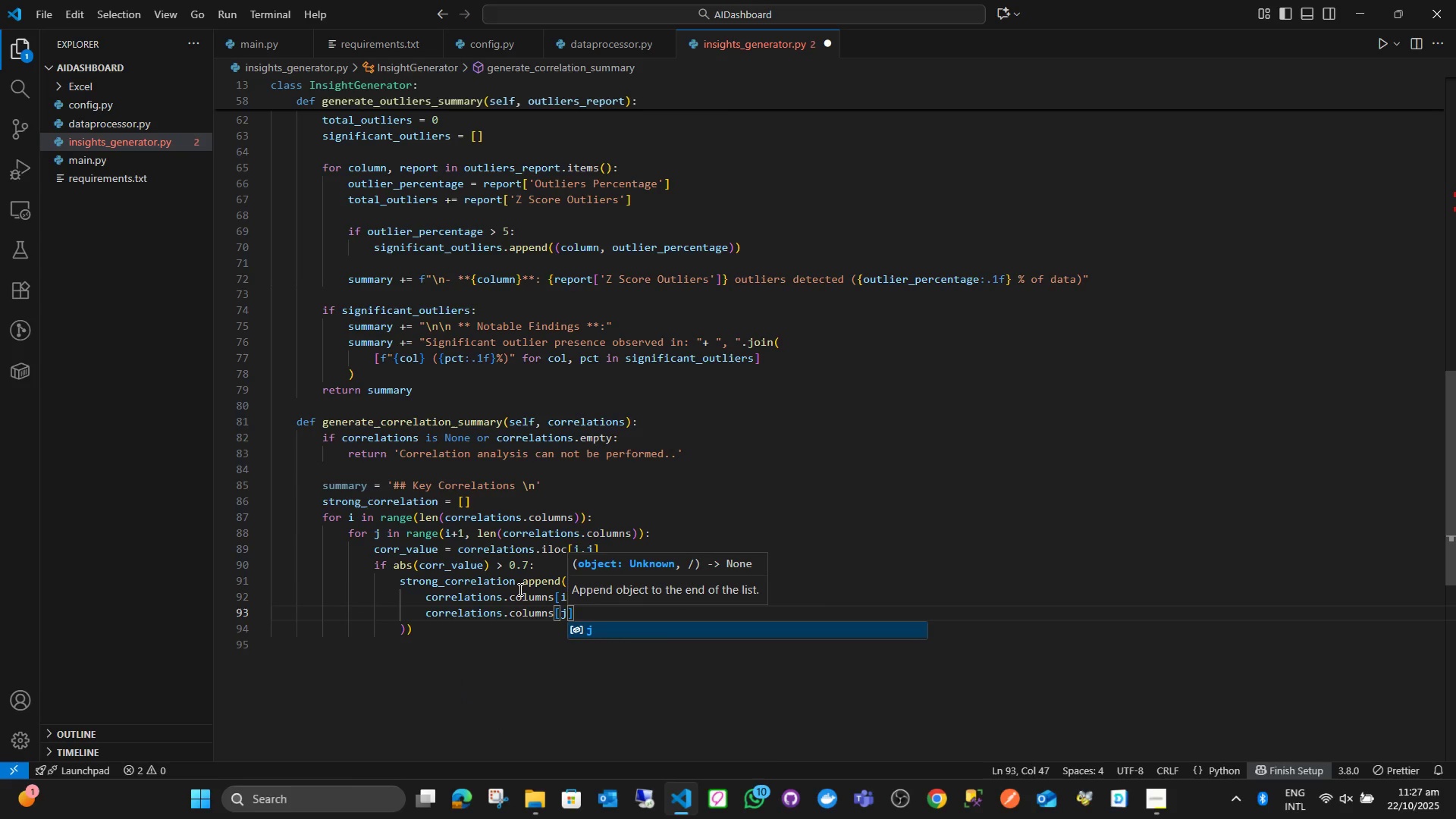 
key(ArrowRight)
 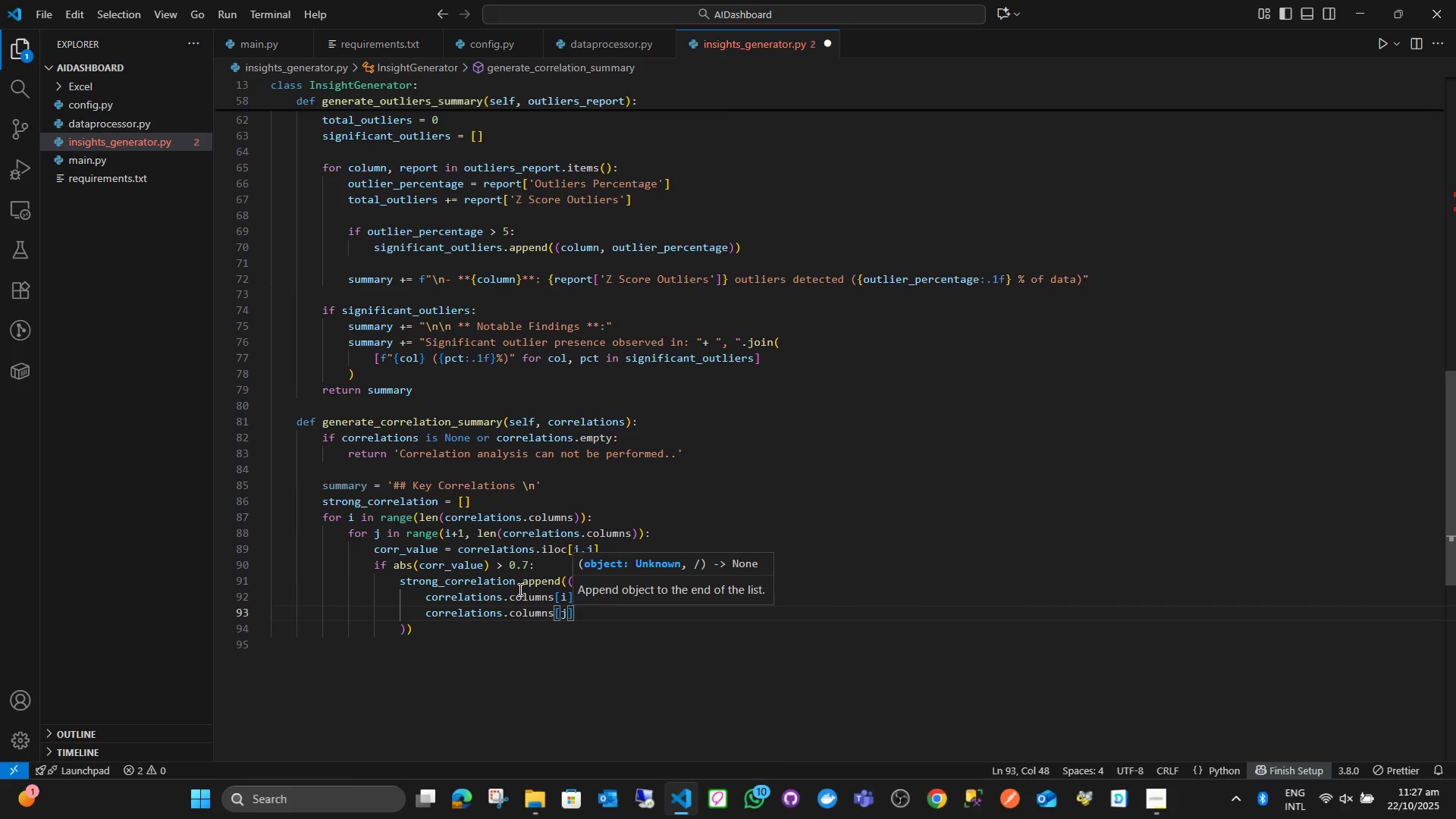 
key(Comma)
 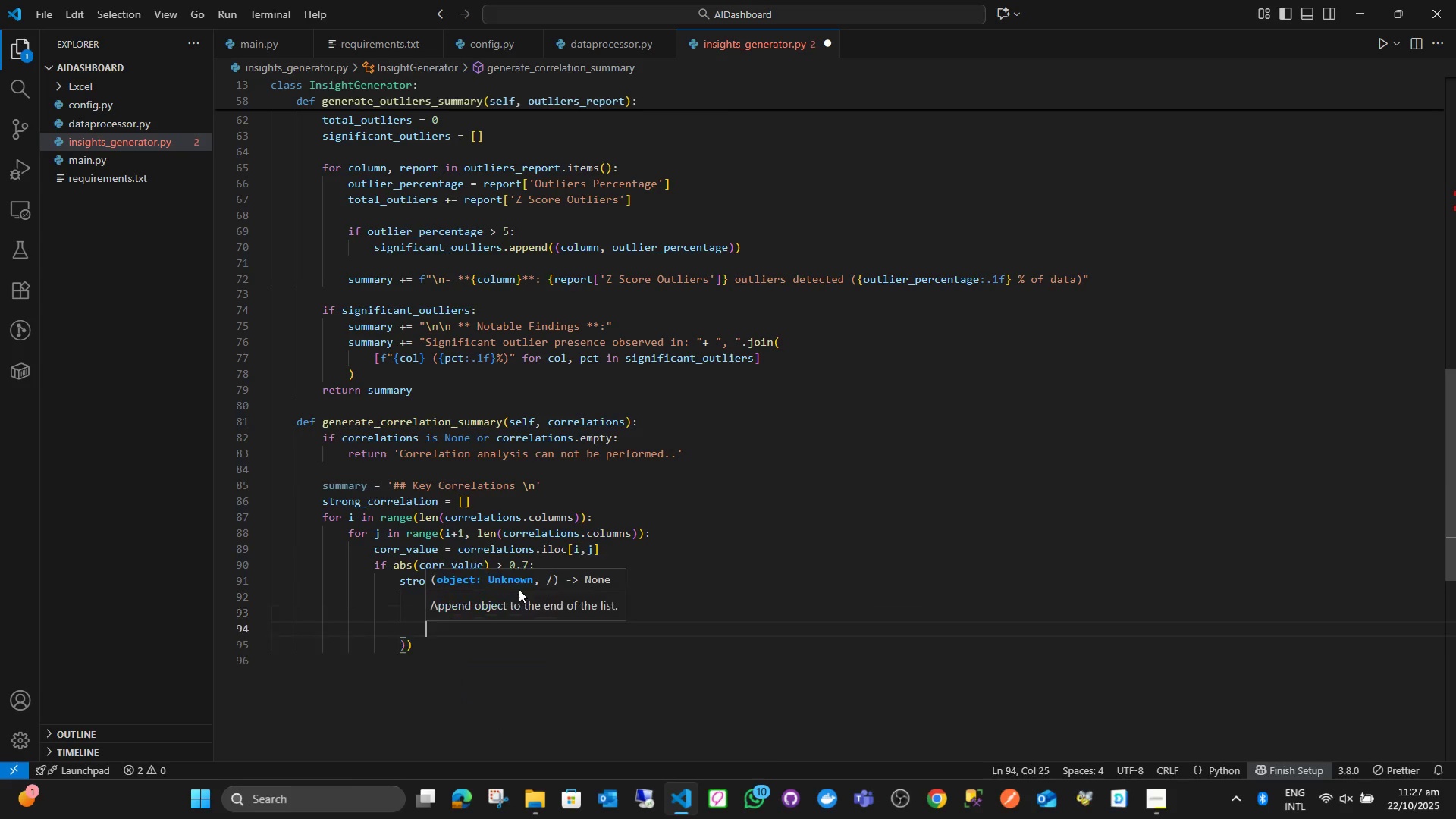 
key(Enter)
 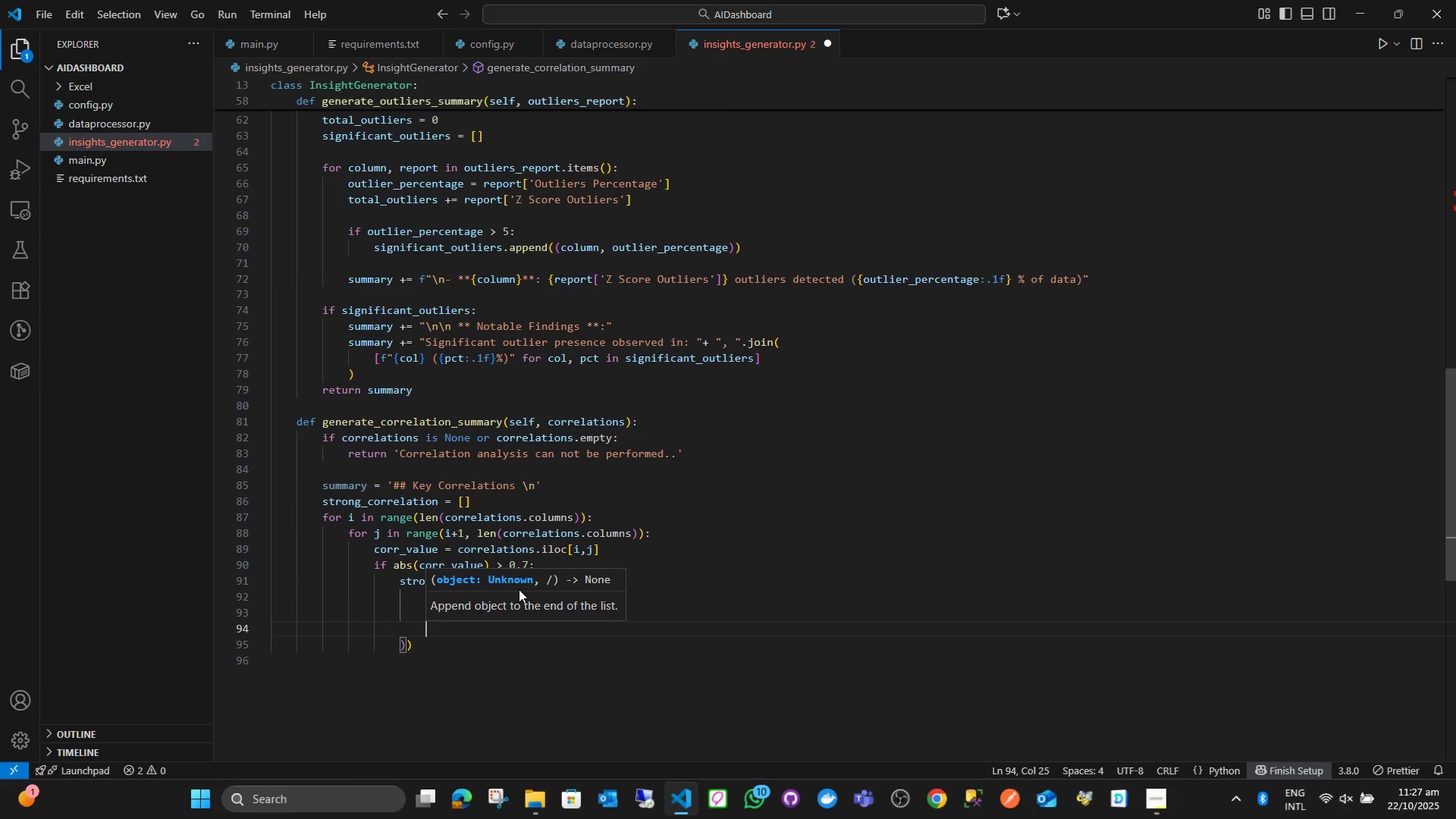 
type(corr)
 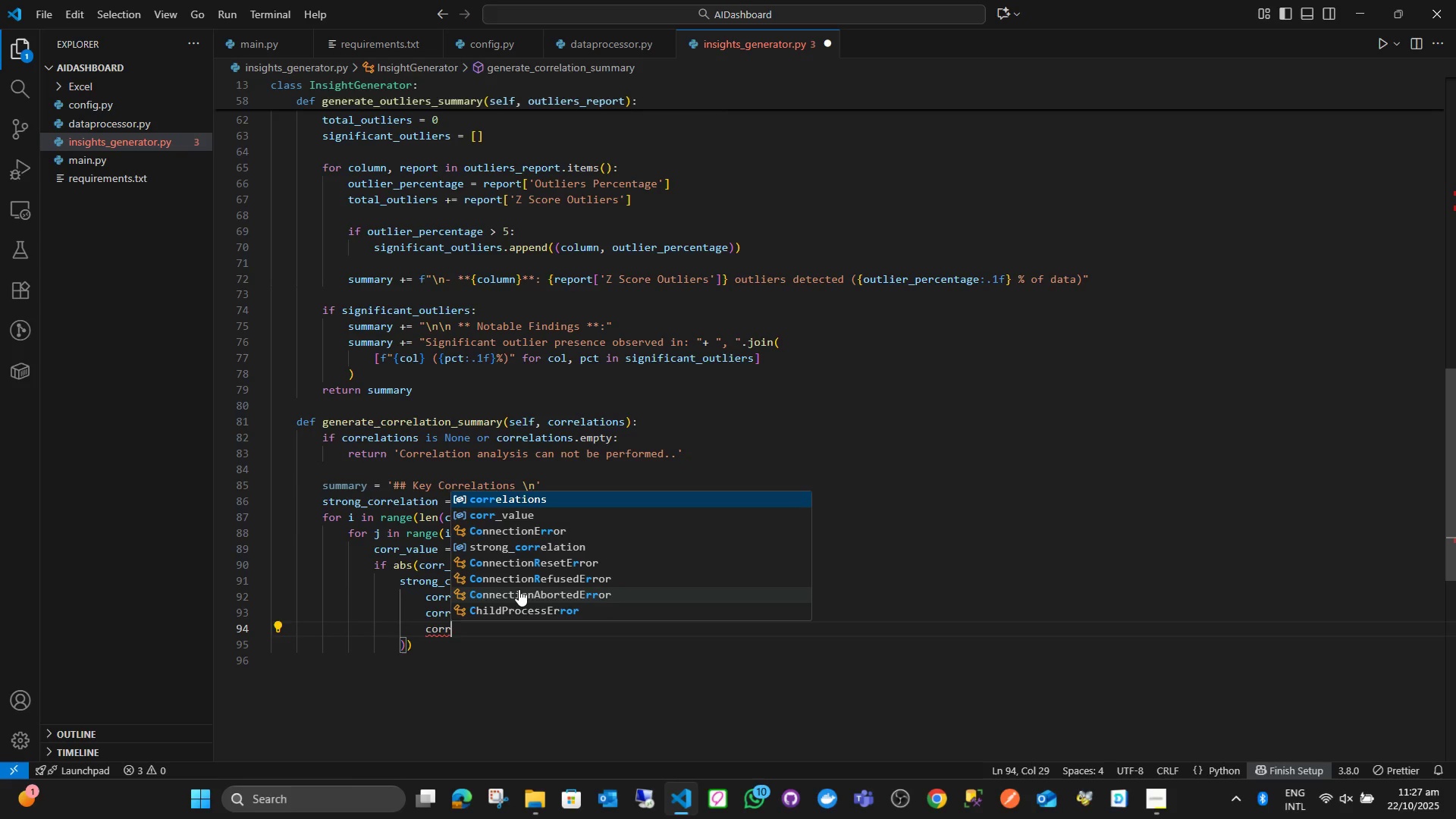 
key(ArrowDown)
 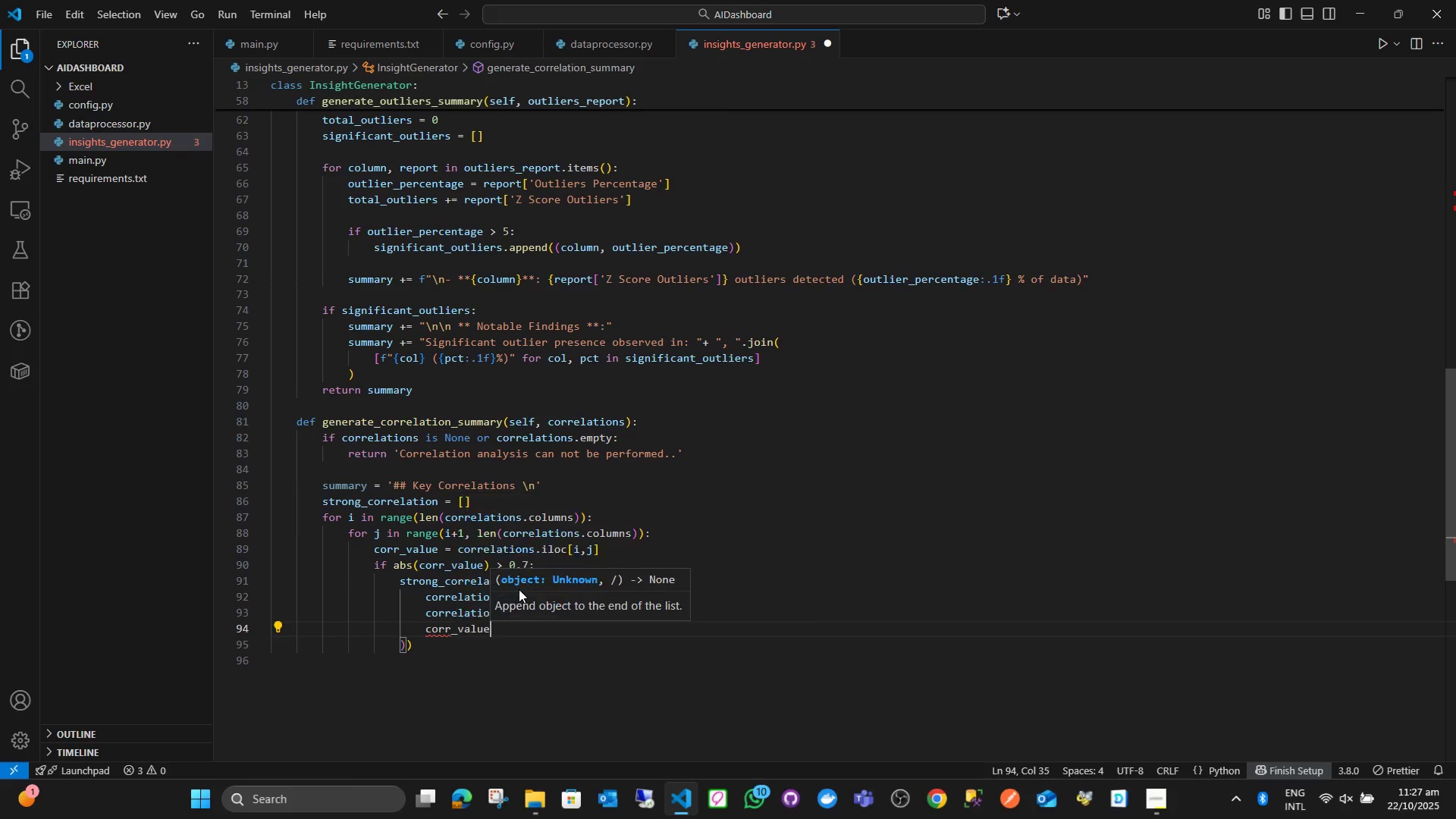 
key(Enter)
 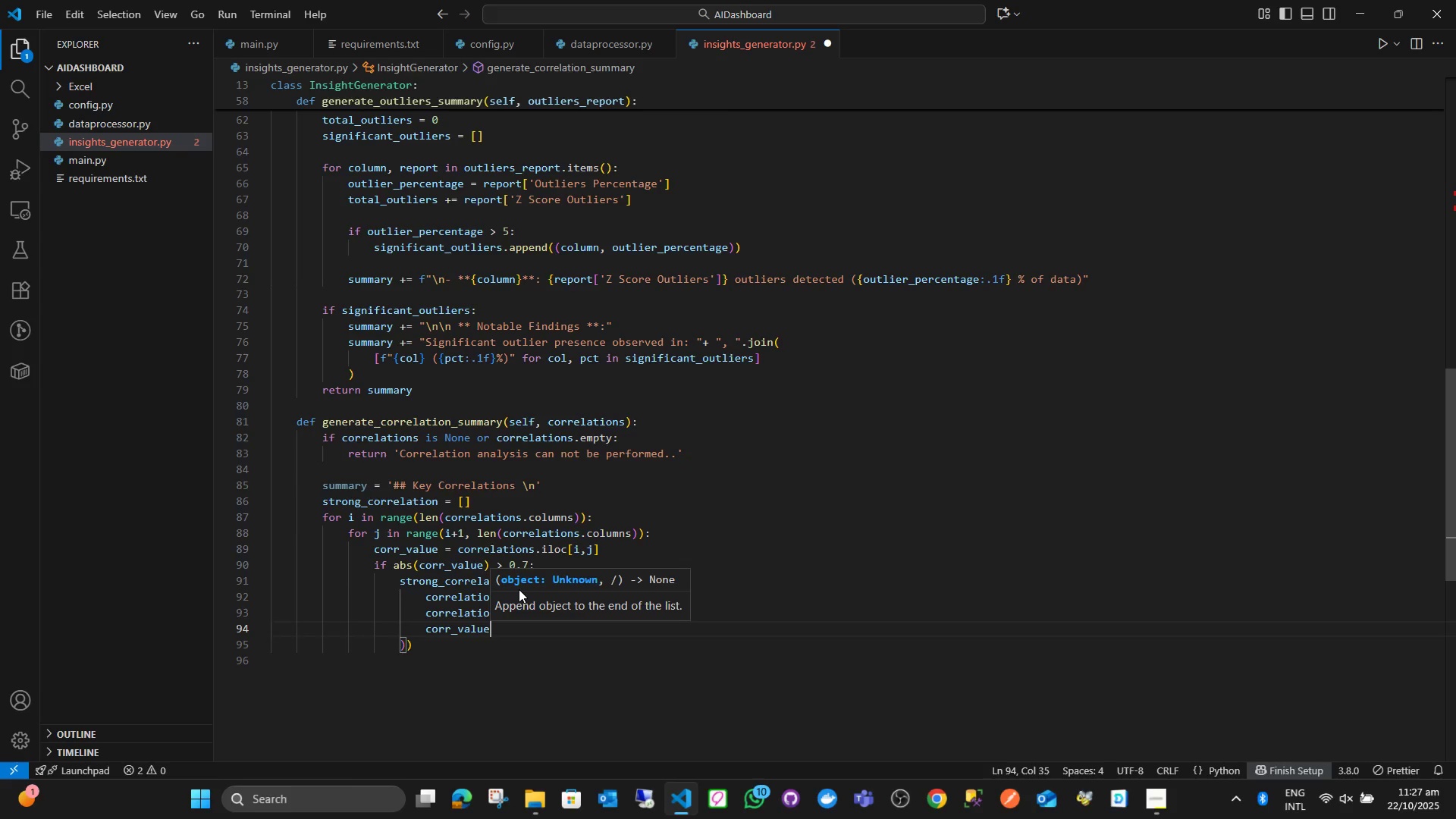 
key(ArrowRight)
 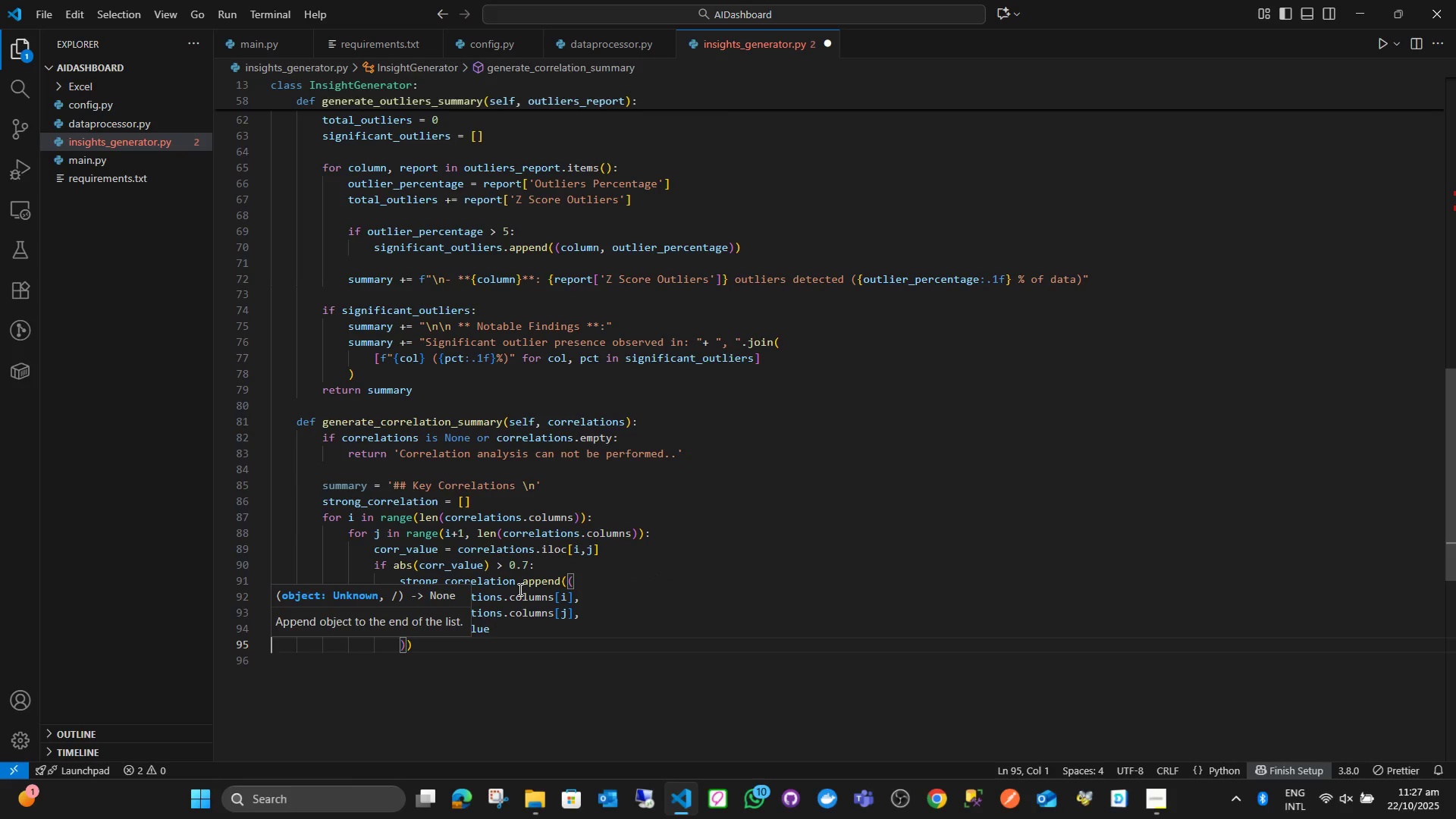 
key(ArrowDown)
 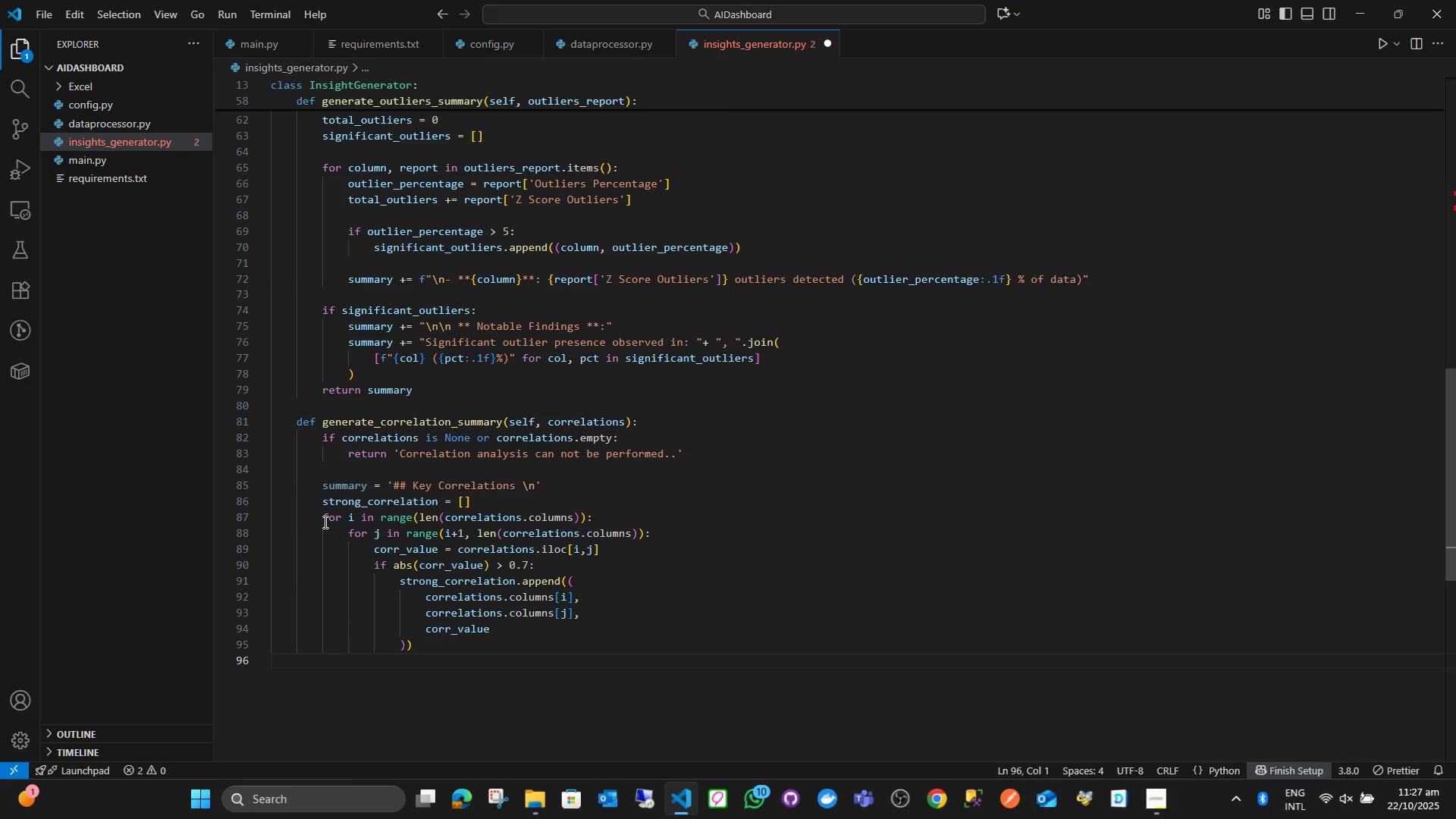 
left_click([333, 664])
 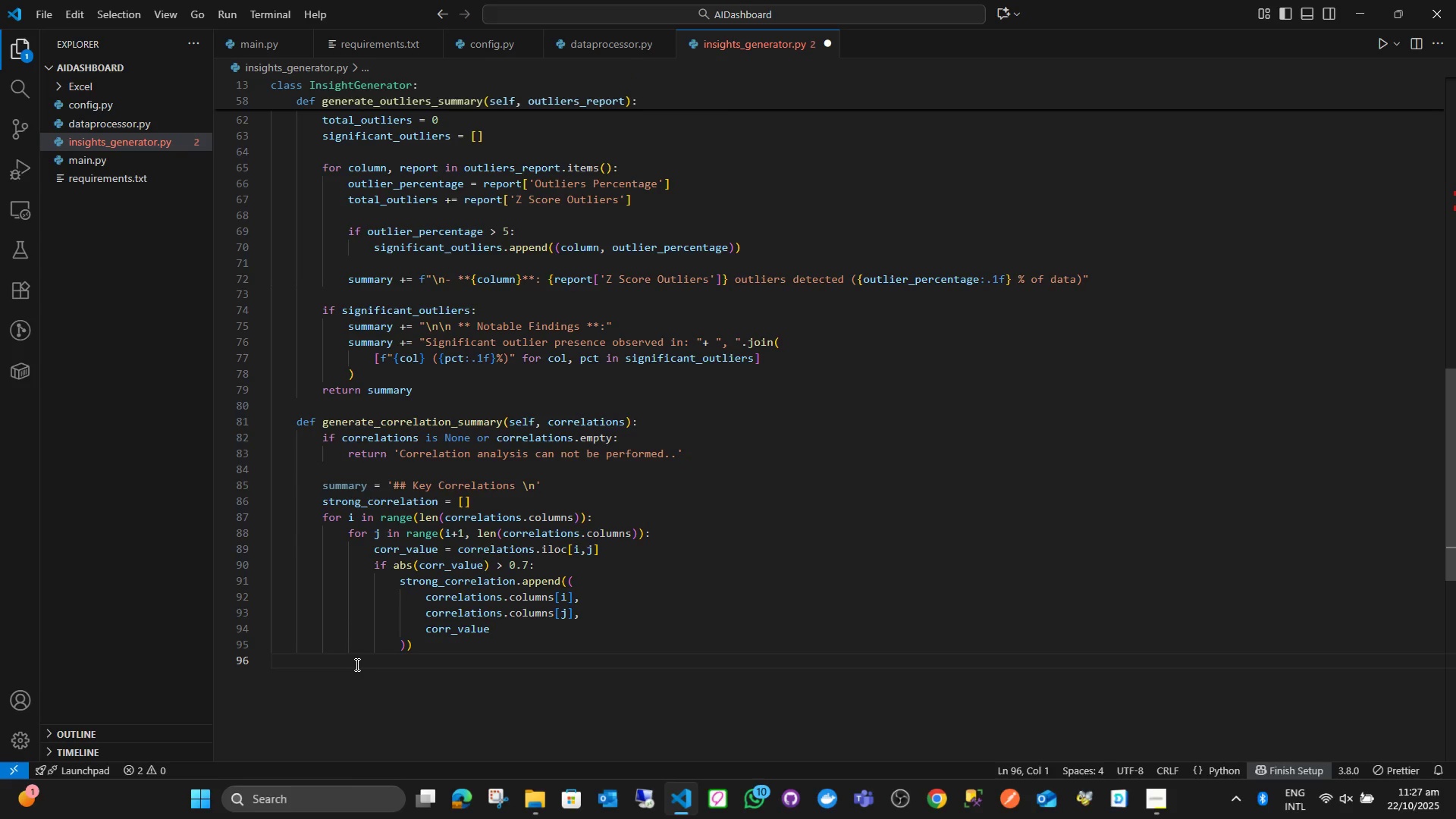 
key(Tab)
key(Tab)
type(if st)
 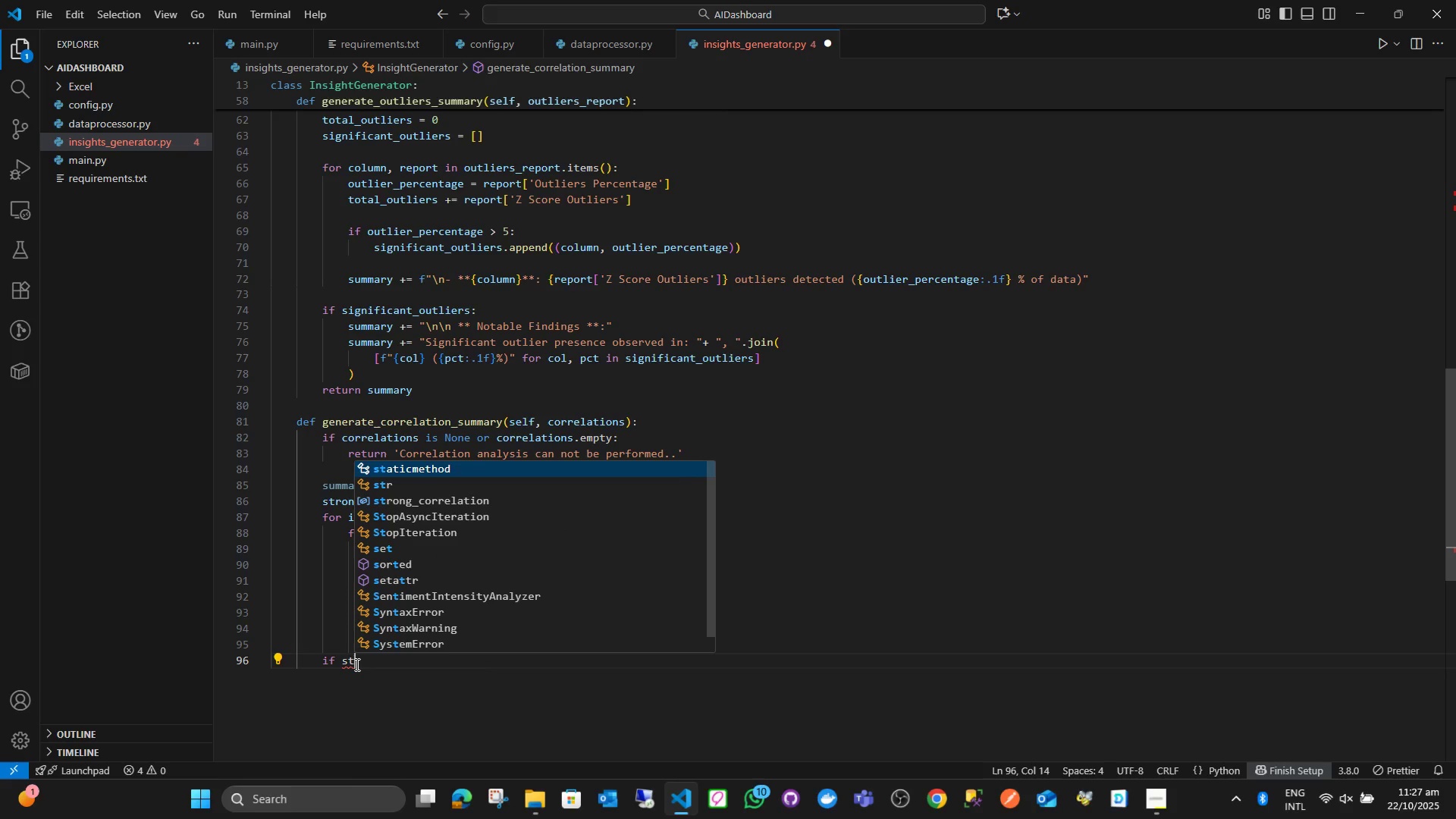 
key(ArrowDown)
 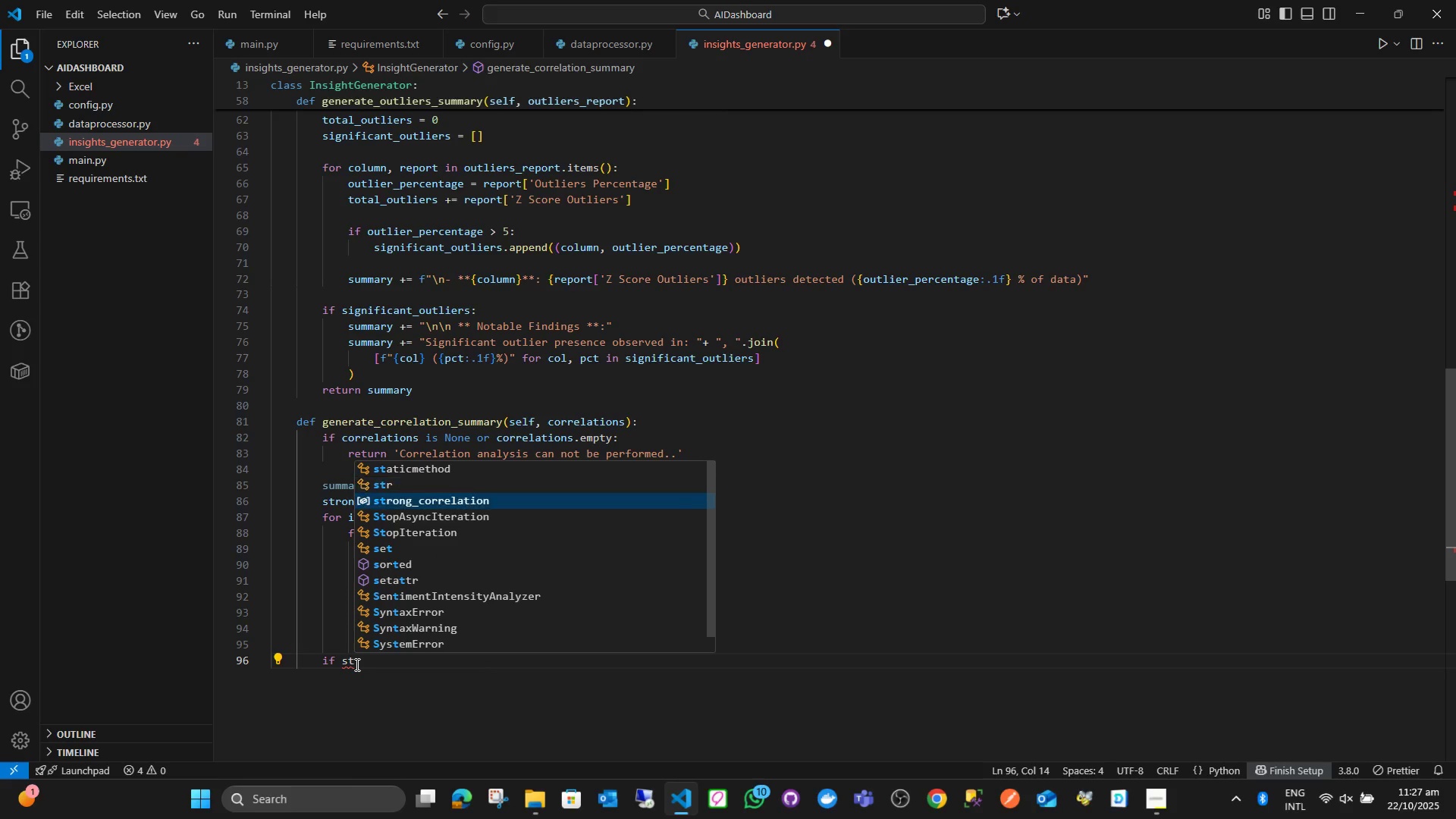 
key(ArrowDown)
 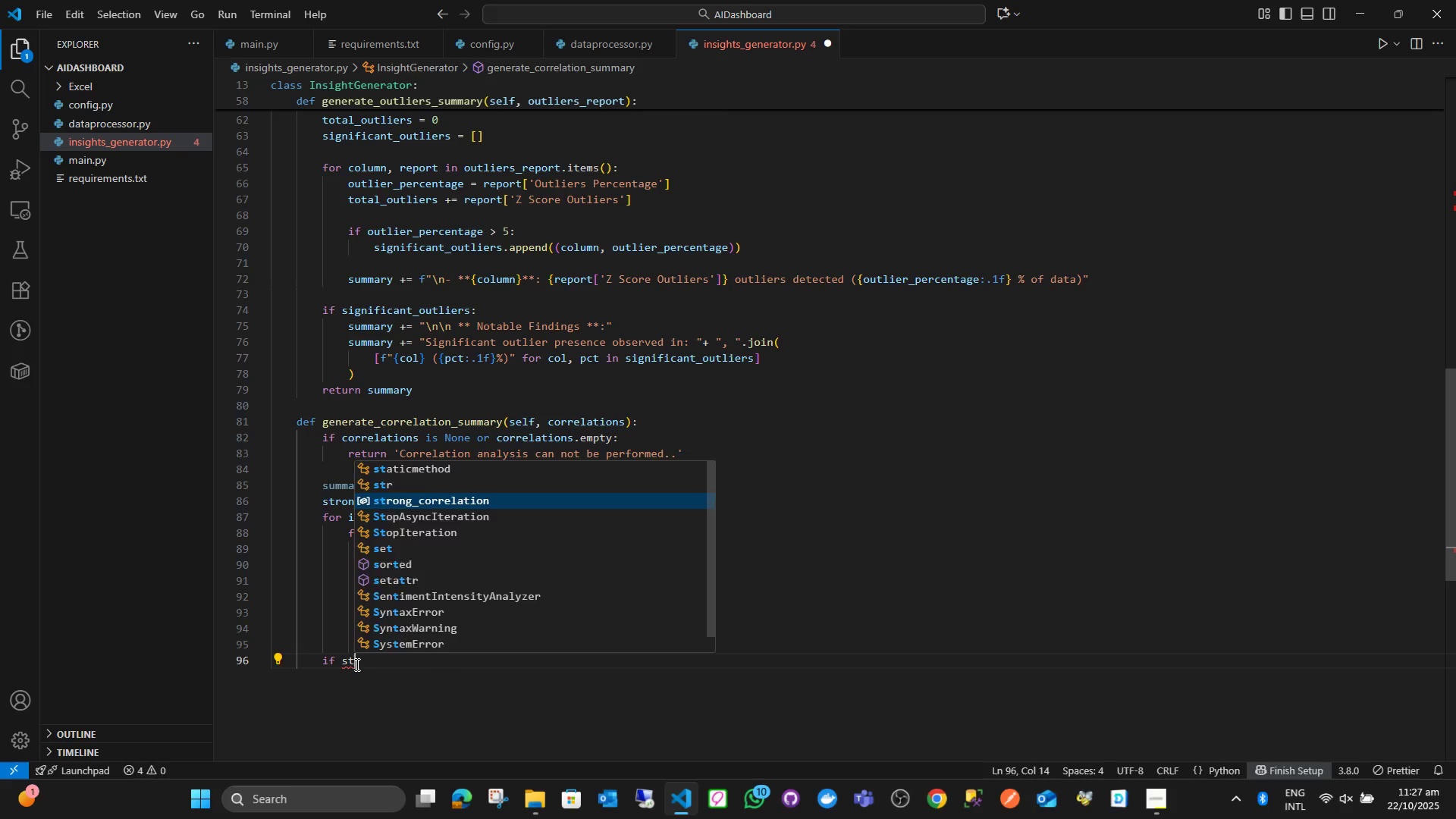 
key(Enter)
 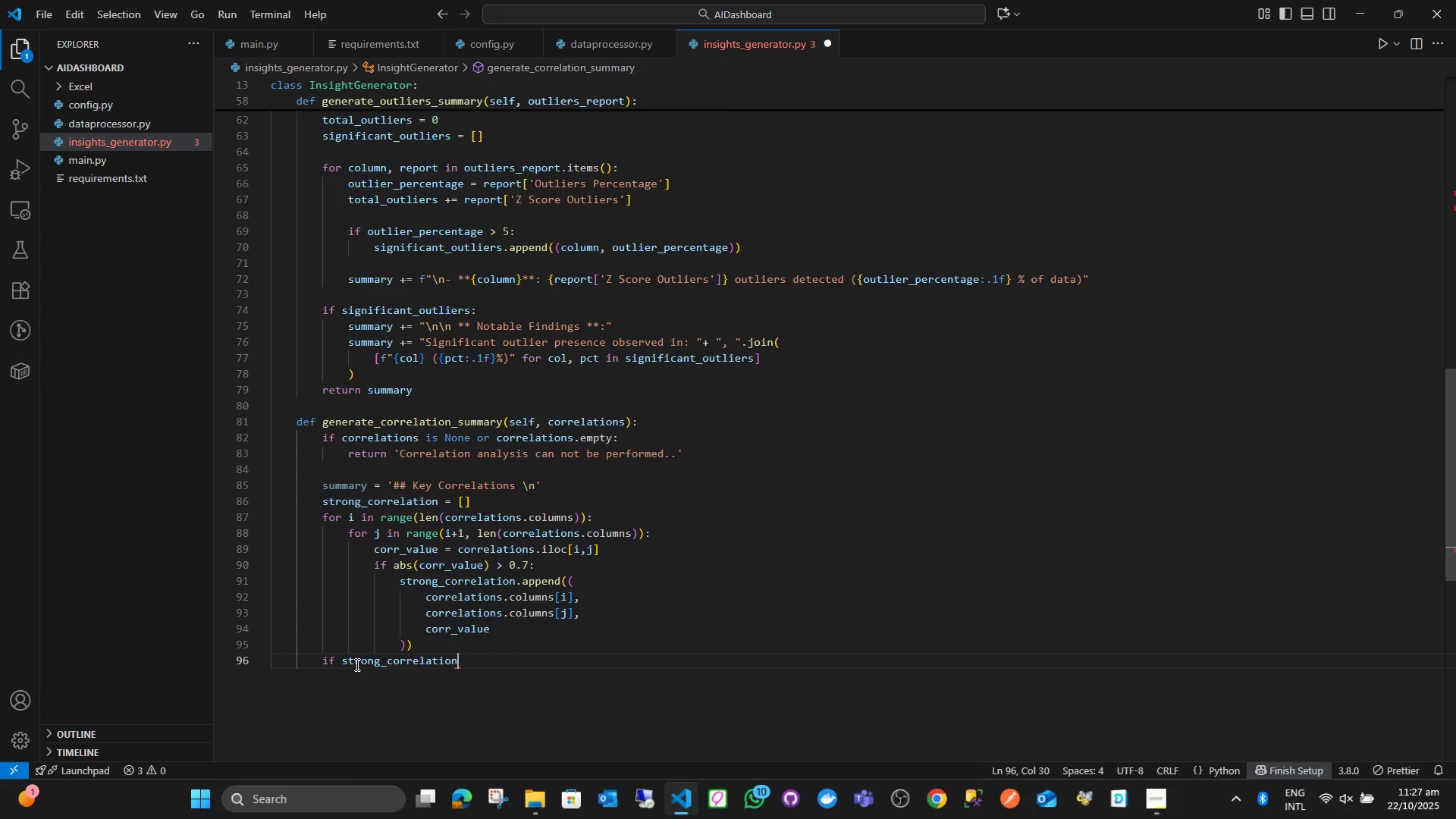 
key(Shift+Semicolon)
 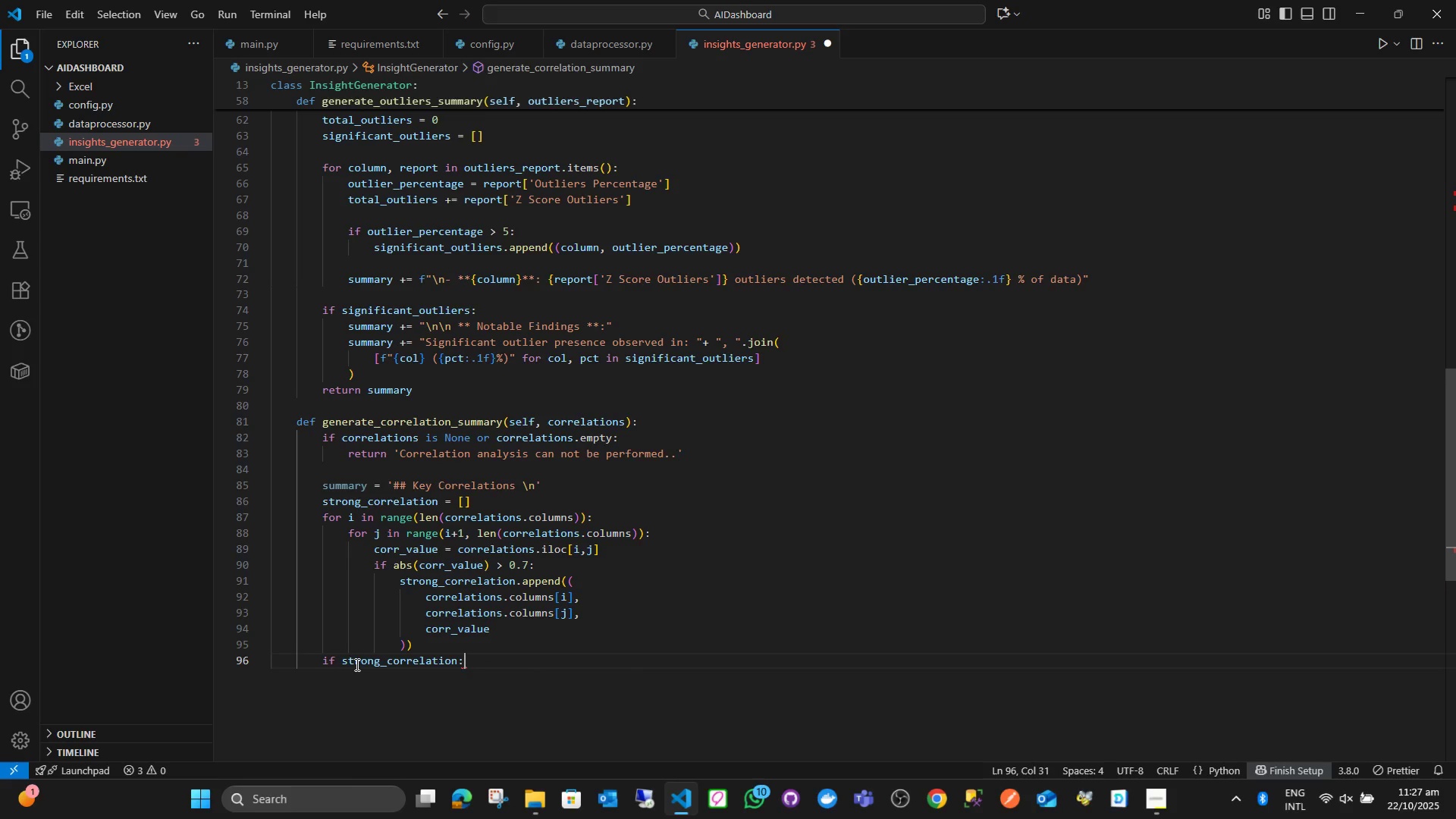 
key(Enter)
 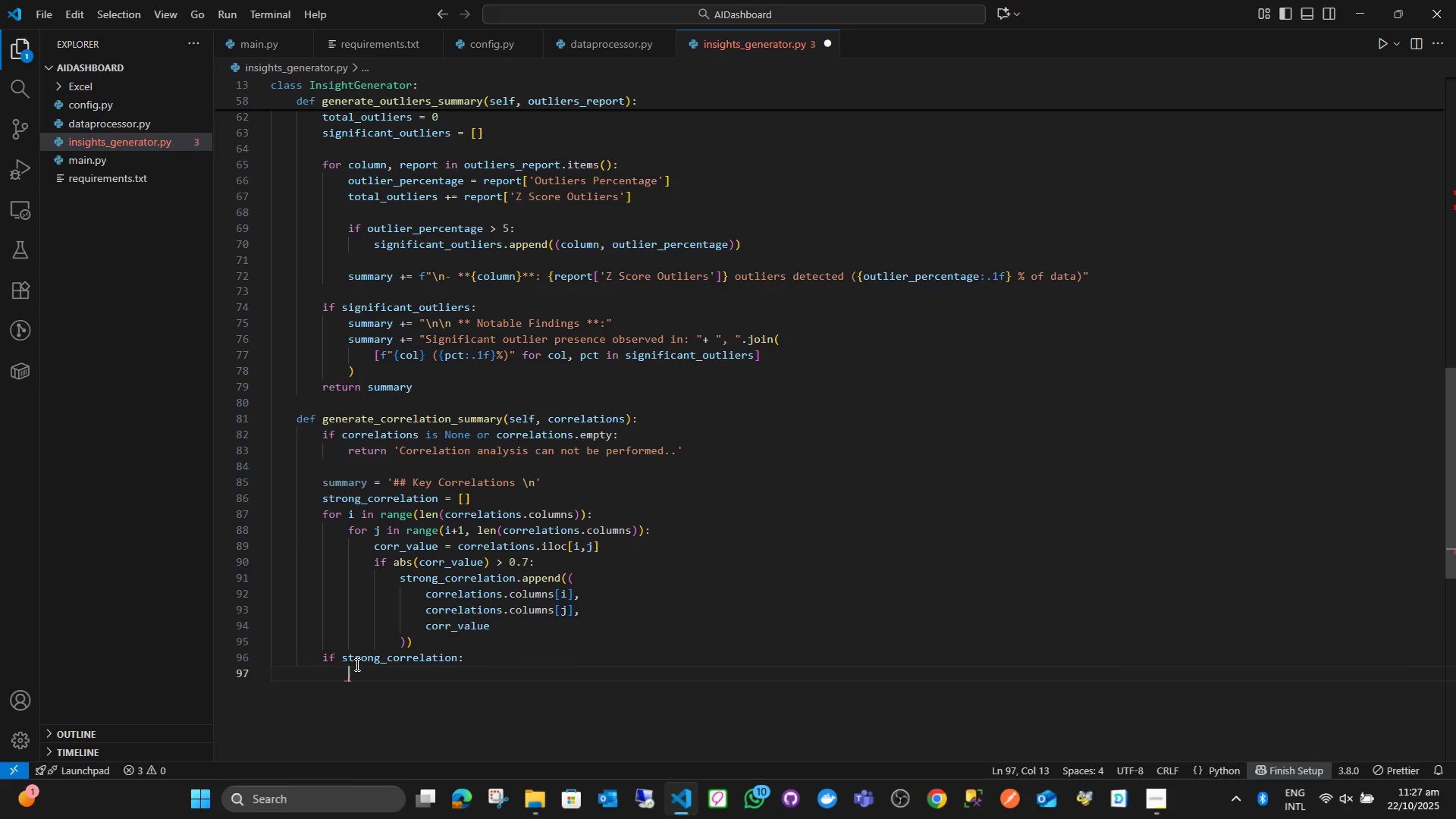 
type(si)
key(Backspace)
type(ummar)
 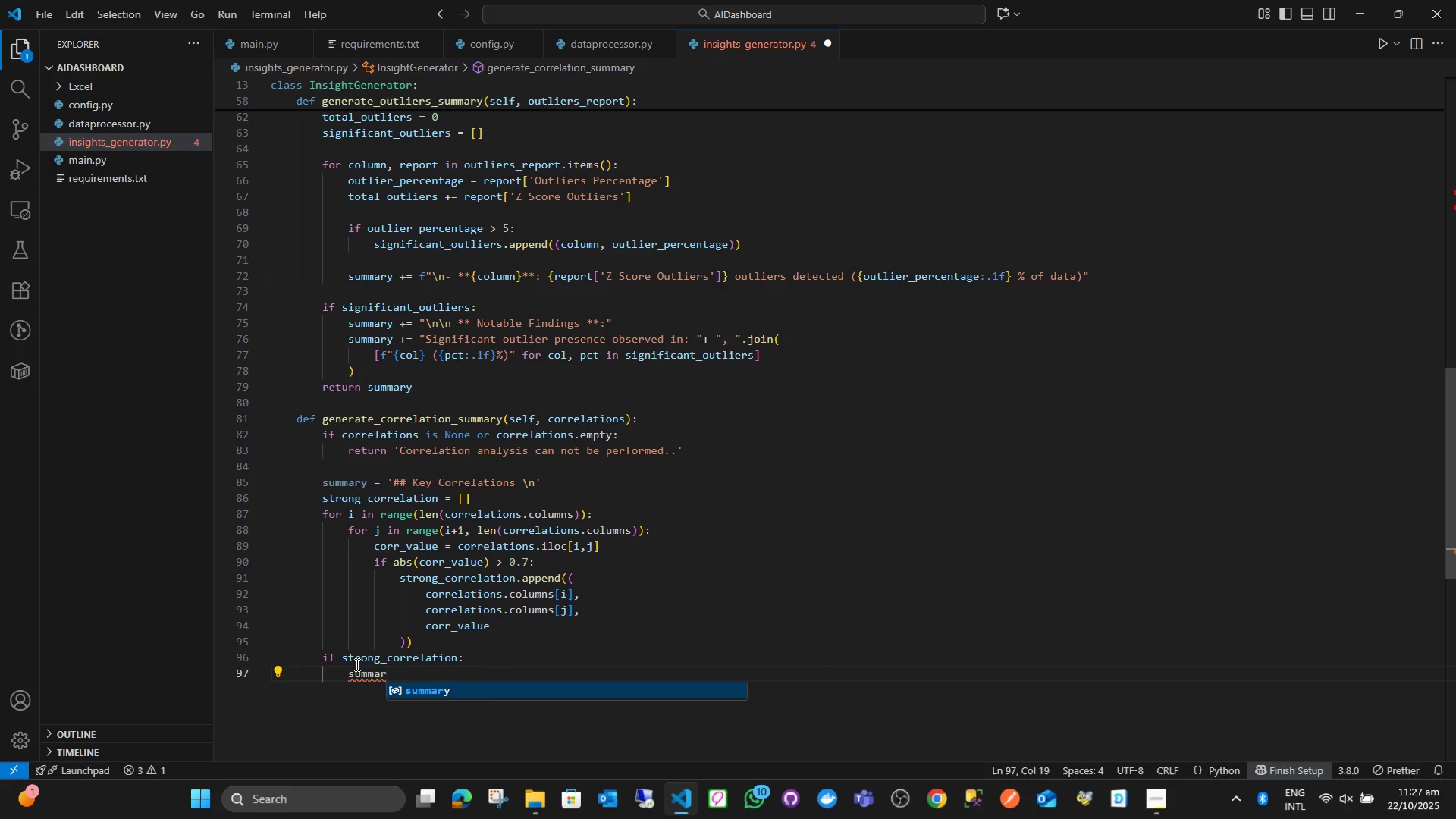 
key(Enter)
 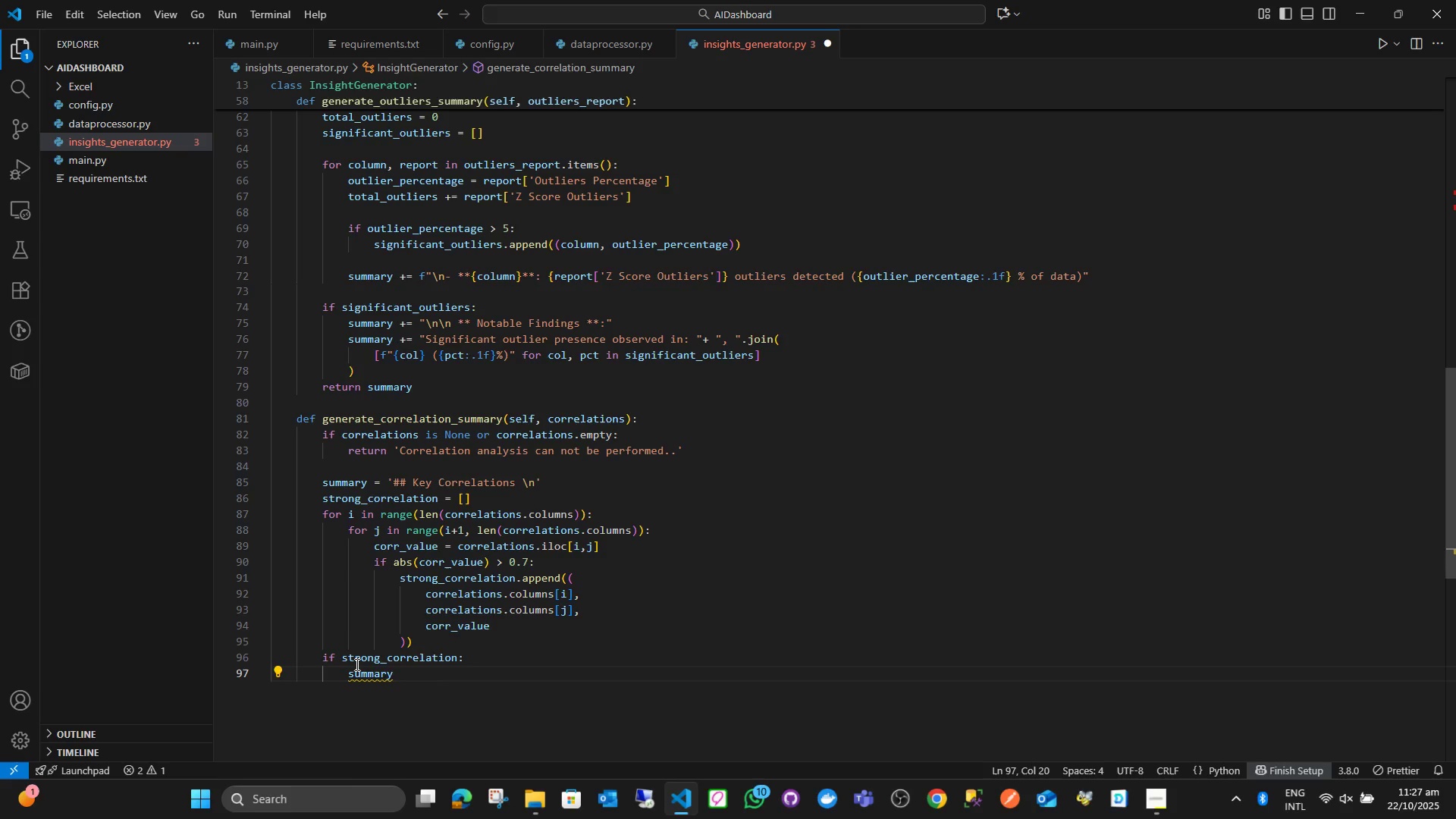 
key(Space)
 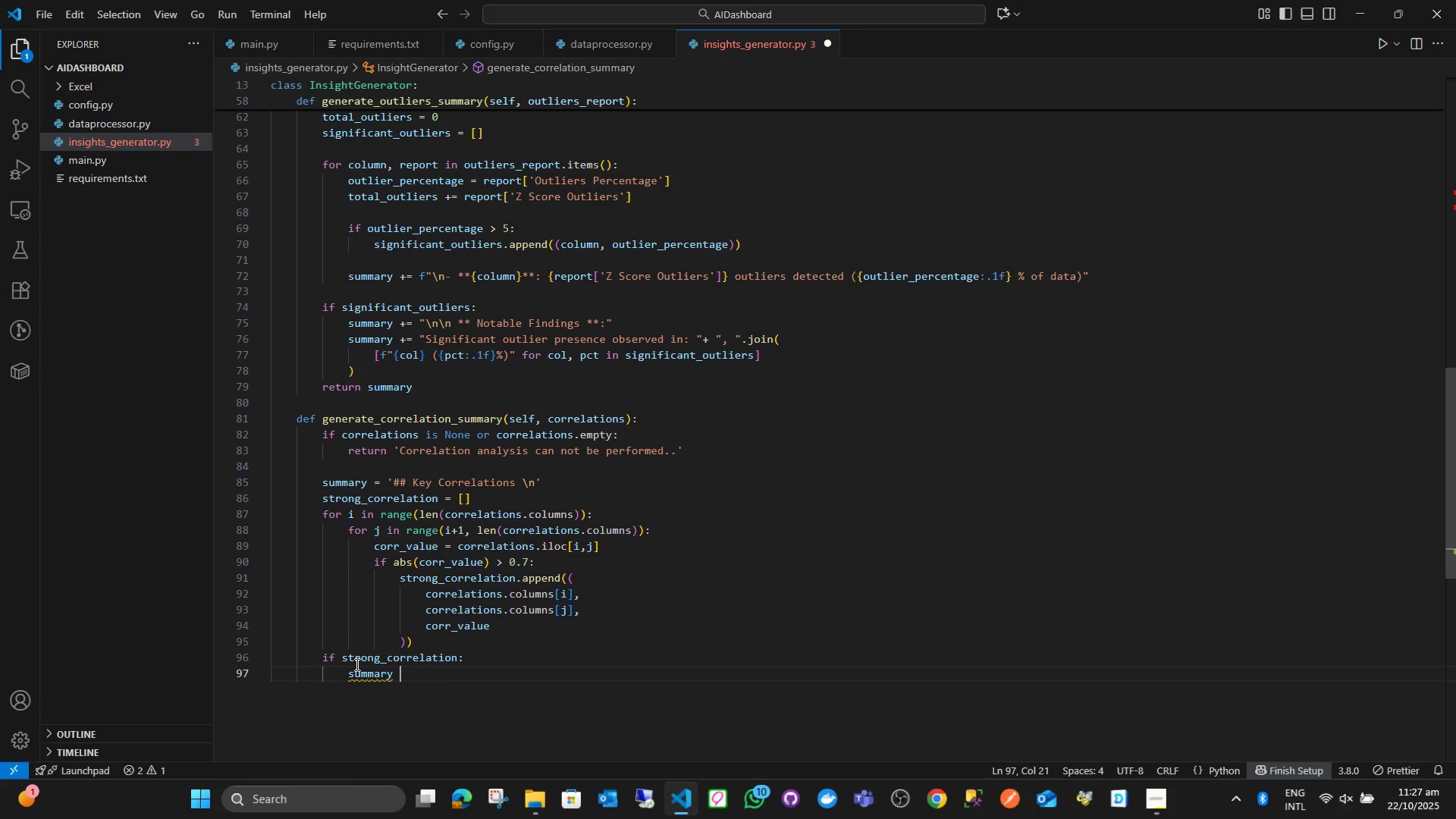 
key(Shift+ShiftLeft)
 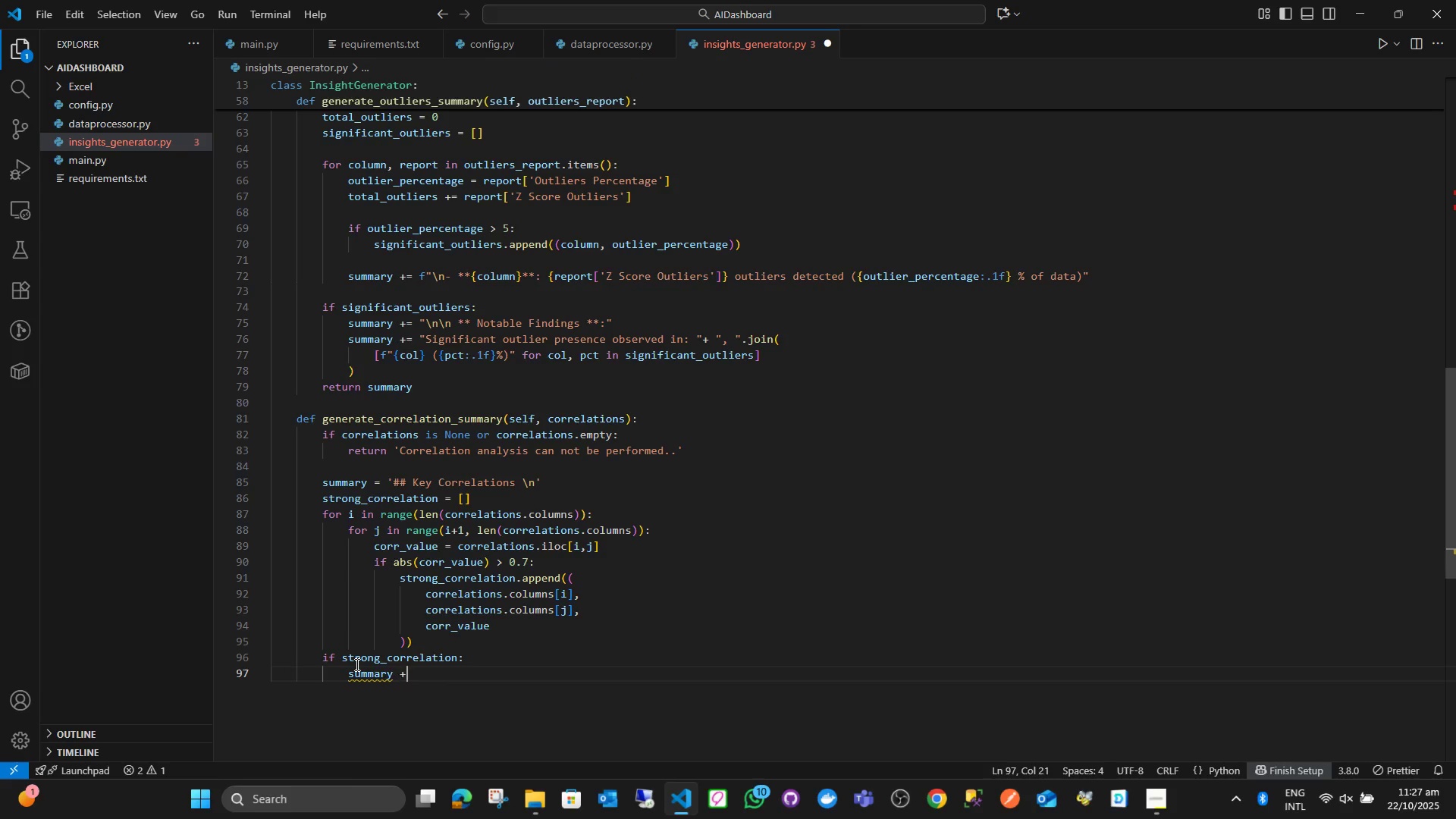 
key(Shift+Equal)
 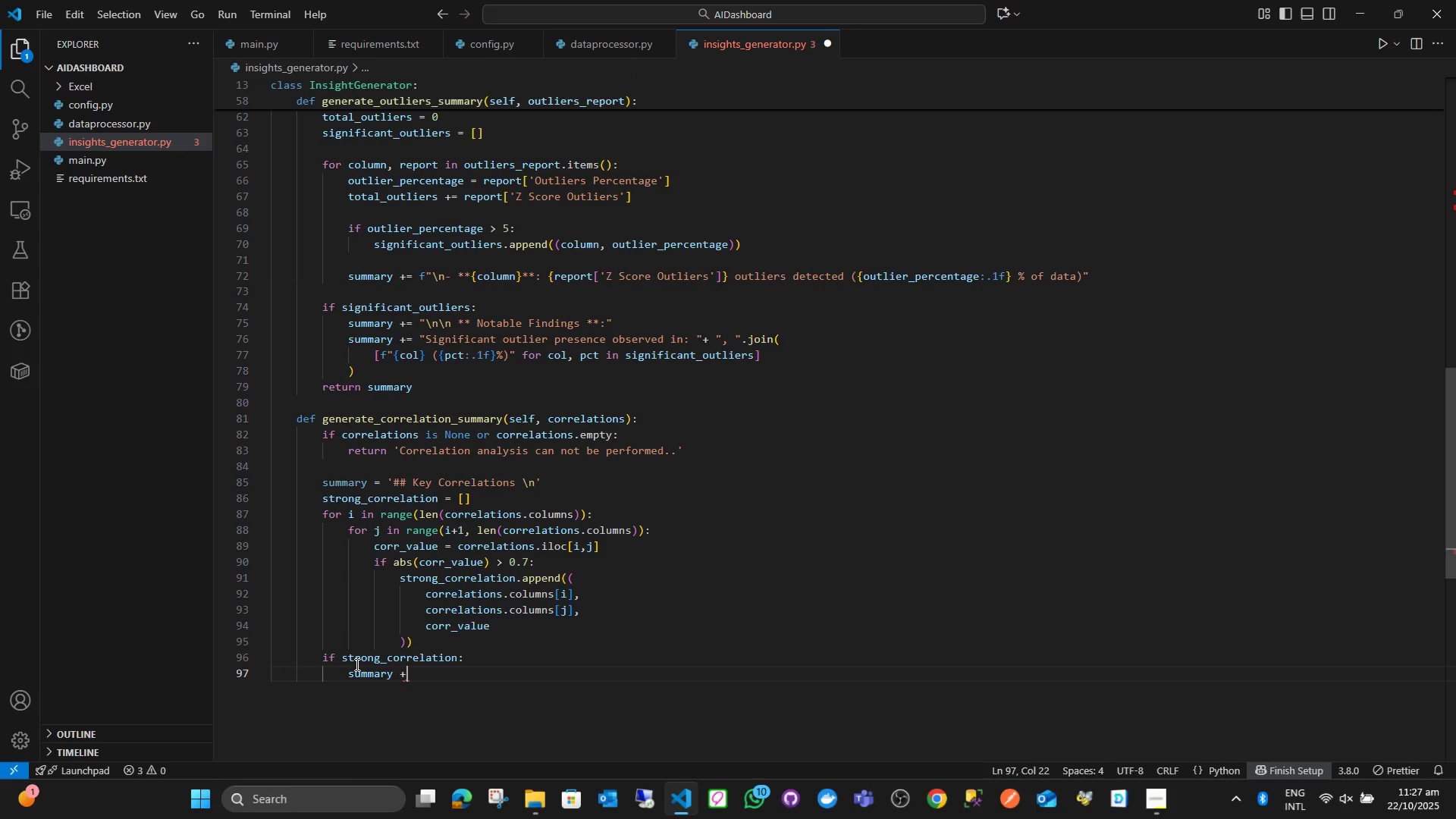 
key(Equal)
 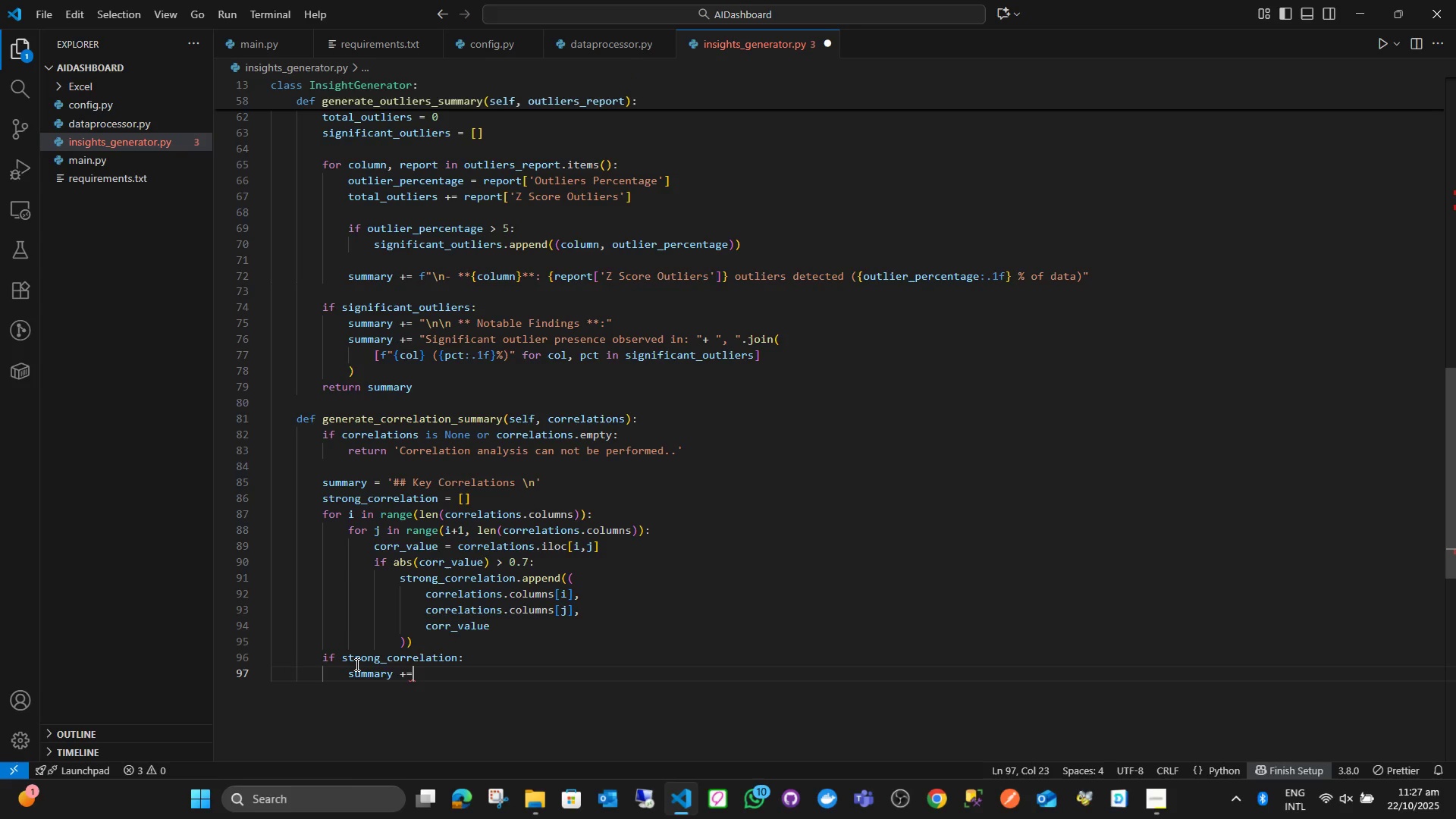 
key(Space)
 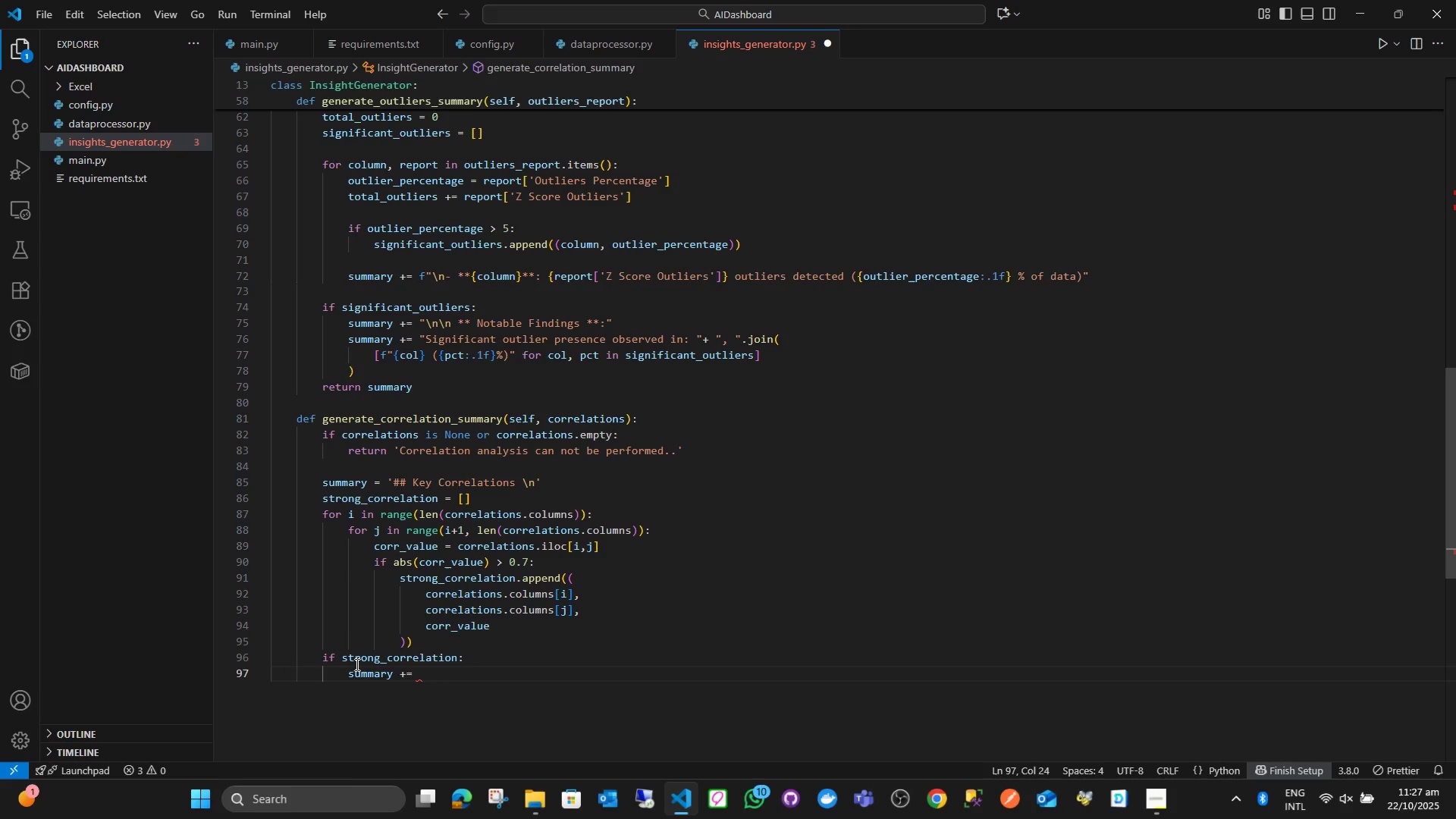 
key(Shift+Quote)
 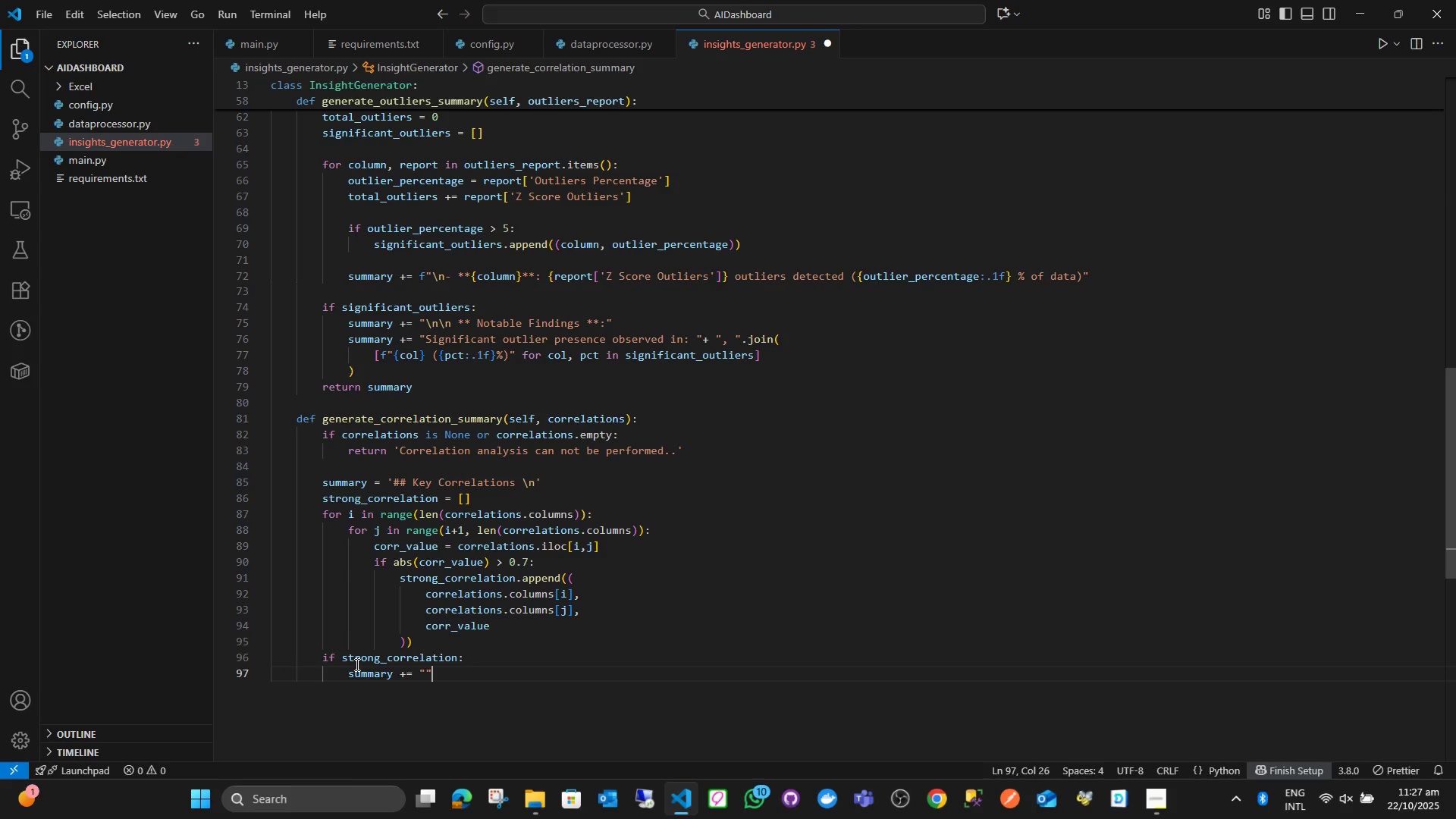 
key(Shift+Quote)
 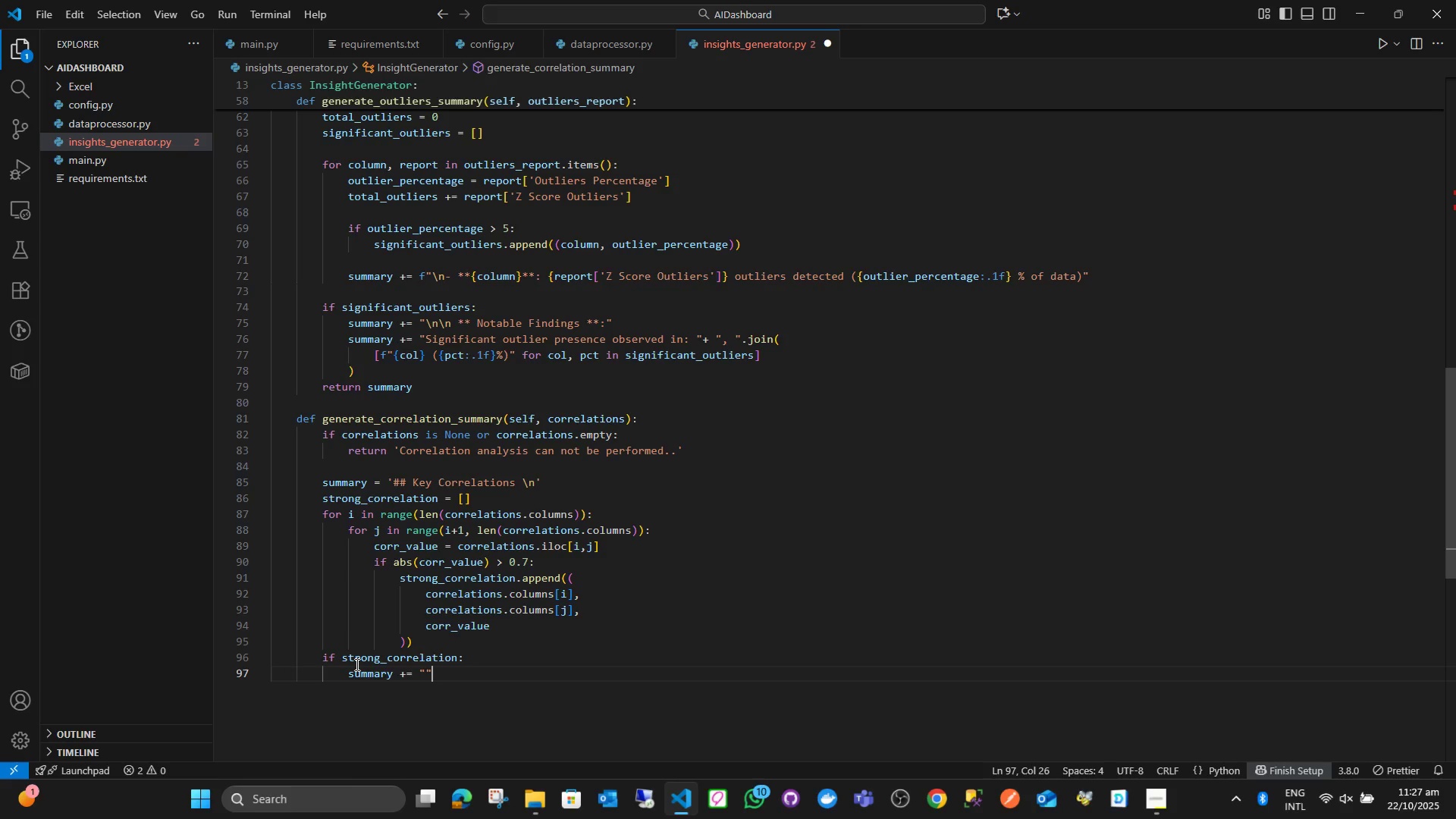 
key(ArrowLeft)
 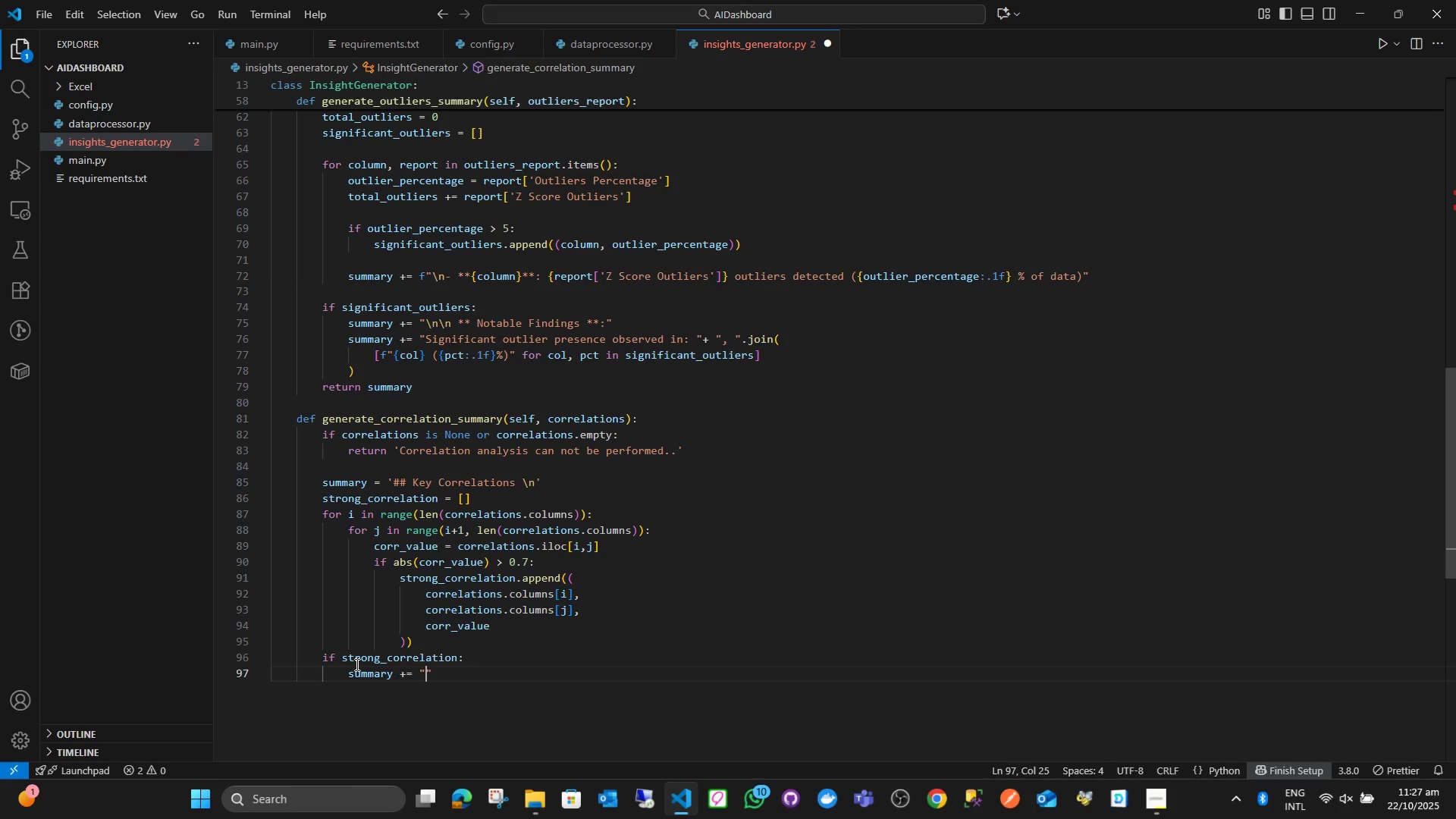 
type(Strong Correlation found between: ])
key(Backspace)
type(\n)
 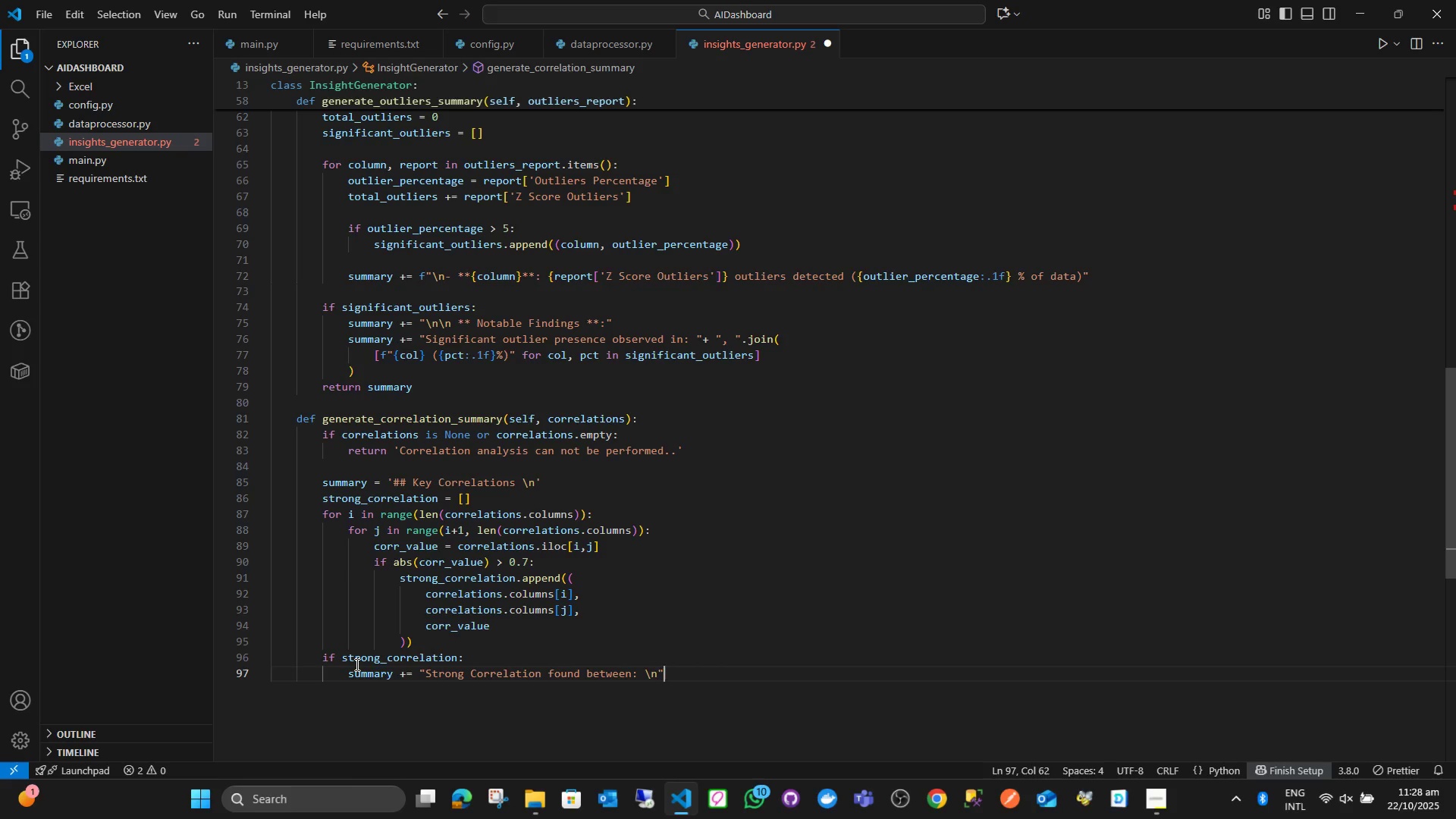 
 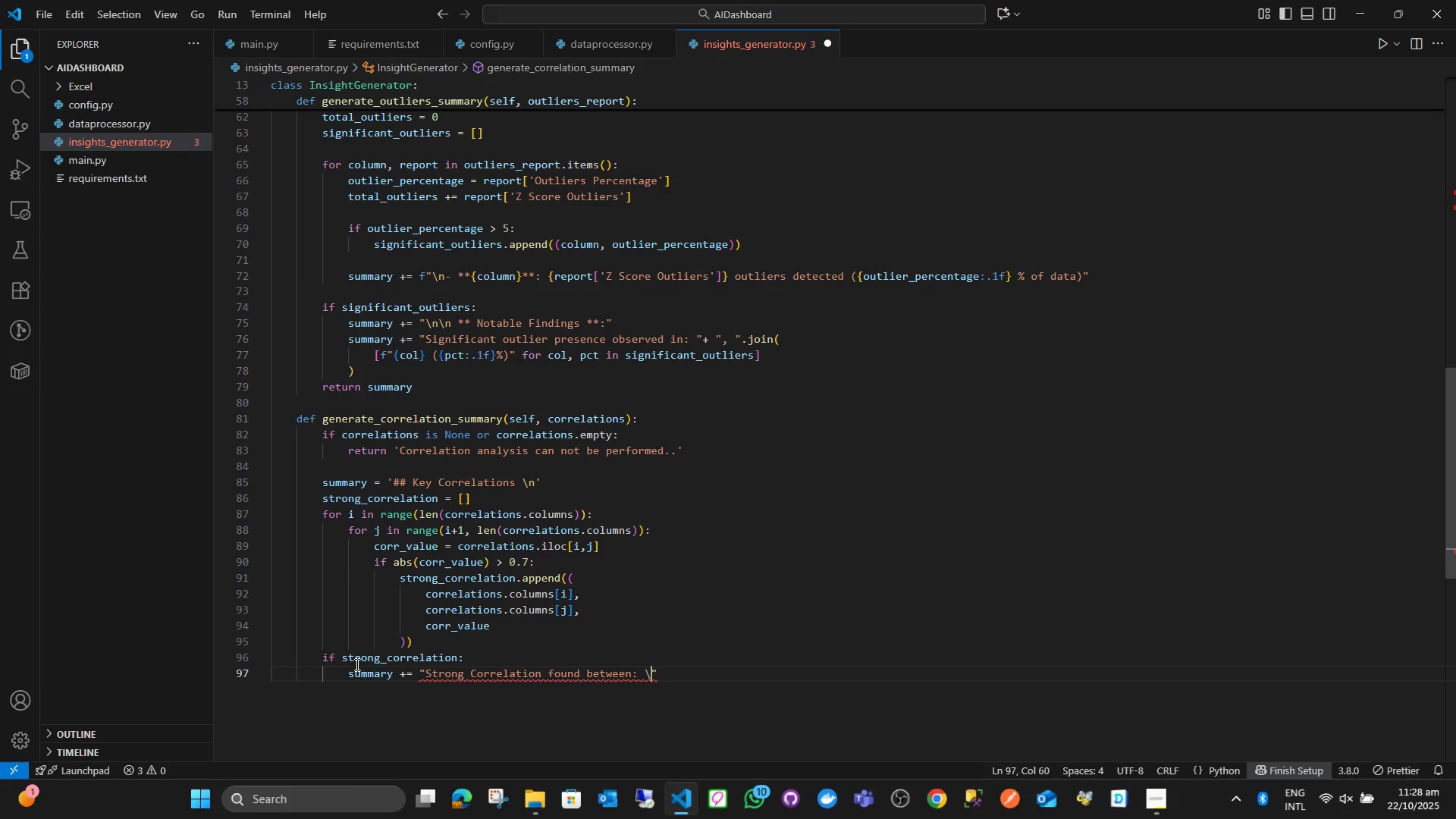 
key(ArrowRight)
 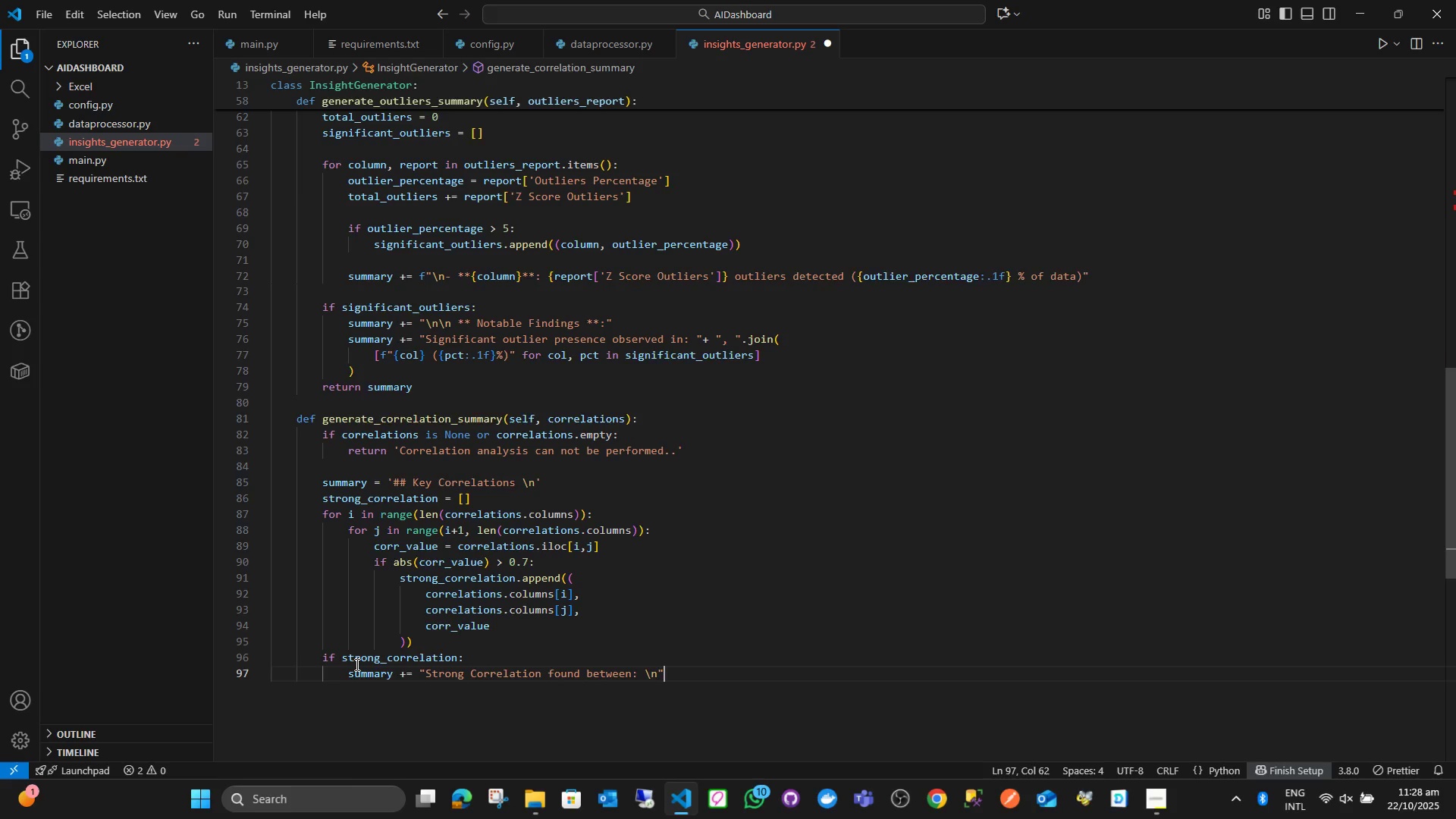 
key(Enter)
 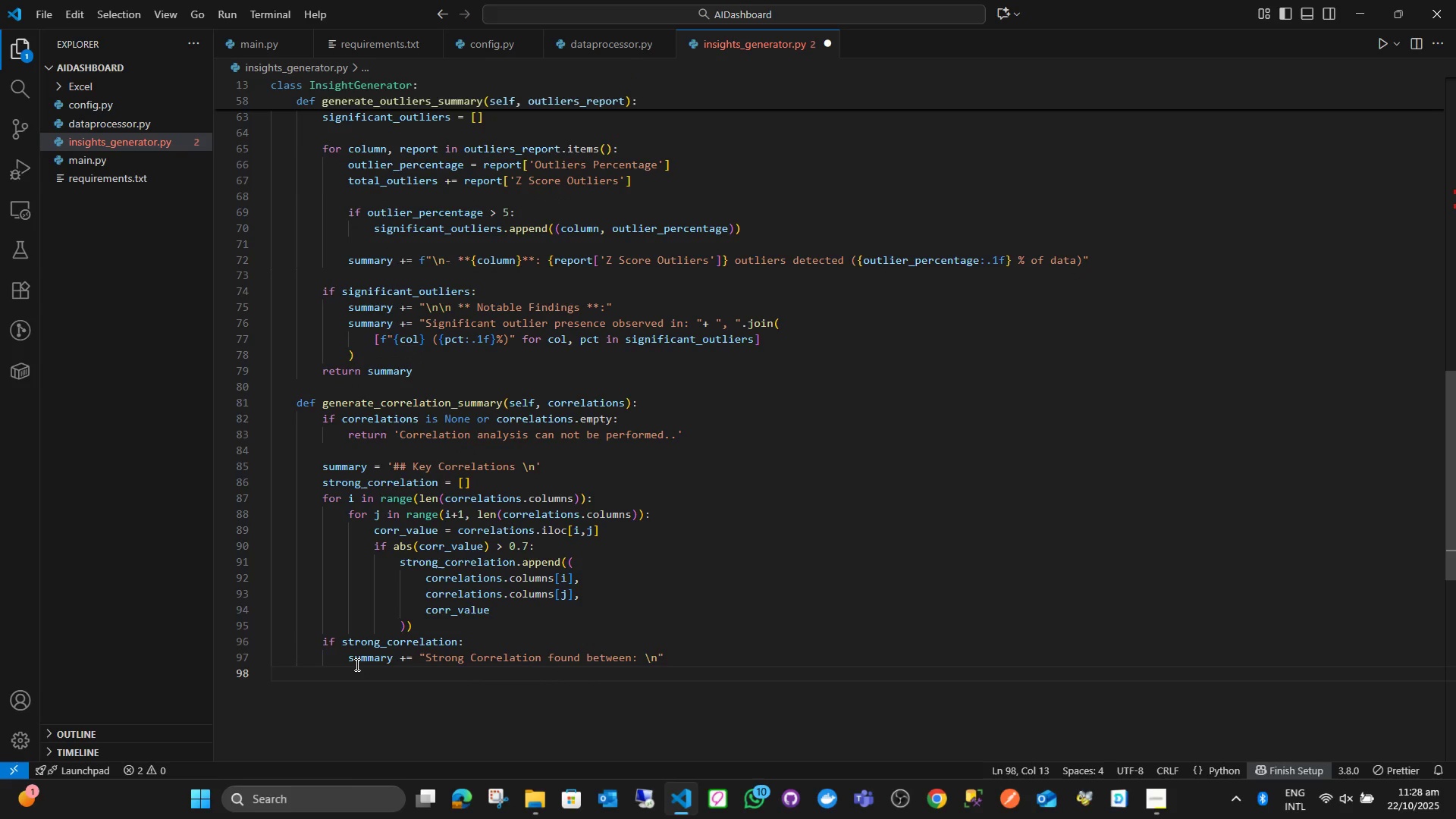 
type(for va1 )
key(Backspace)
type(, var2, corr in )
 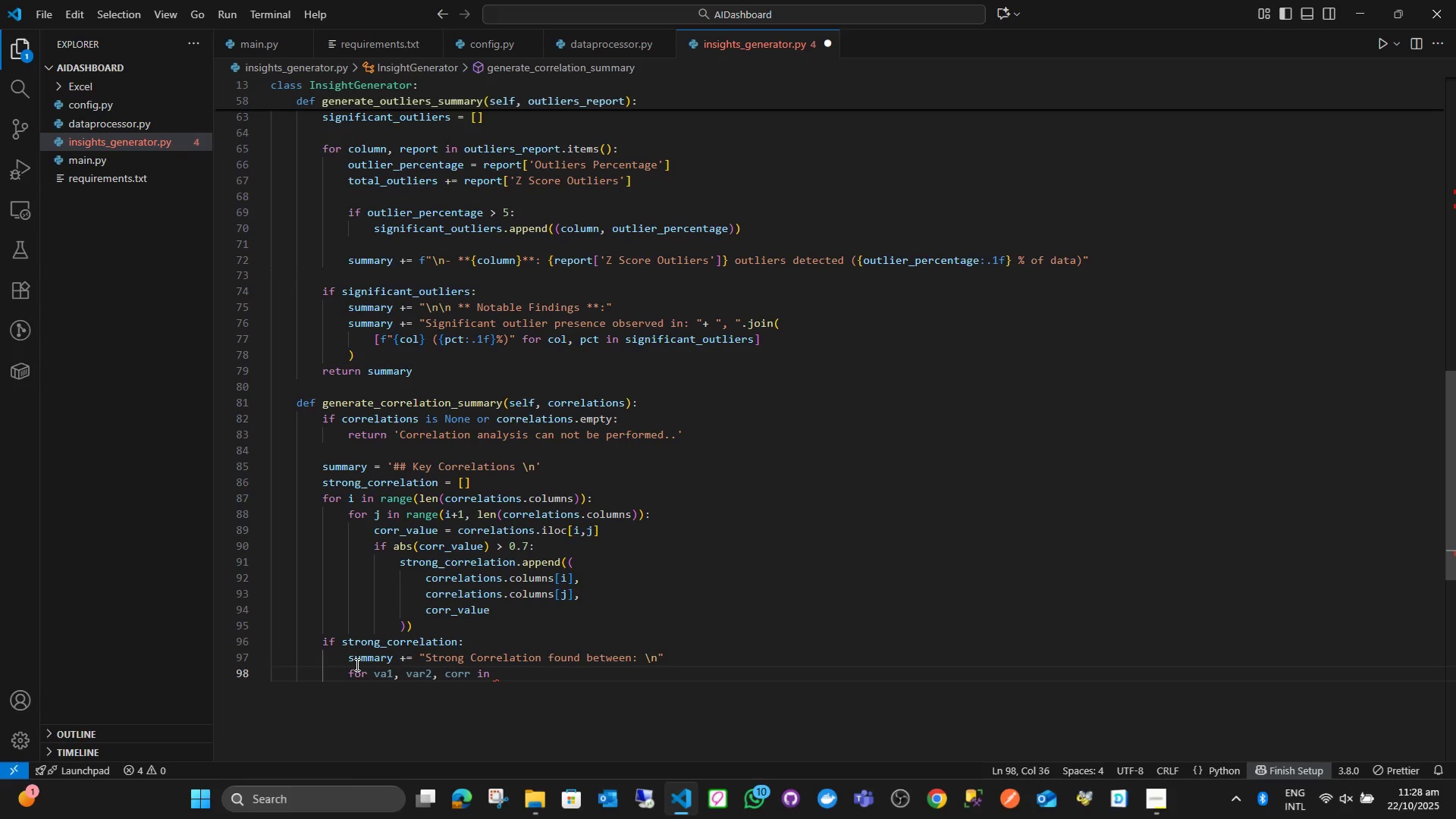 
wait(21.62)
 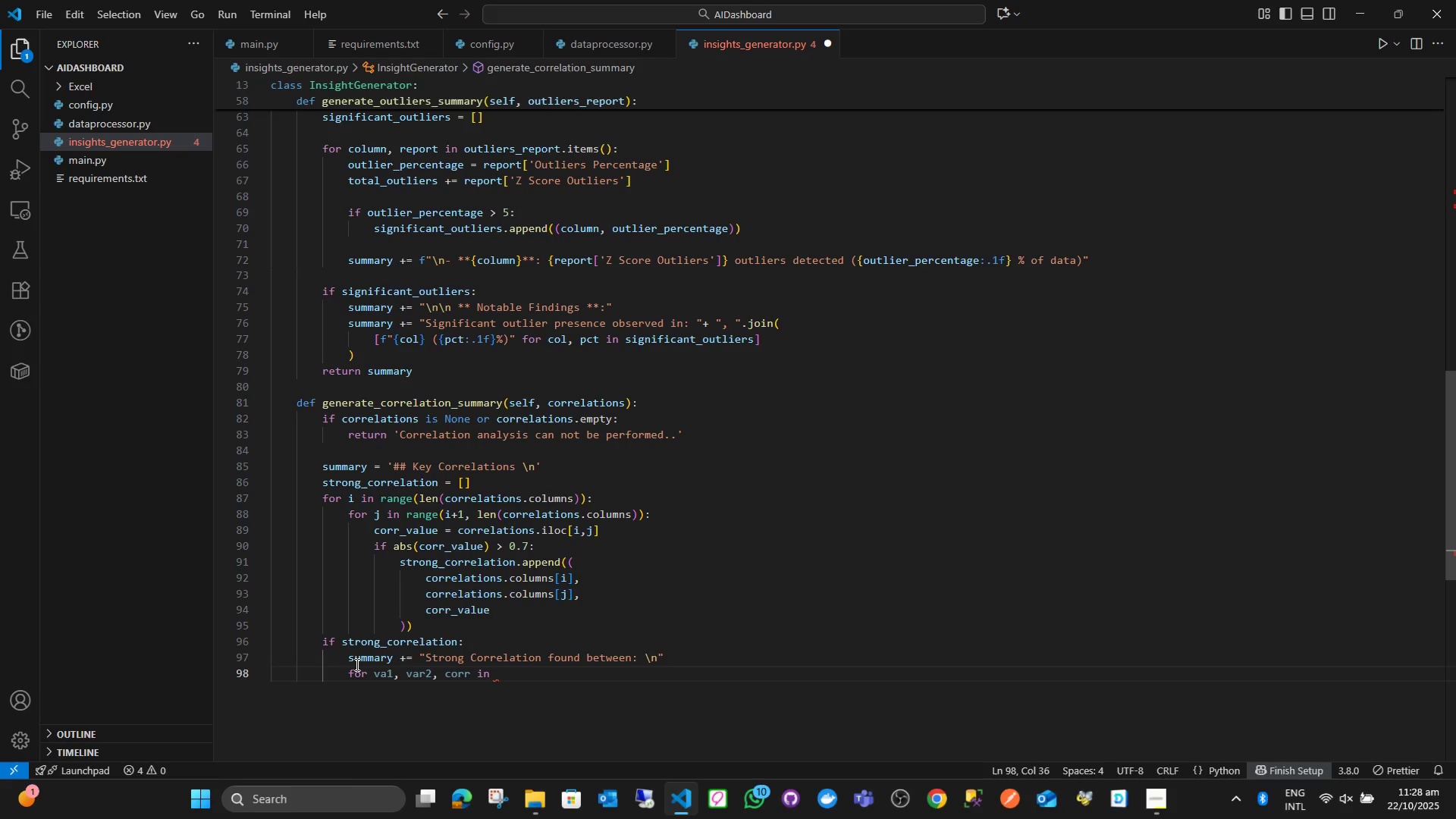 
type(str)
 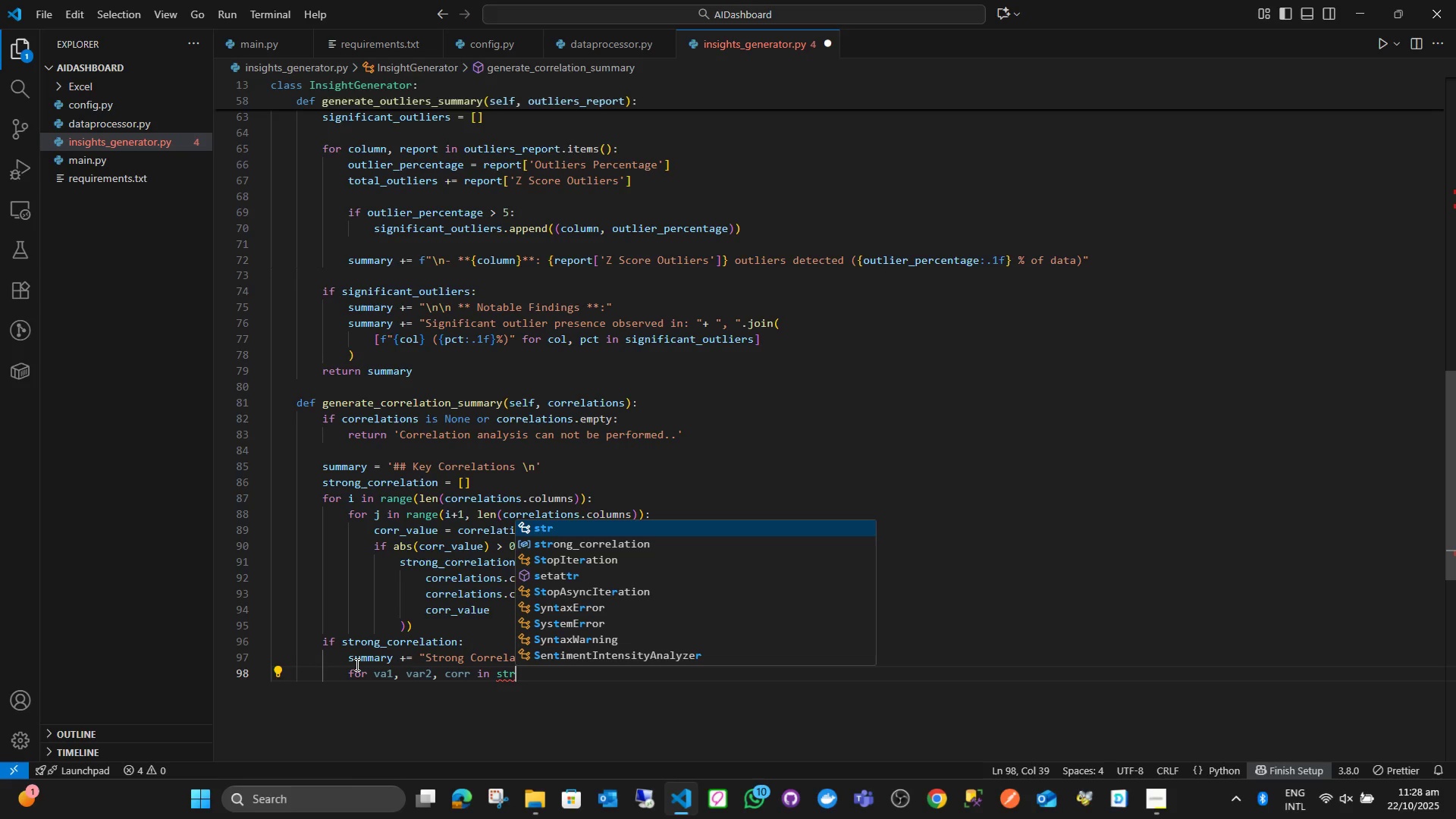 
key(ArrowDown)
 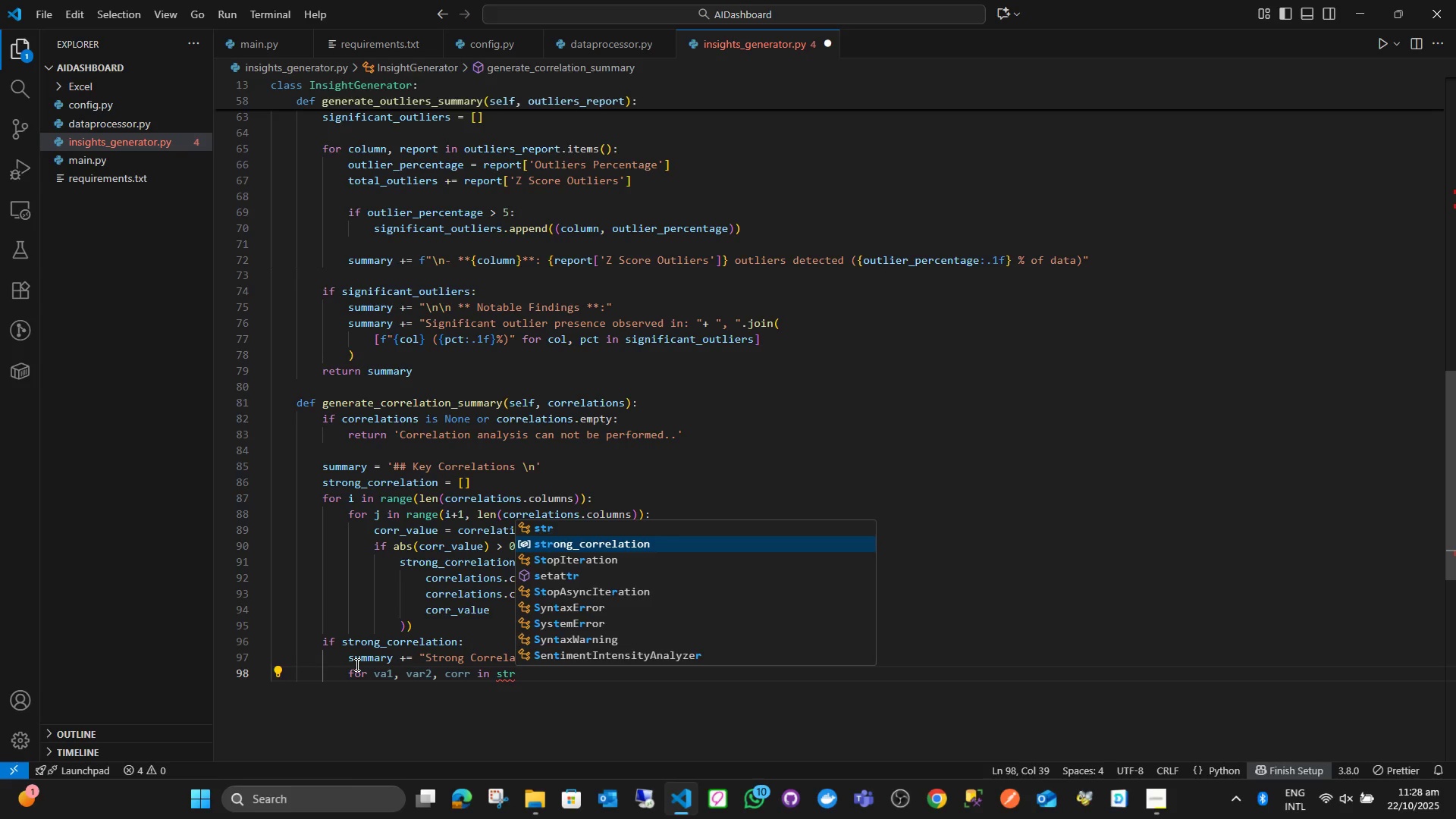 
key(Enter)
 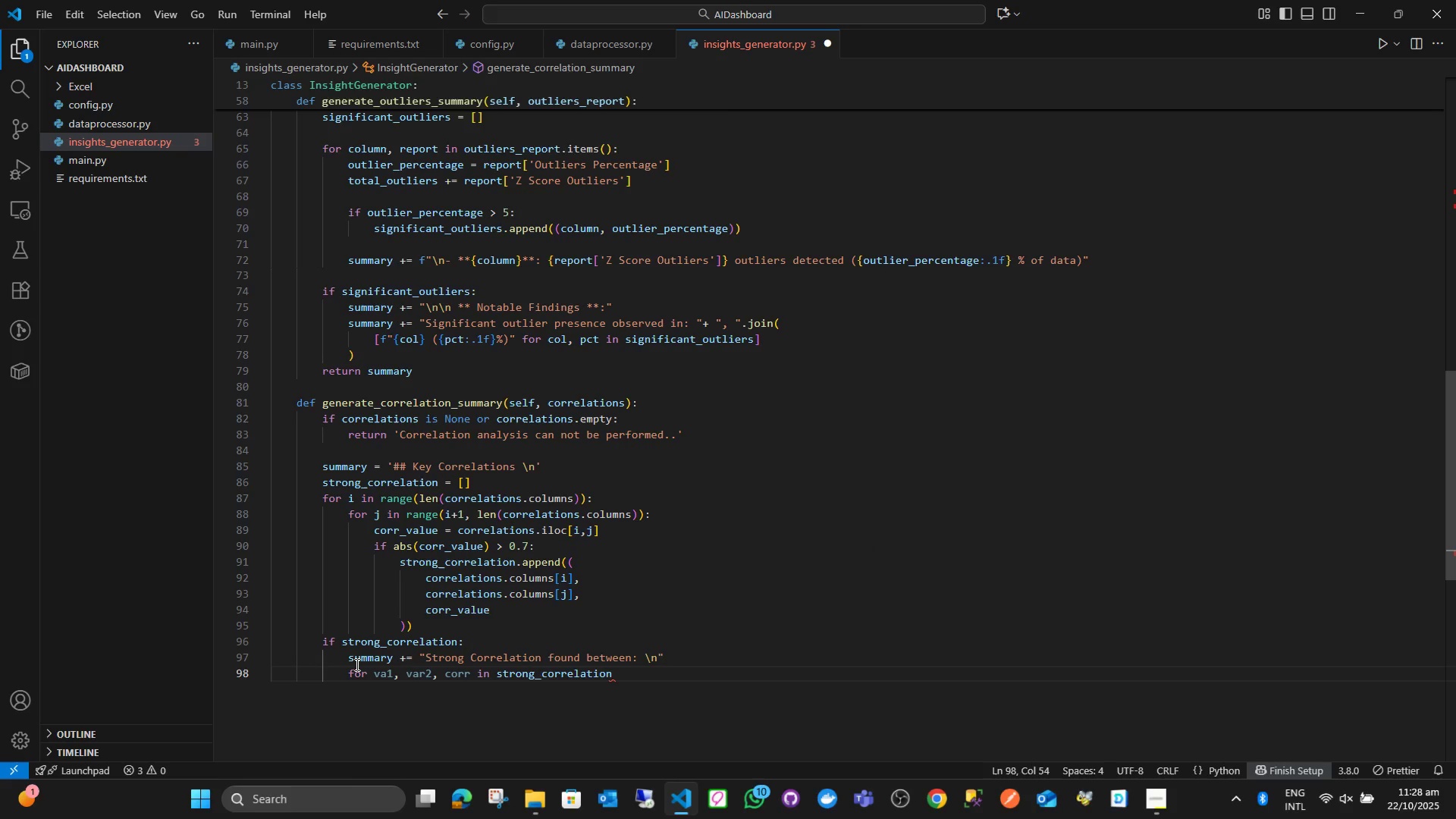 
key(Shift+Semicolon)
 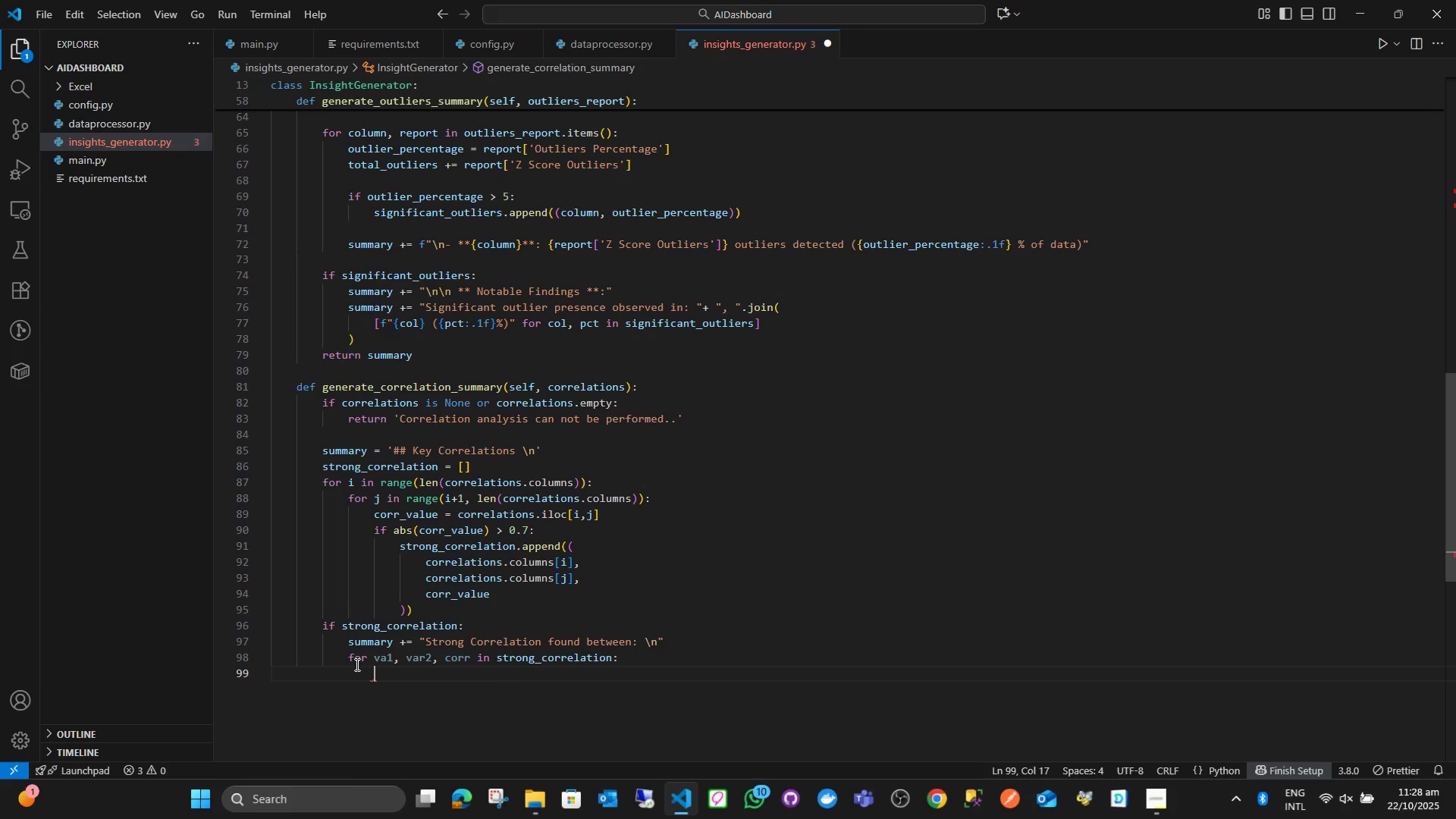 
key(Enter)
 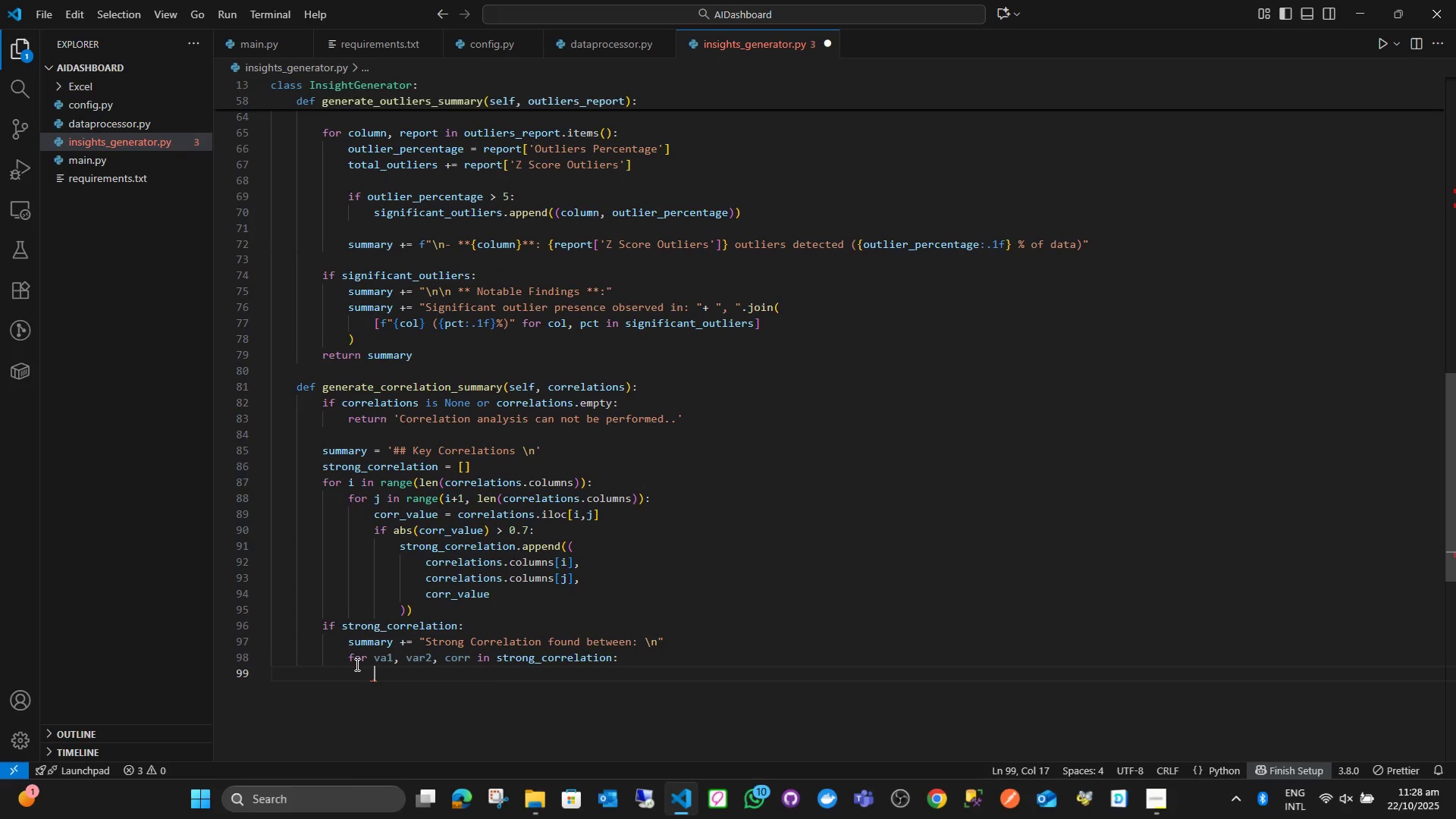 
type(stremght)
key(Backspace)
key(Backspace)
key(Backspace)
key(Backspace)
type(ngth = '')
 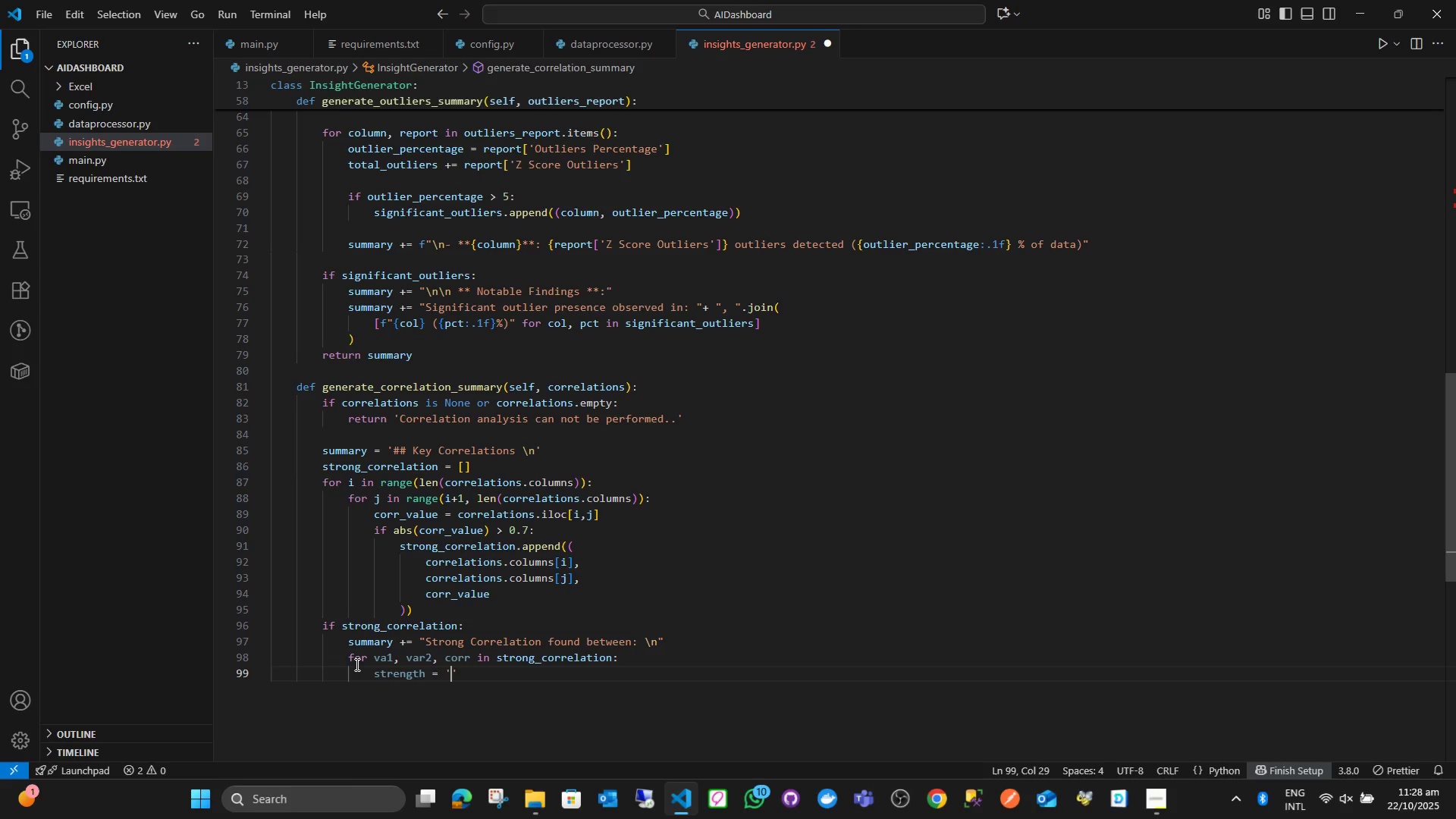 
key(ArrowLeft)
 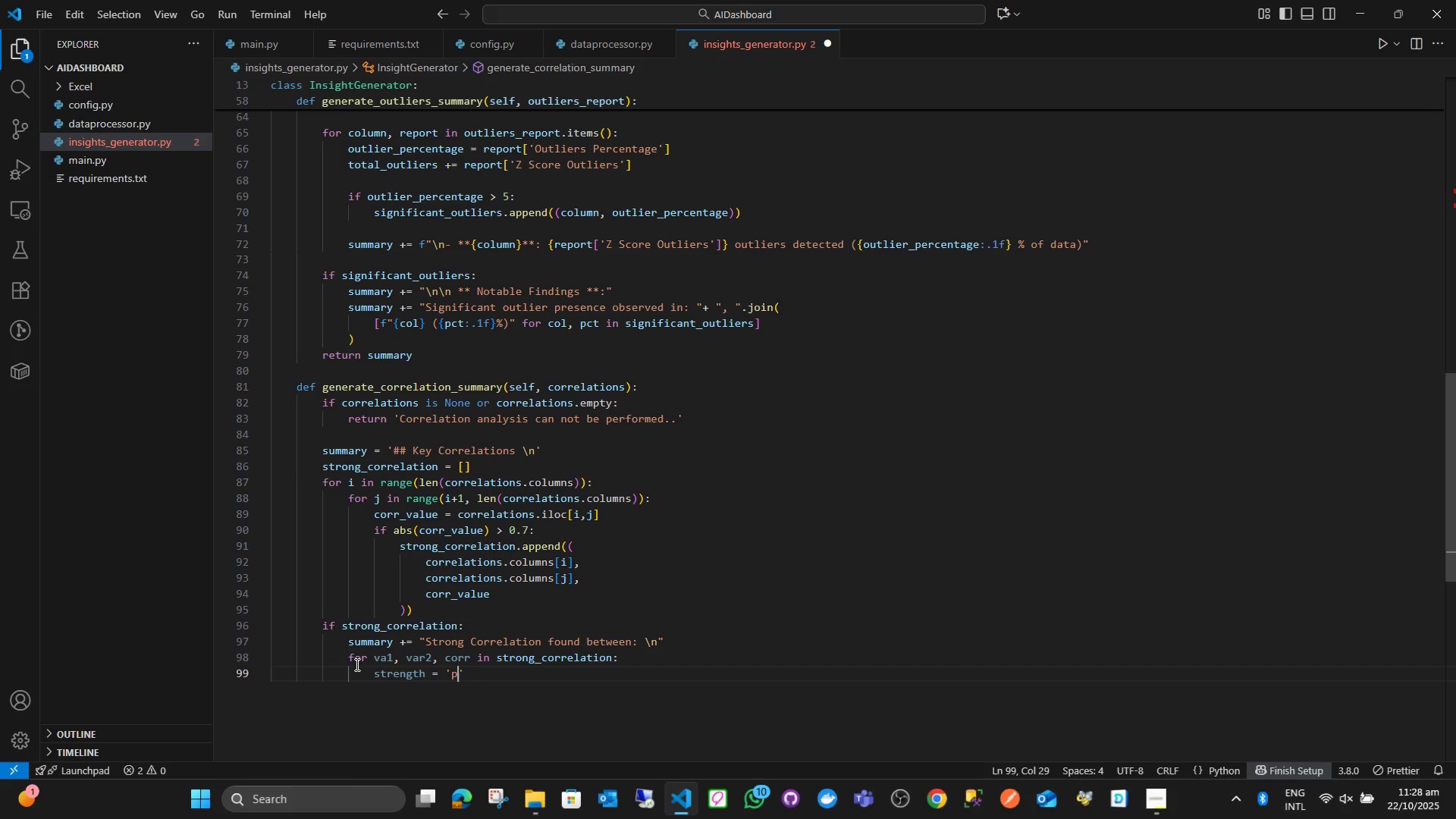 
type(pso)
key(Backspace)
key(Backspace)
type(osti)
key(Backspace)
key(Backspace)
key(Backspace)
type(sitive)
 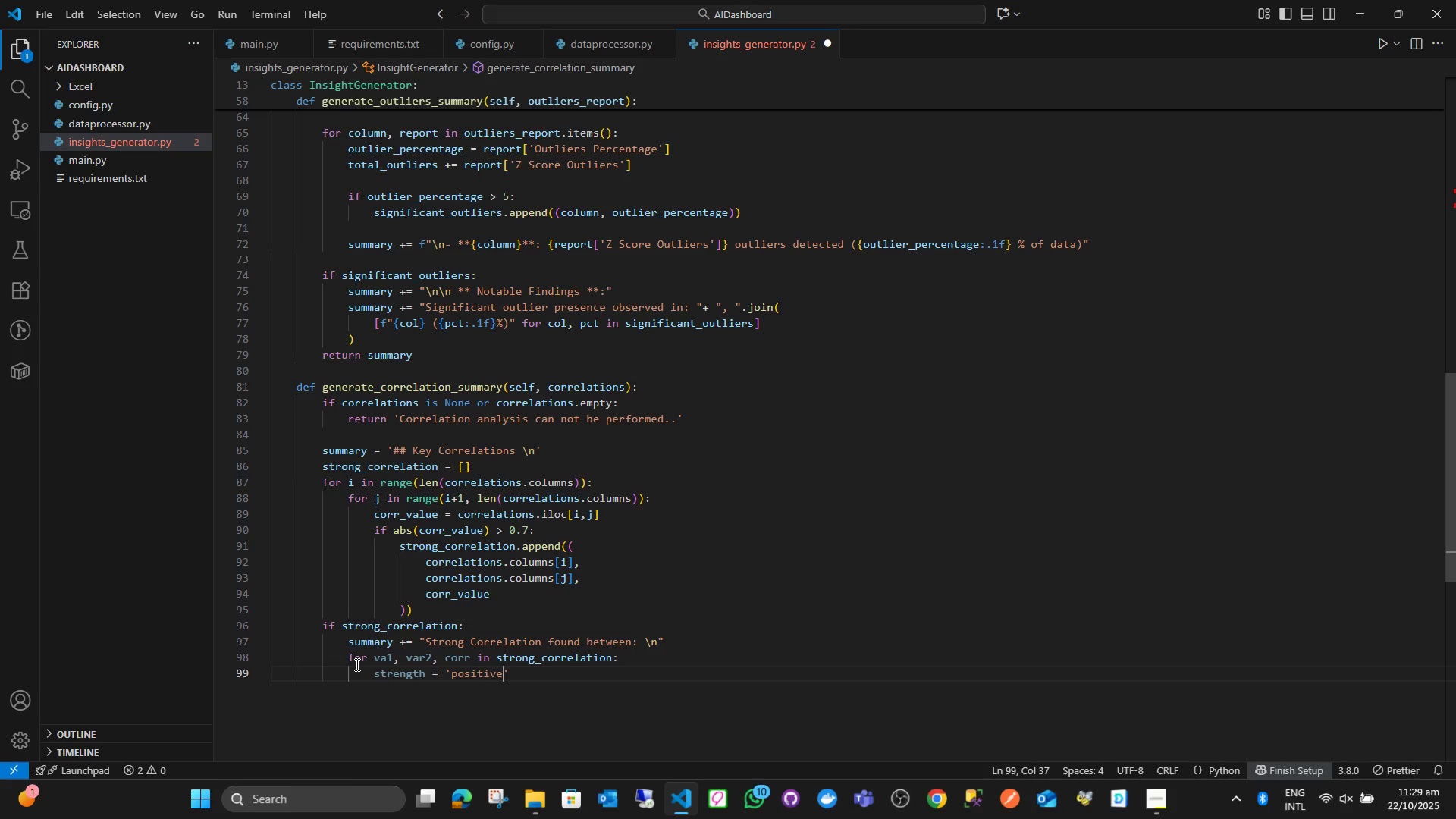 
key(ArrowRight)
 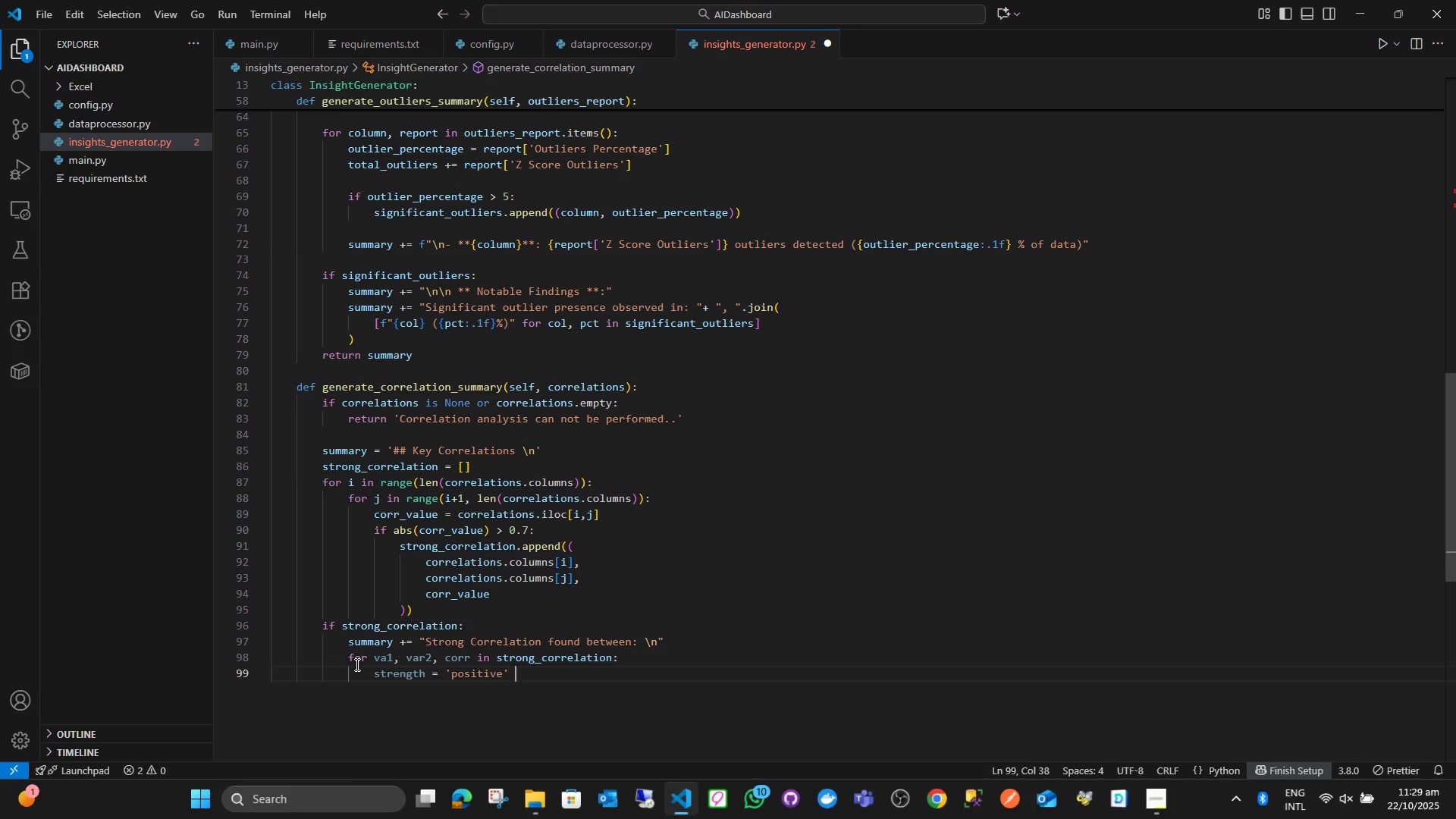 
type( if corr > 0 else '')
 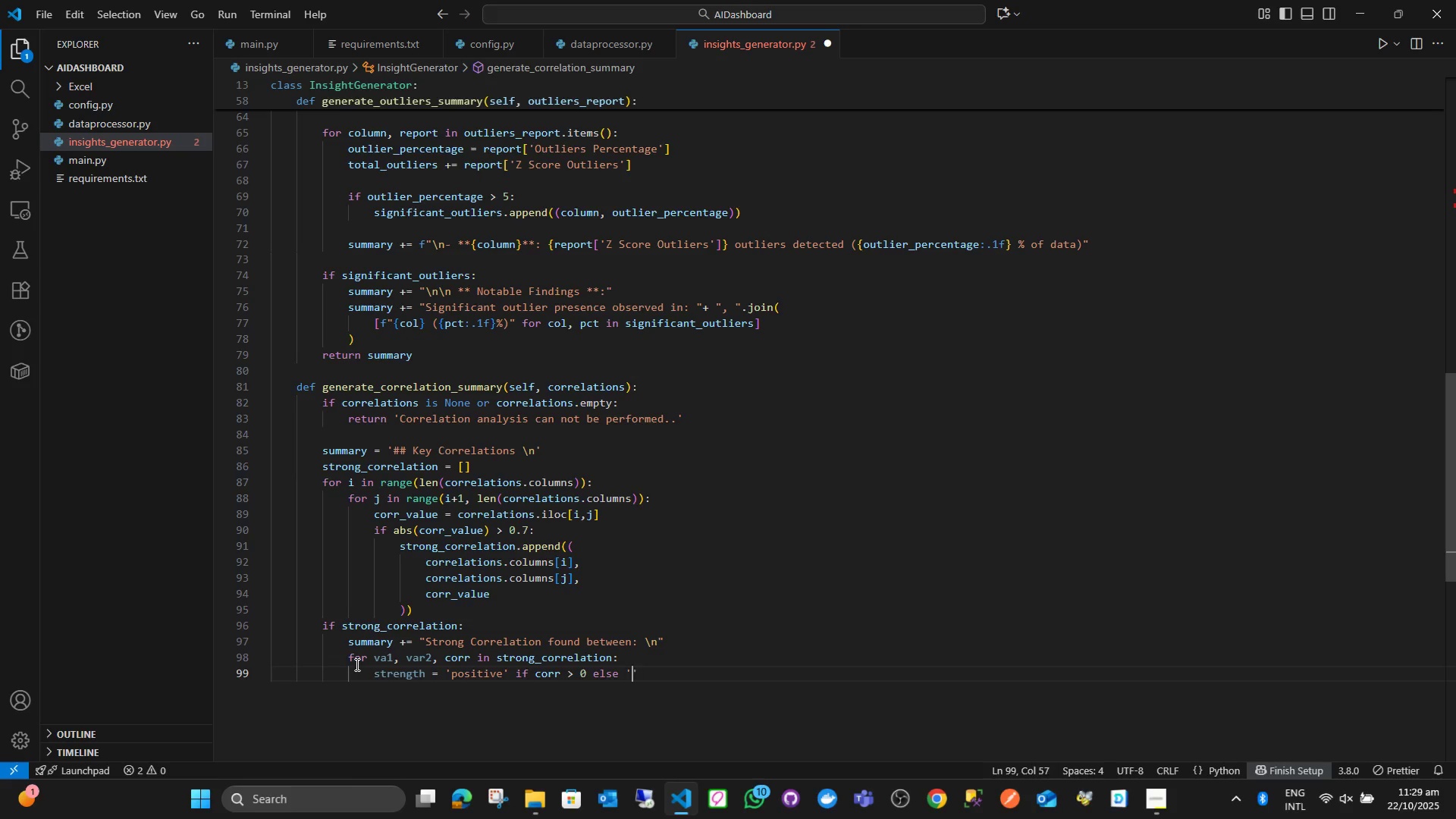 
key(ArrowLeft)
 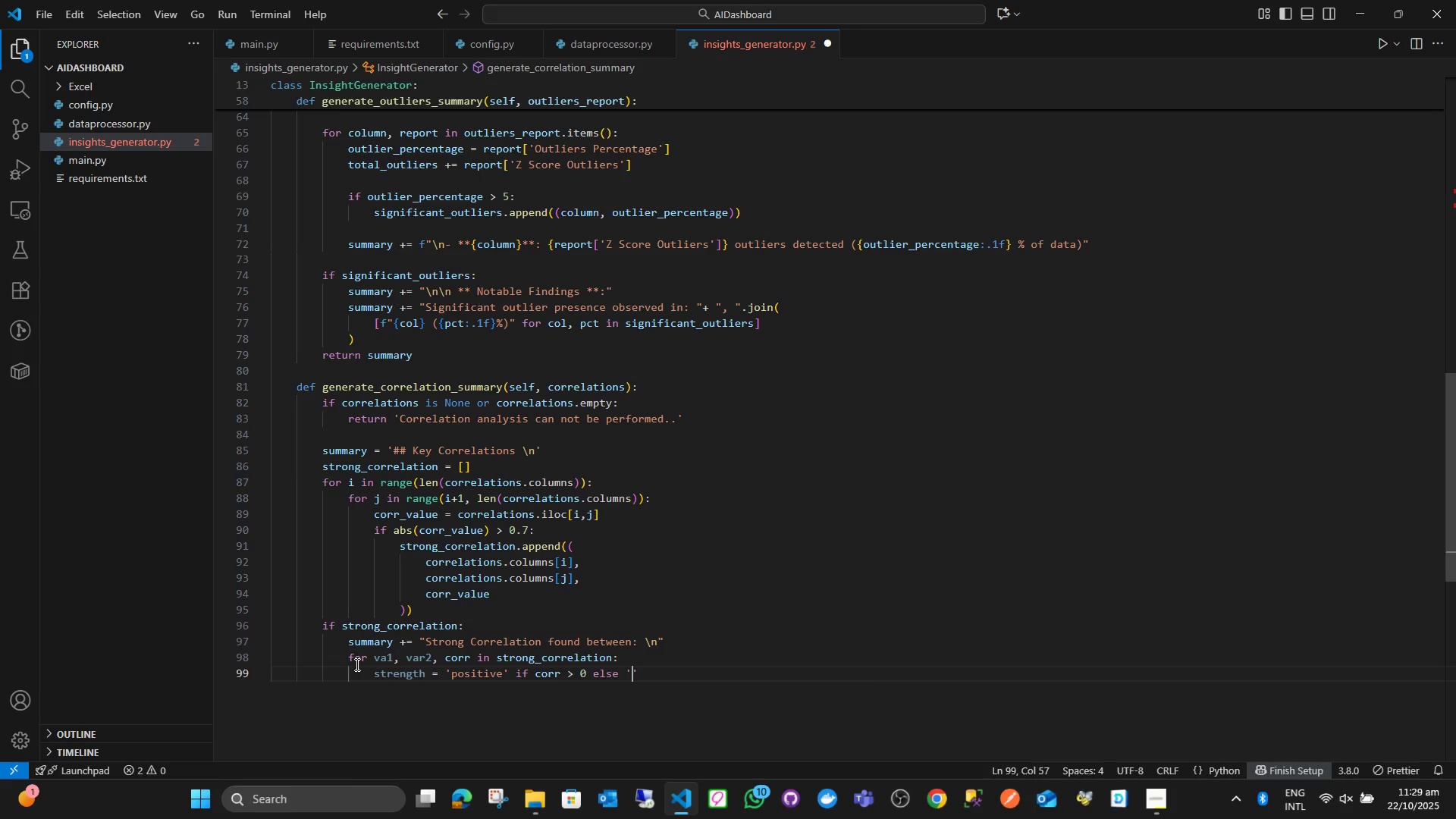 
type(Negative)
 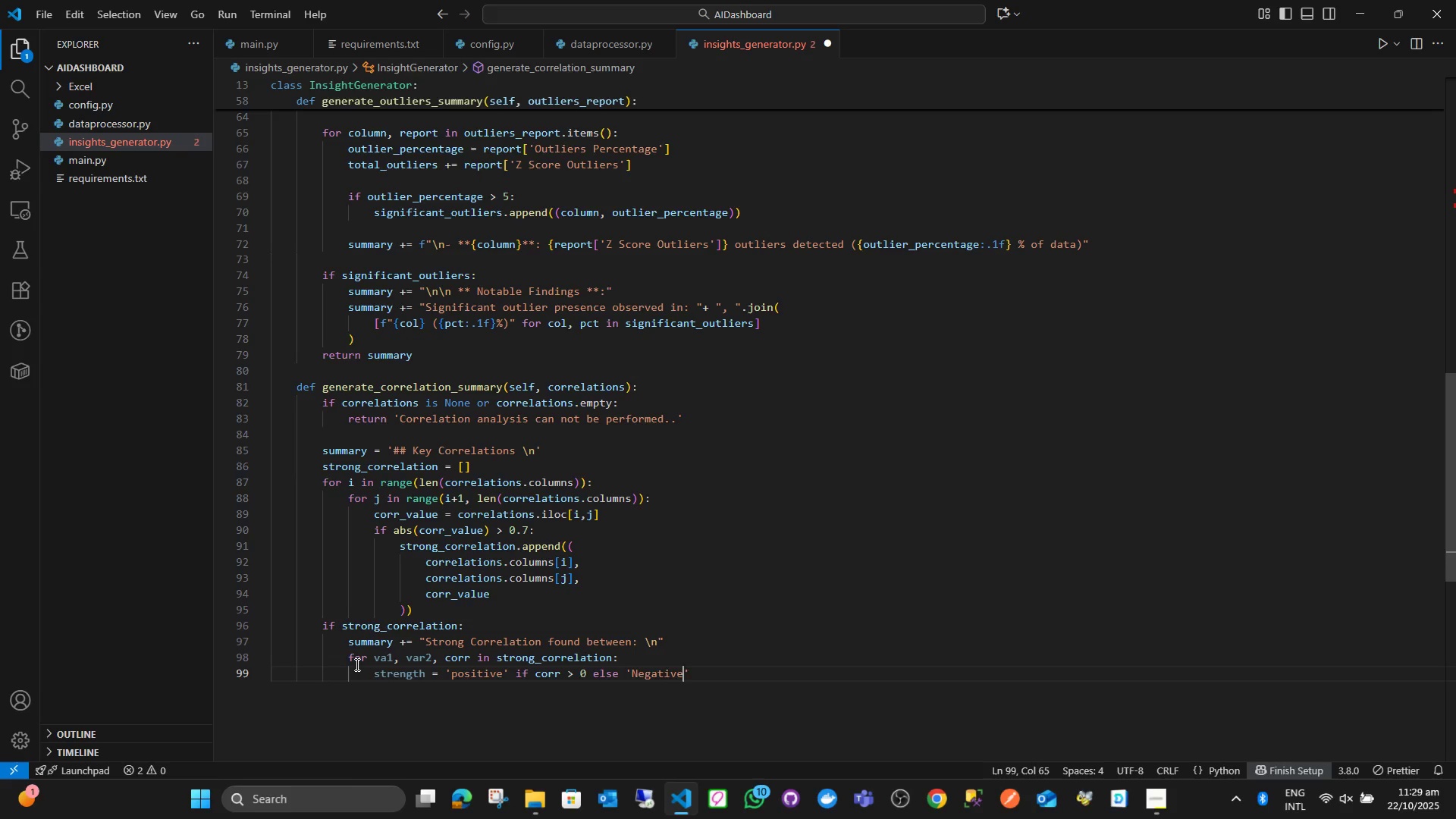 
hold_key(key=ArrowLeft, duration=1.52)
 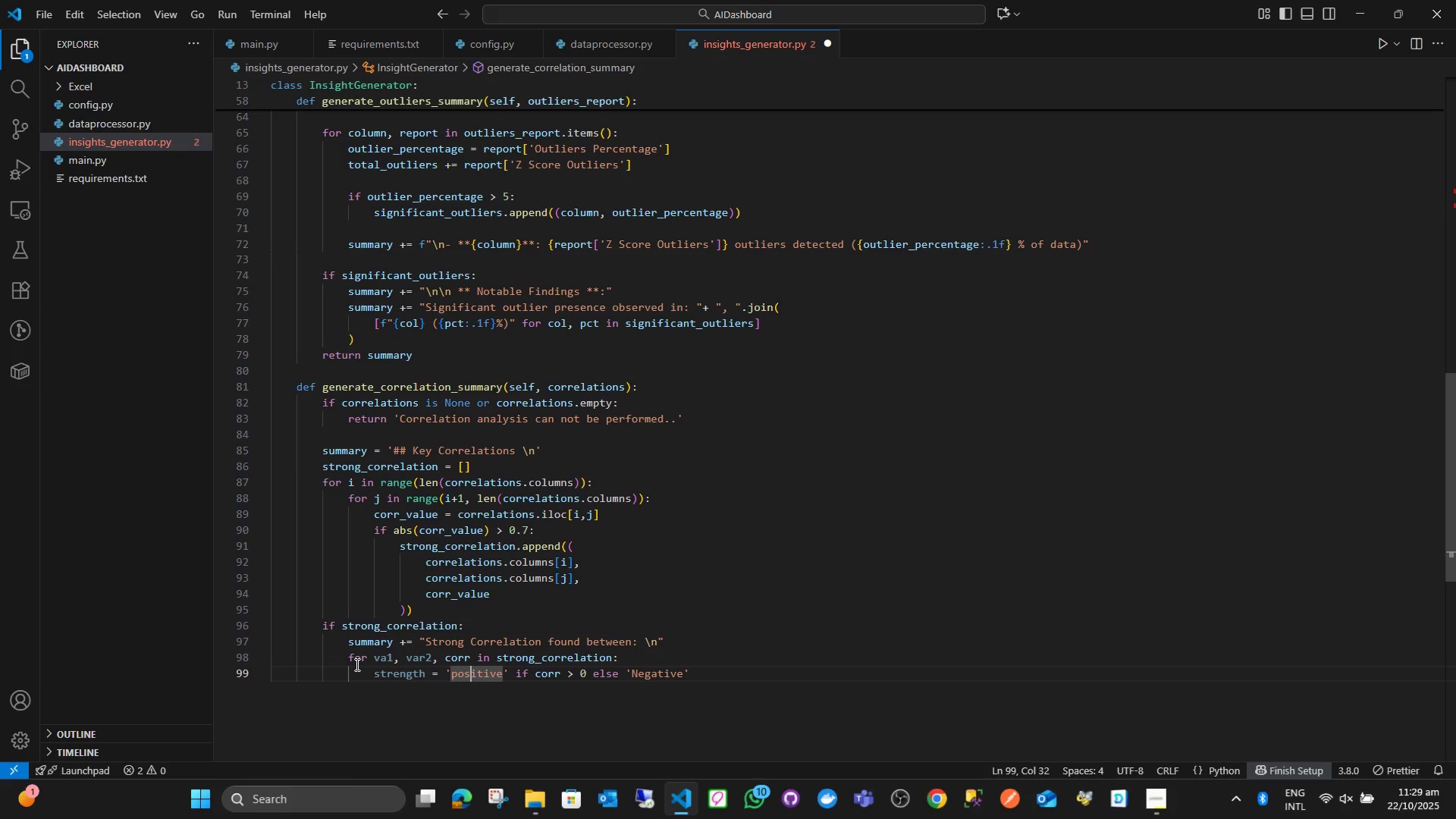 
key(ArrowLeft)
 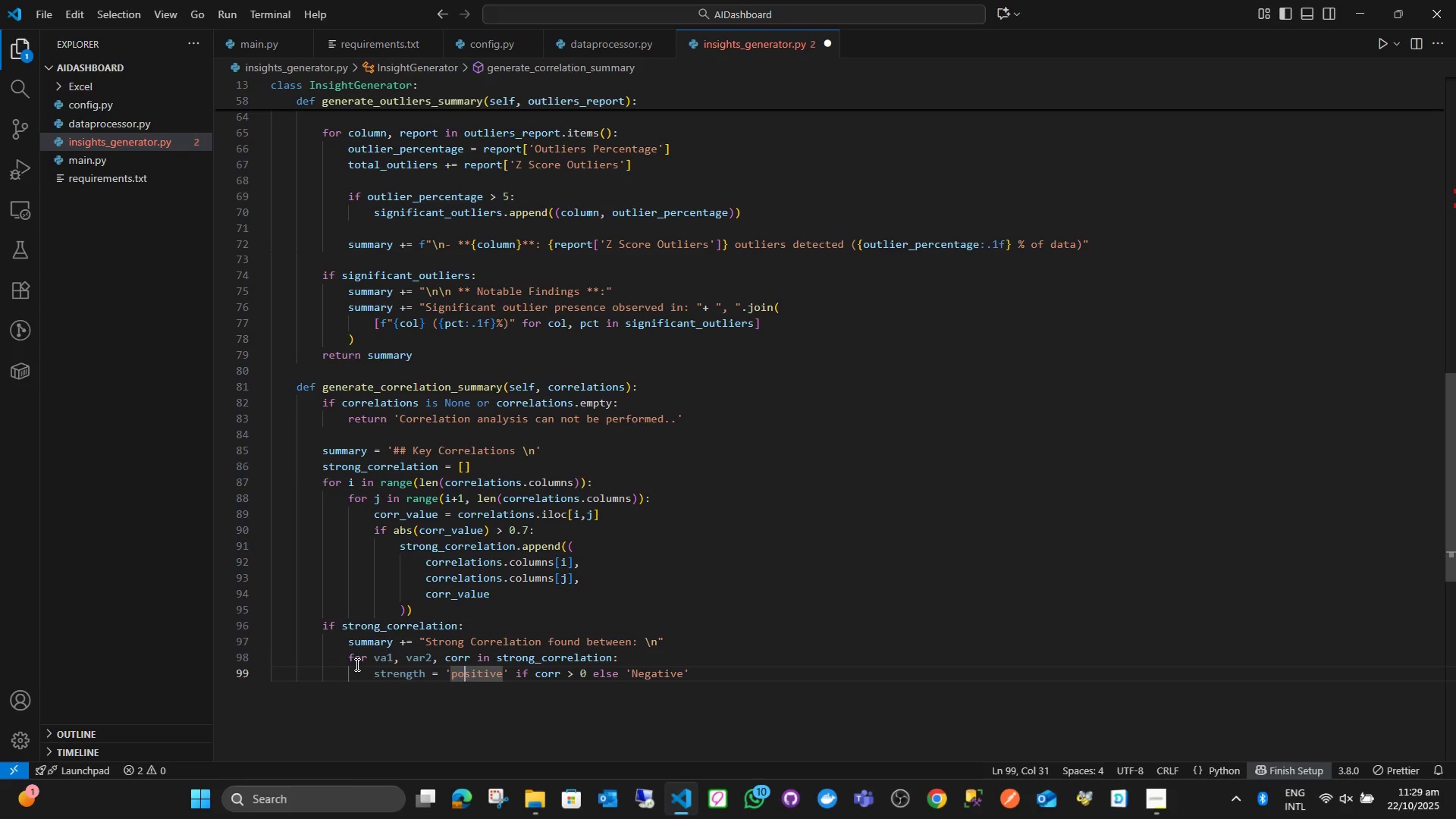 
key(ArrowLeft)
 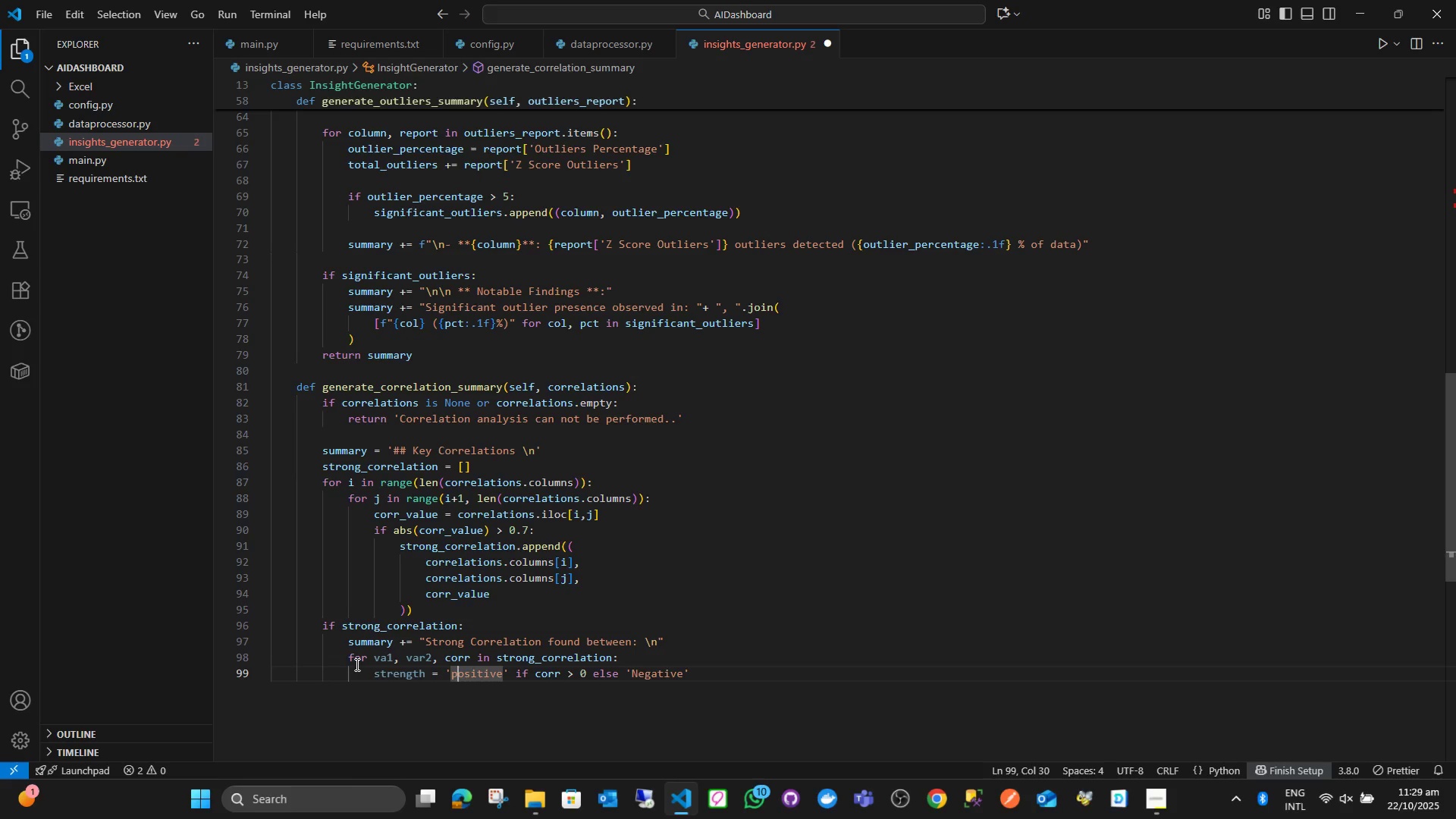 
key(ArrowLeft)
 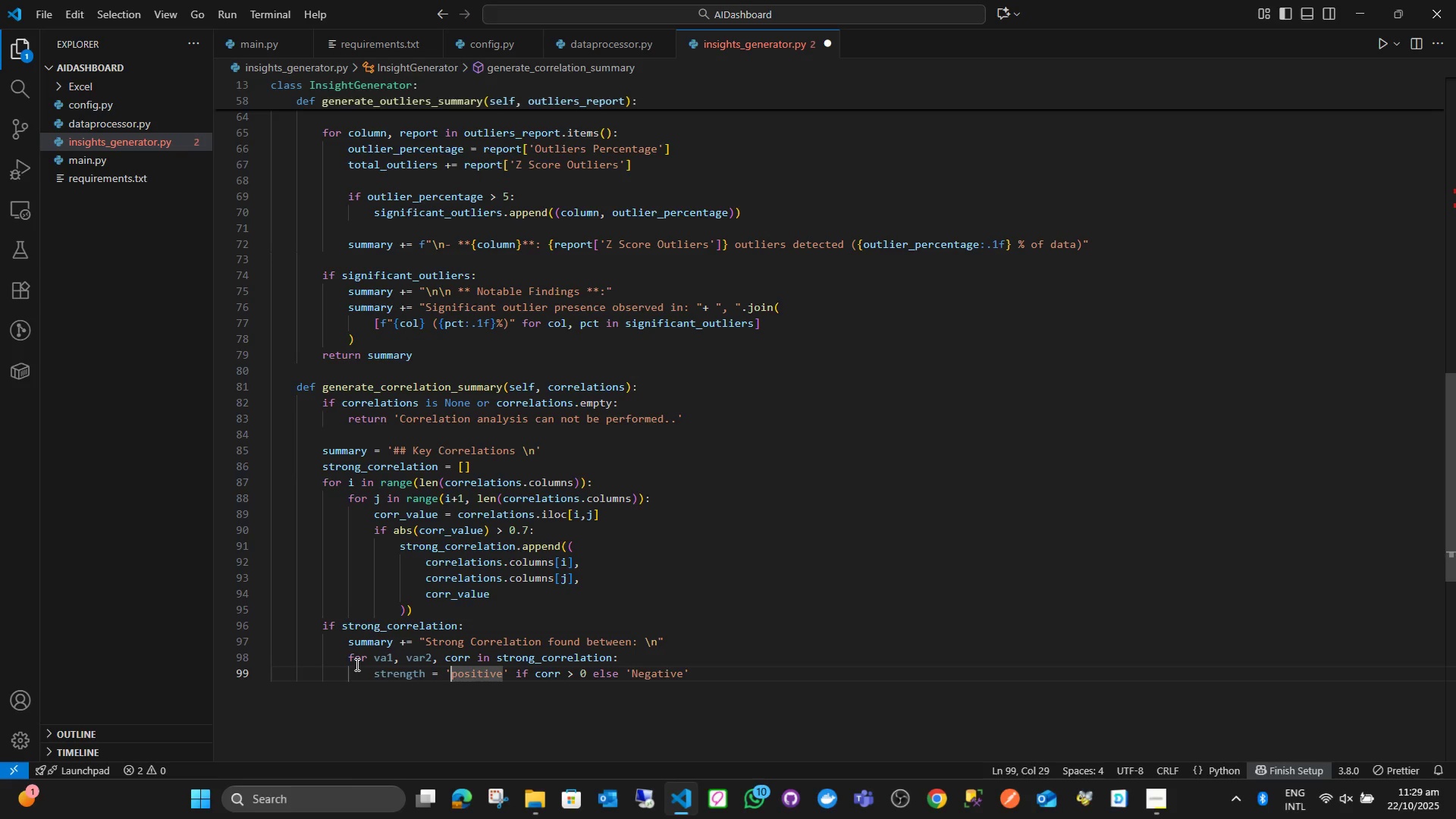 
key(Shift+ArrowRight)
 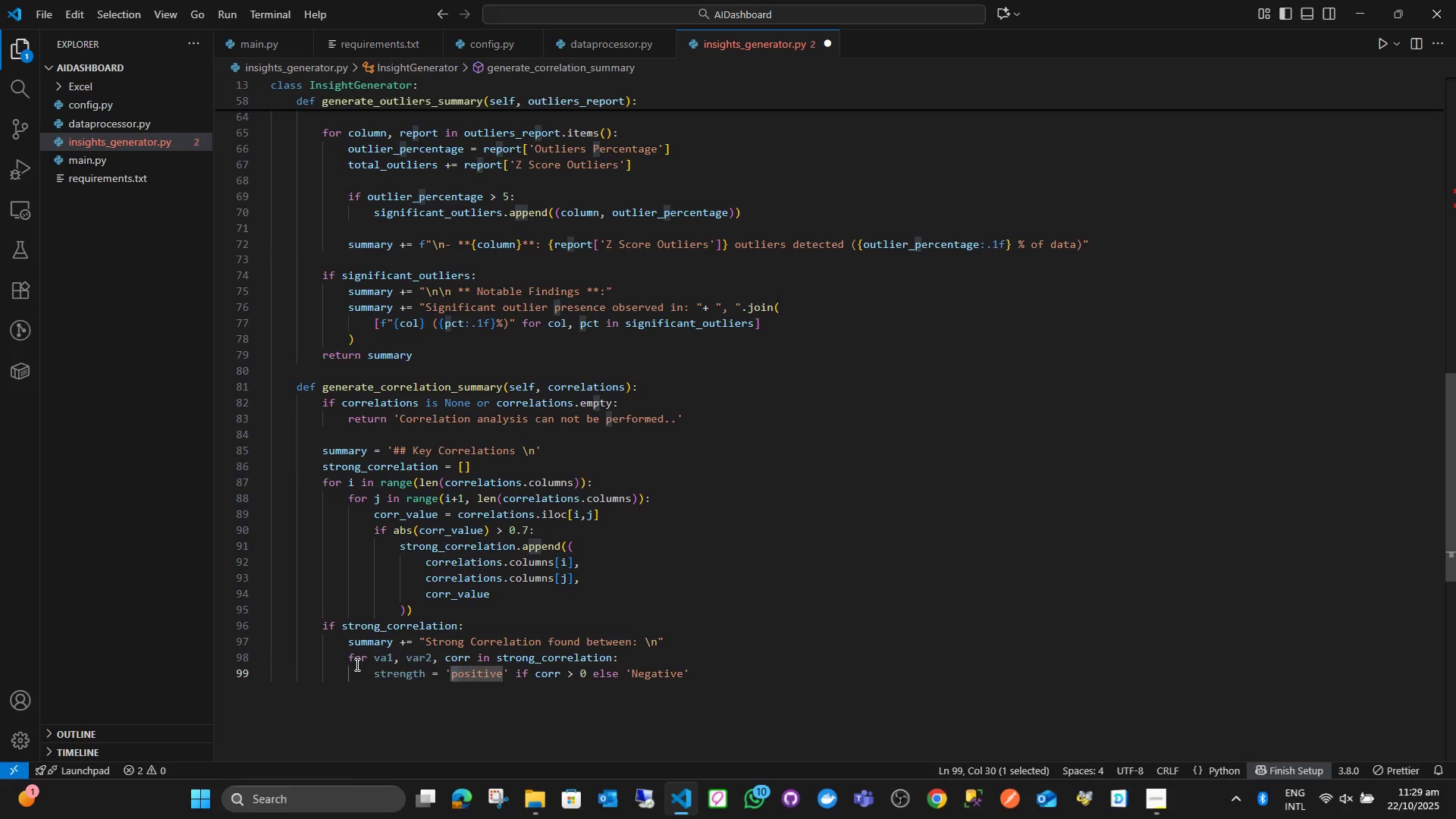 
key(Shift+P)
 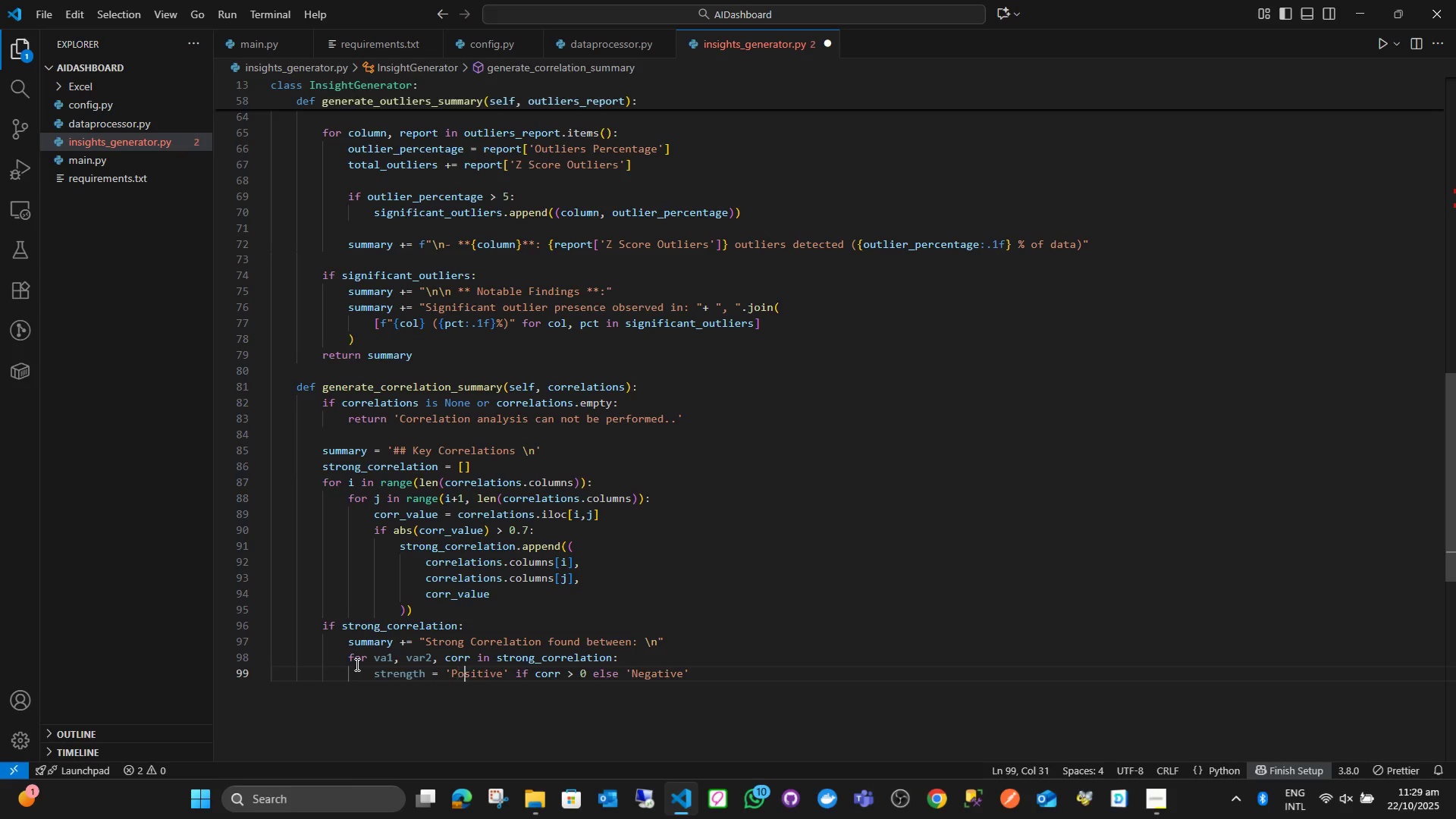 
hold_key(key=ArrowRight, duration=1.52)
 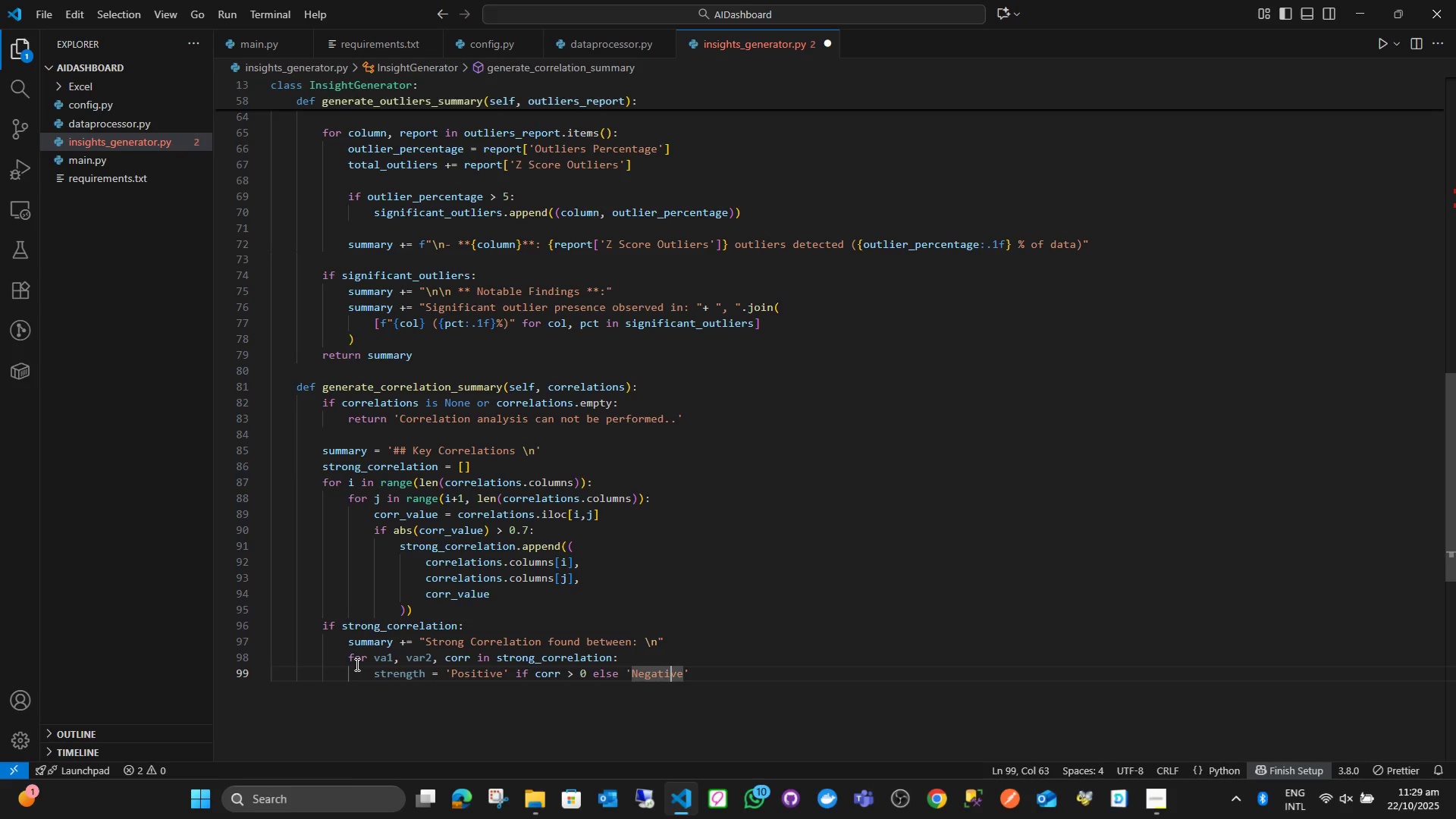 
key(ArrowRight)
 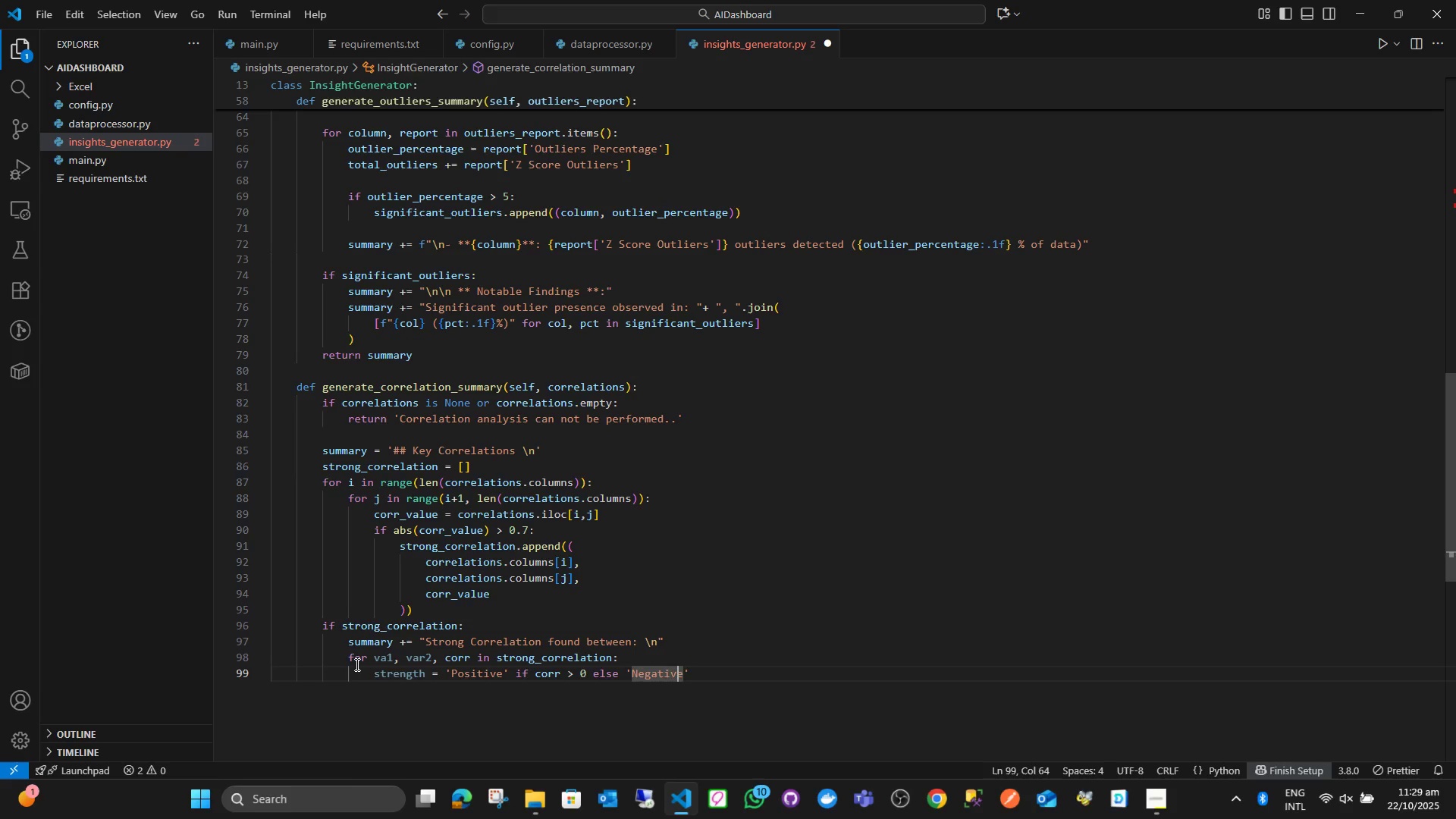 
key(ArrowRight)
 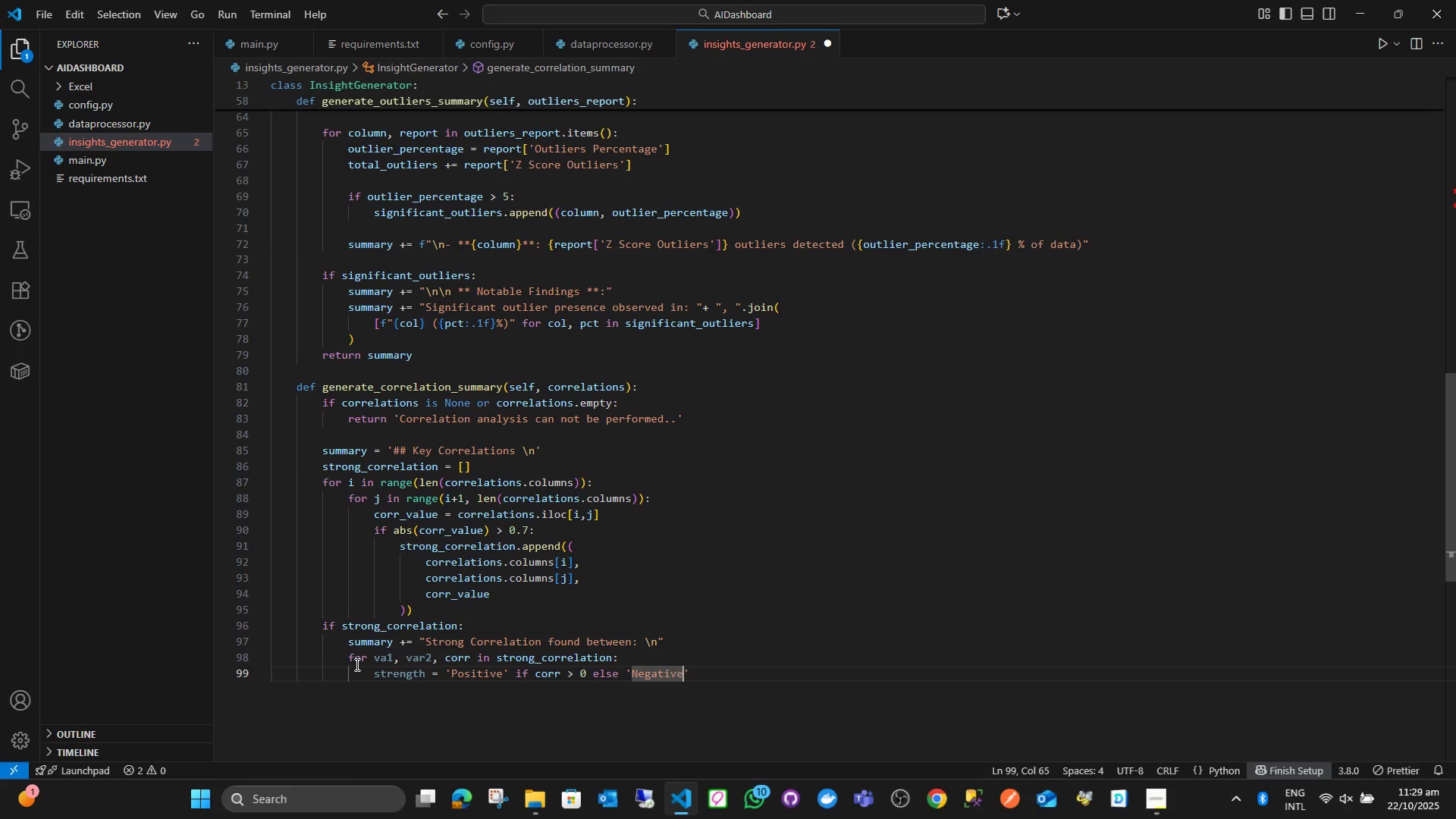 
key(ArrowRight)
 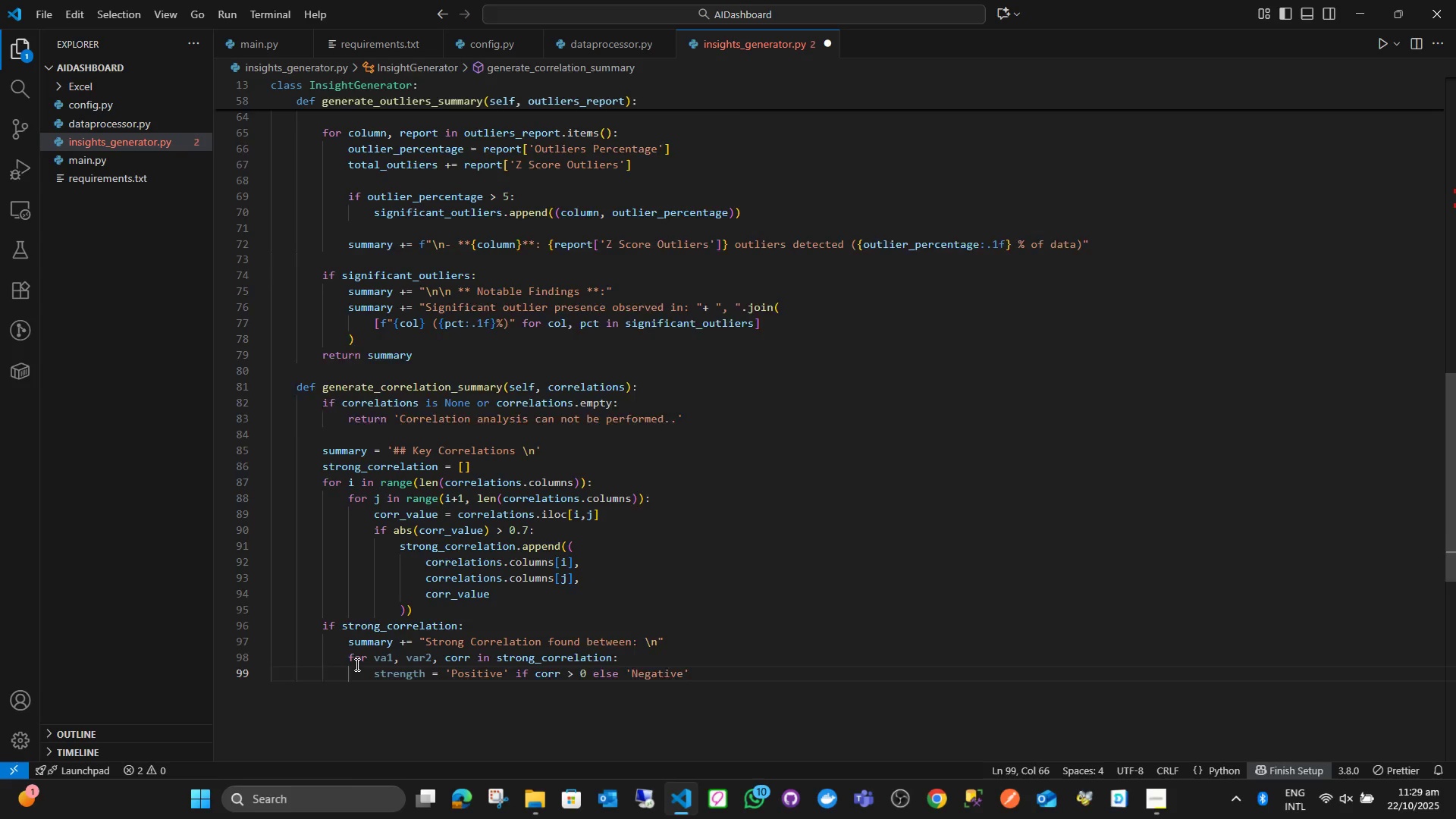 
key(Enter)
 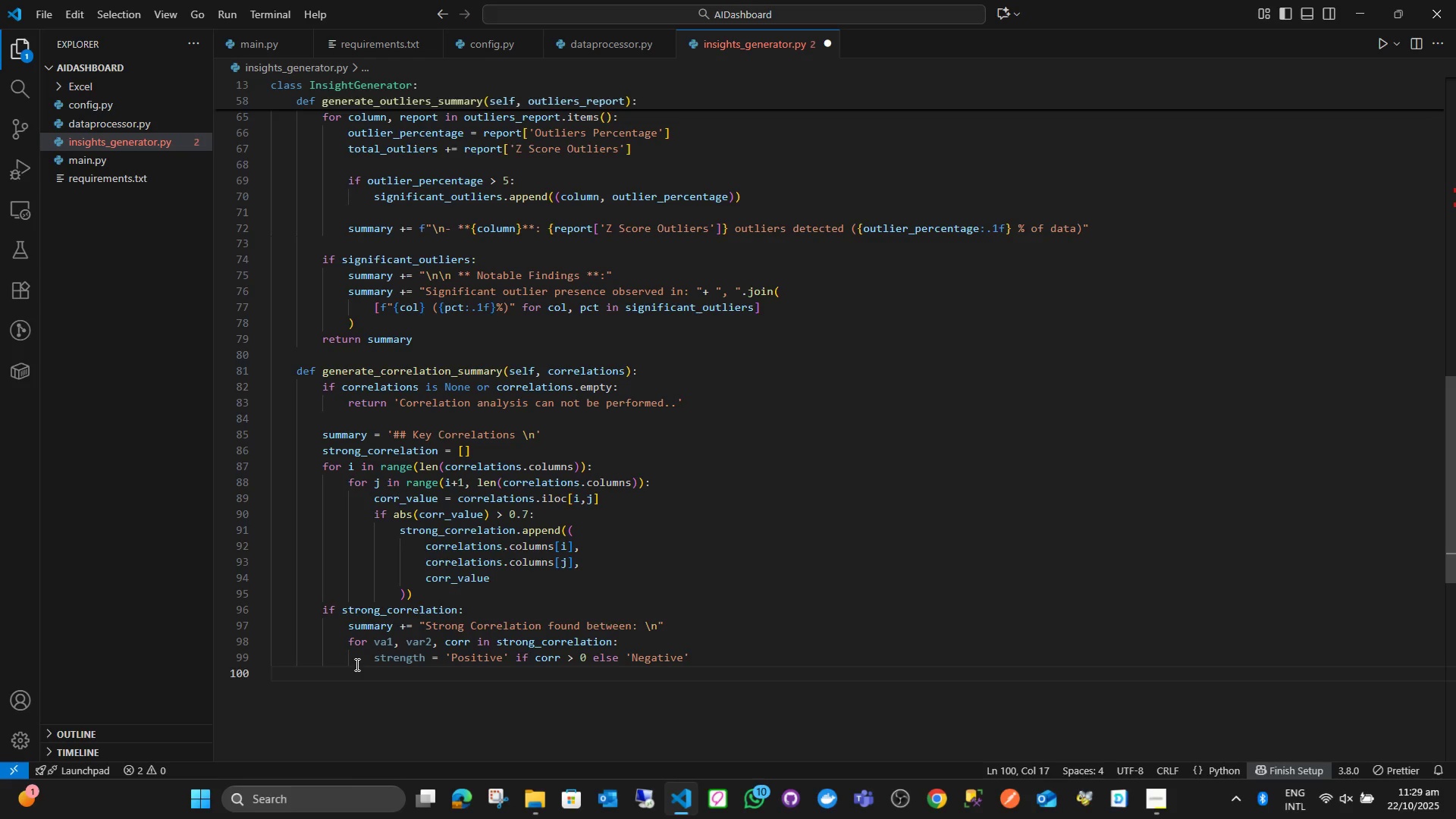 
type(summ)
 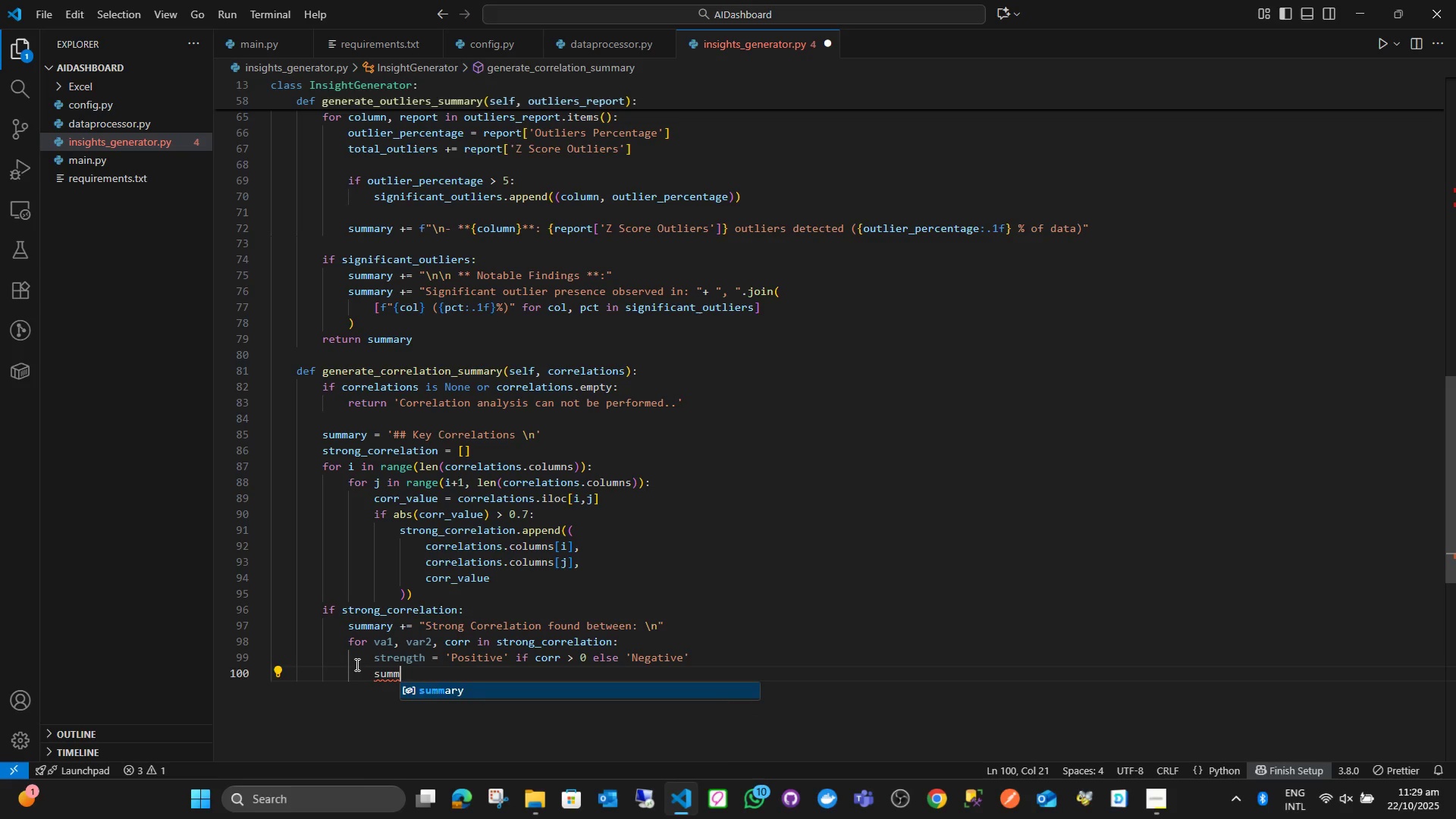 
key(Enter)
 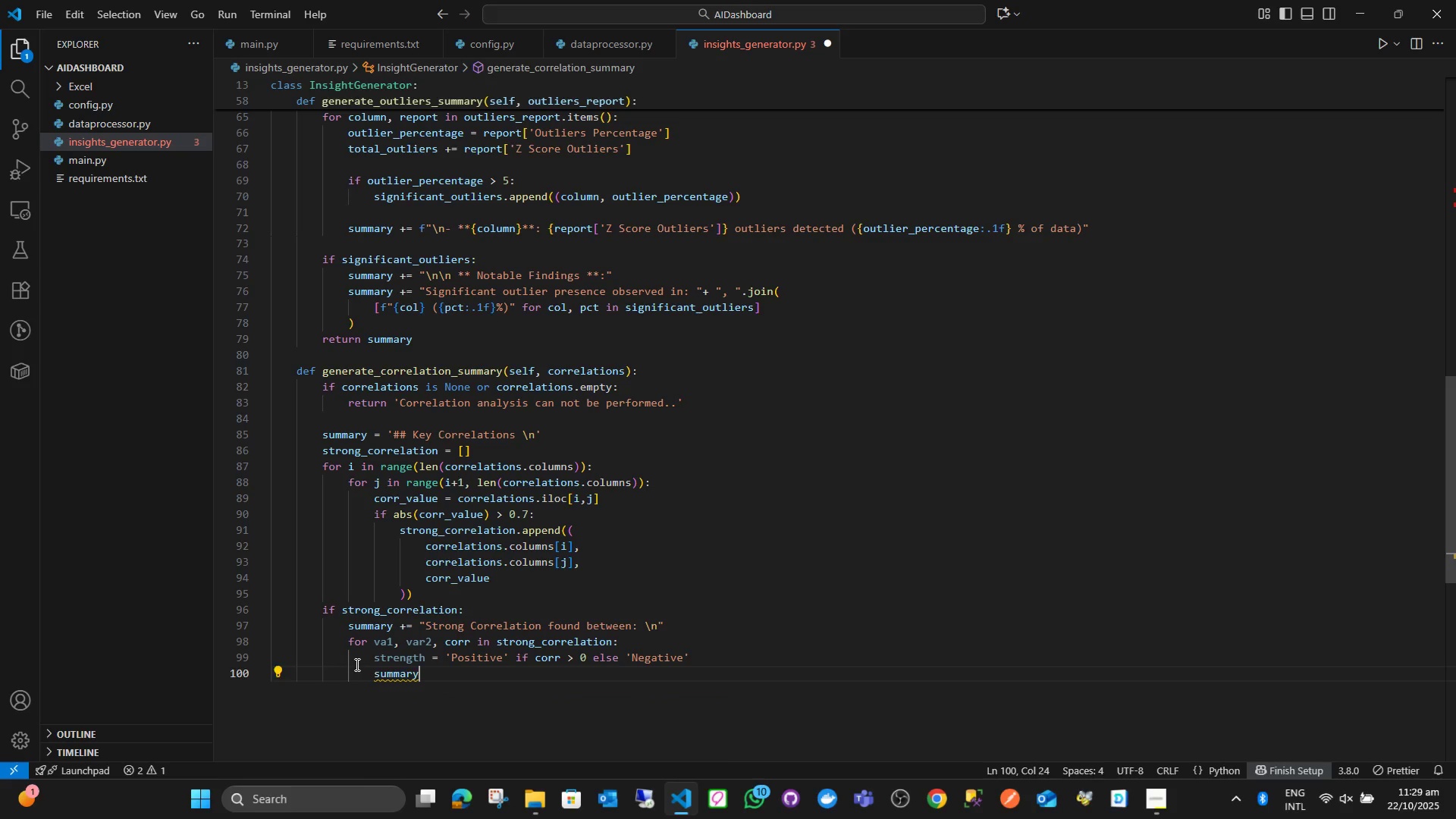 
key(Space)
 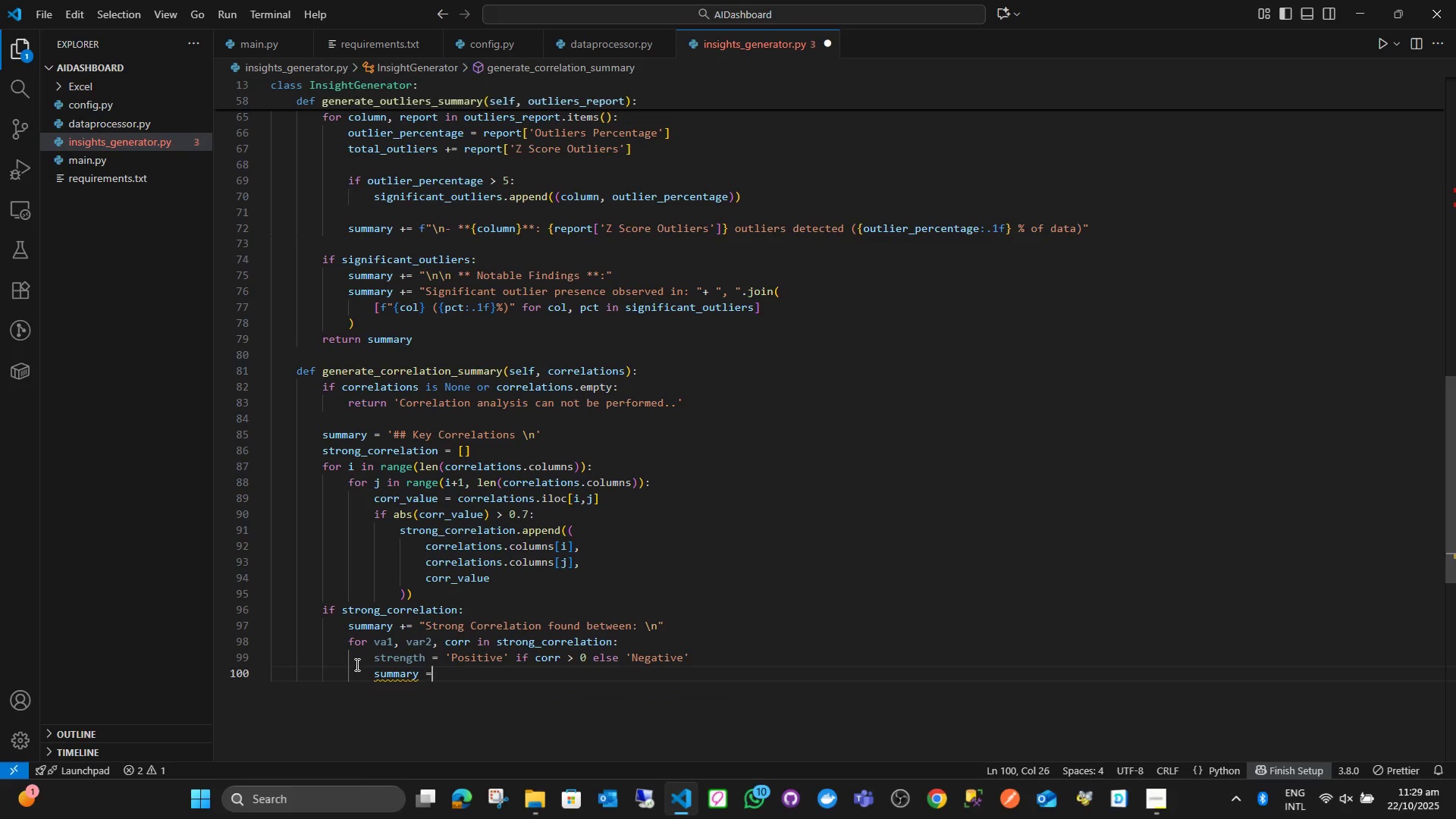 
key(Equal)
 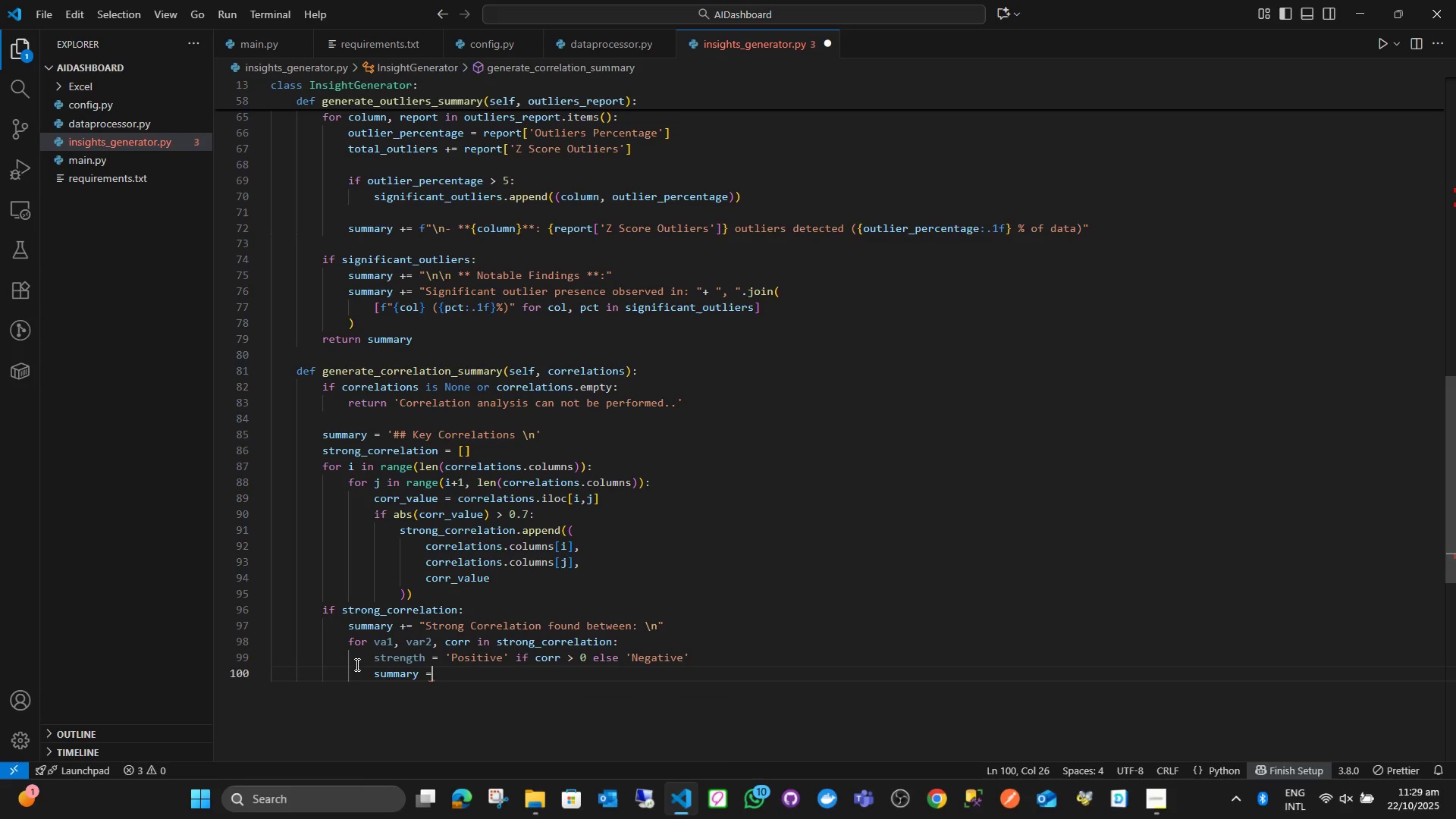 
key(Shift+ShiftLeft)
 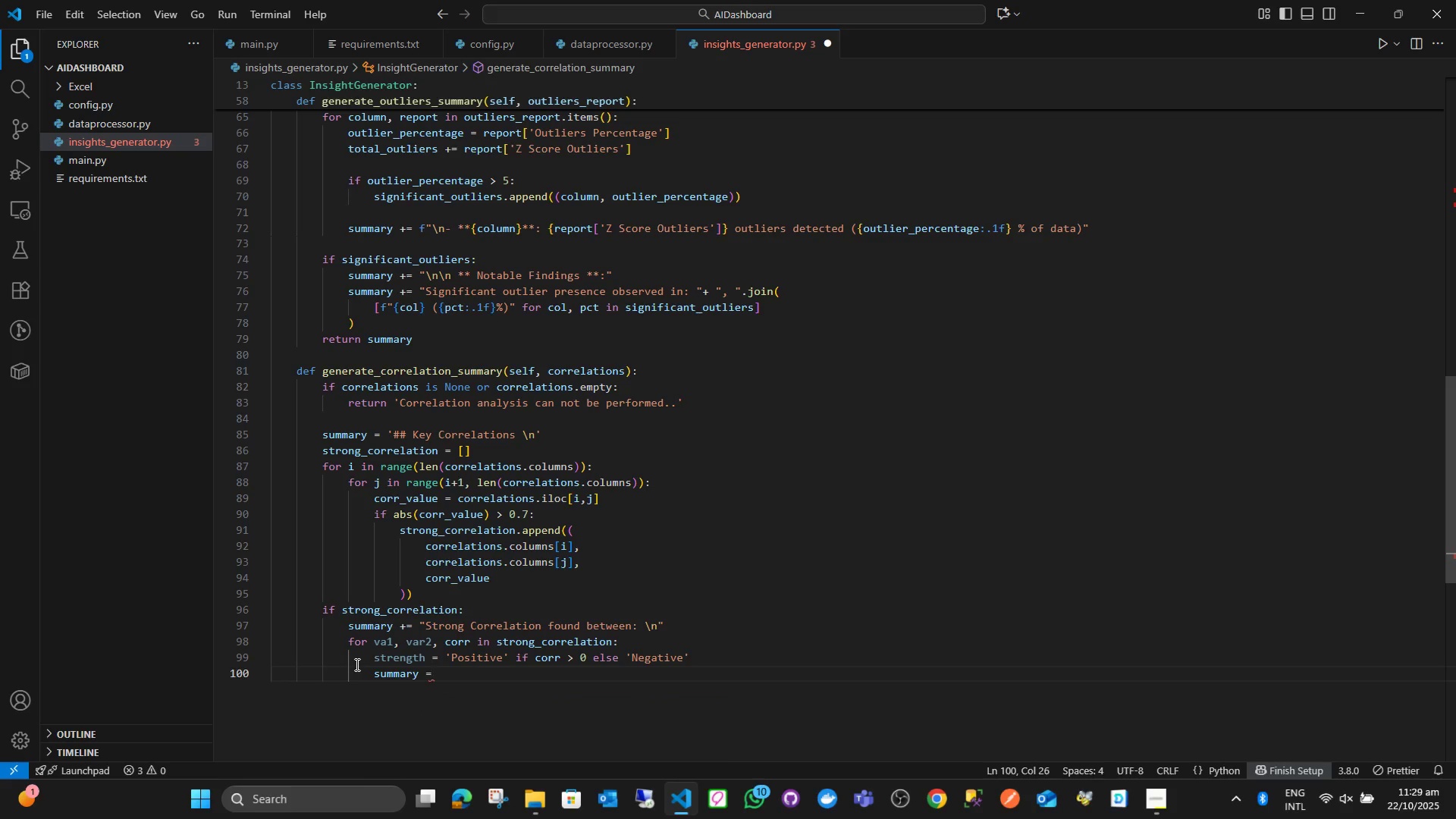 
key(Backspace)
 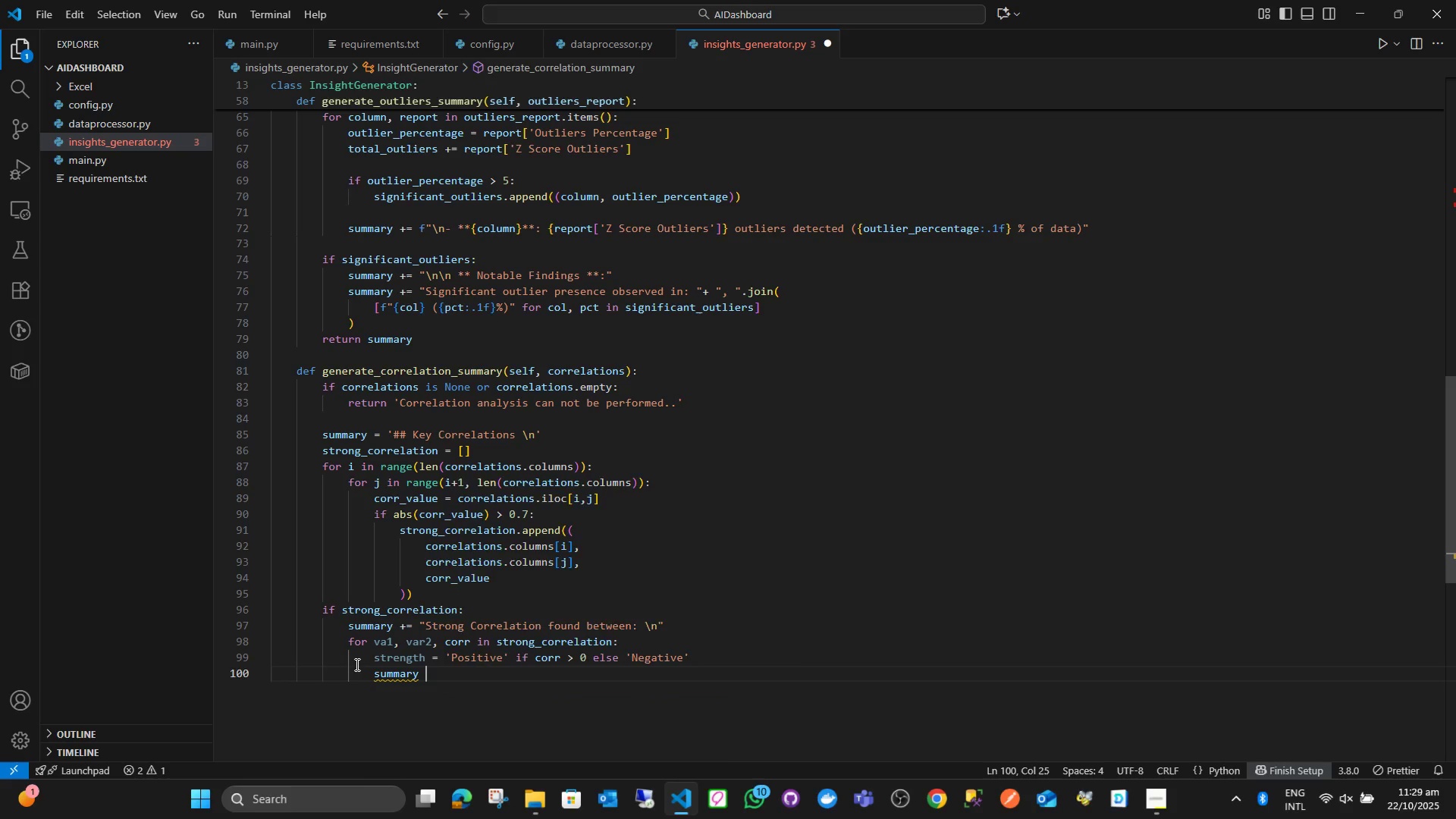 
key(Shift+ShiftLeft)
 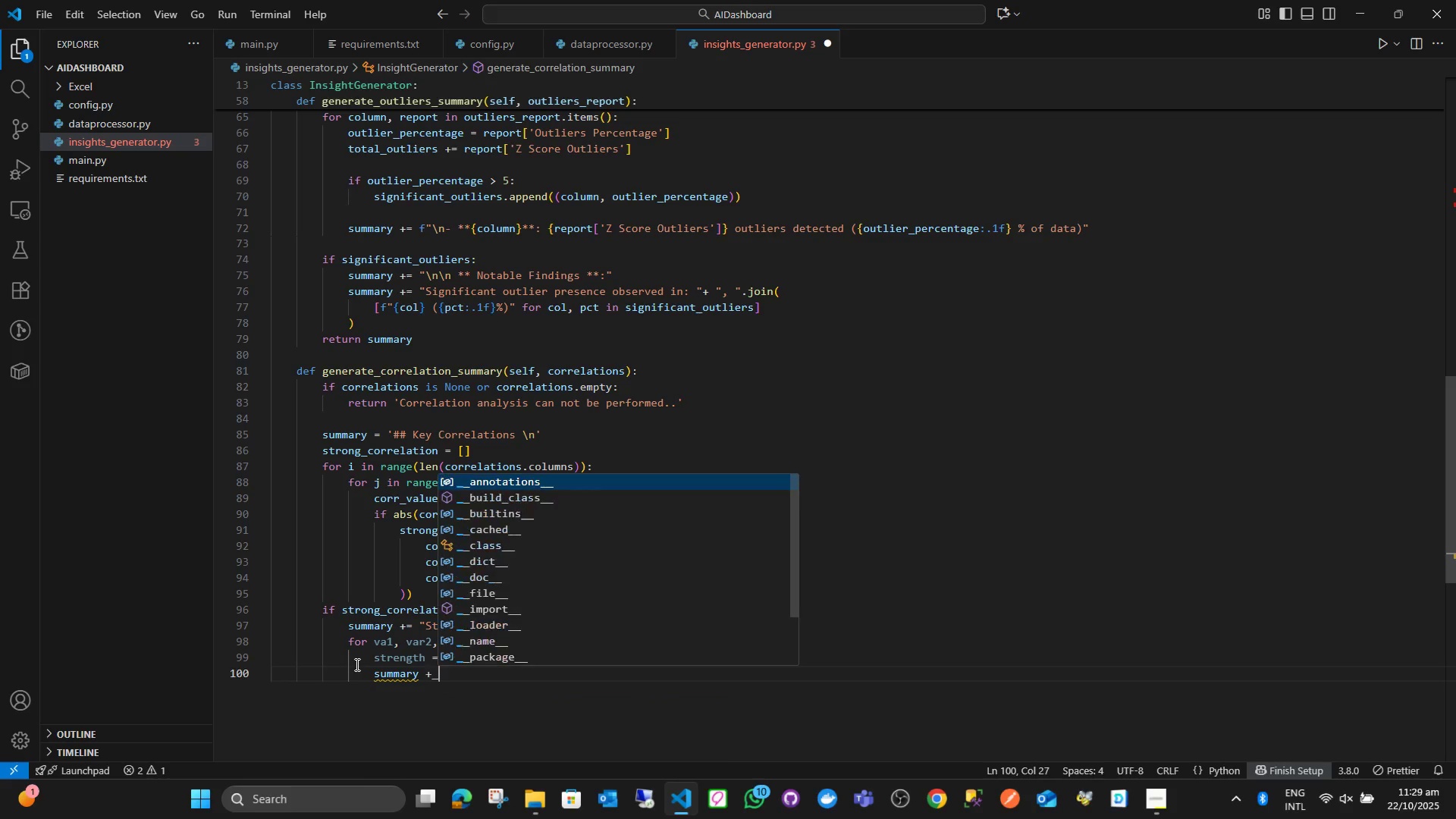 
key(Shift+Equal)
 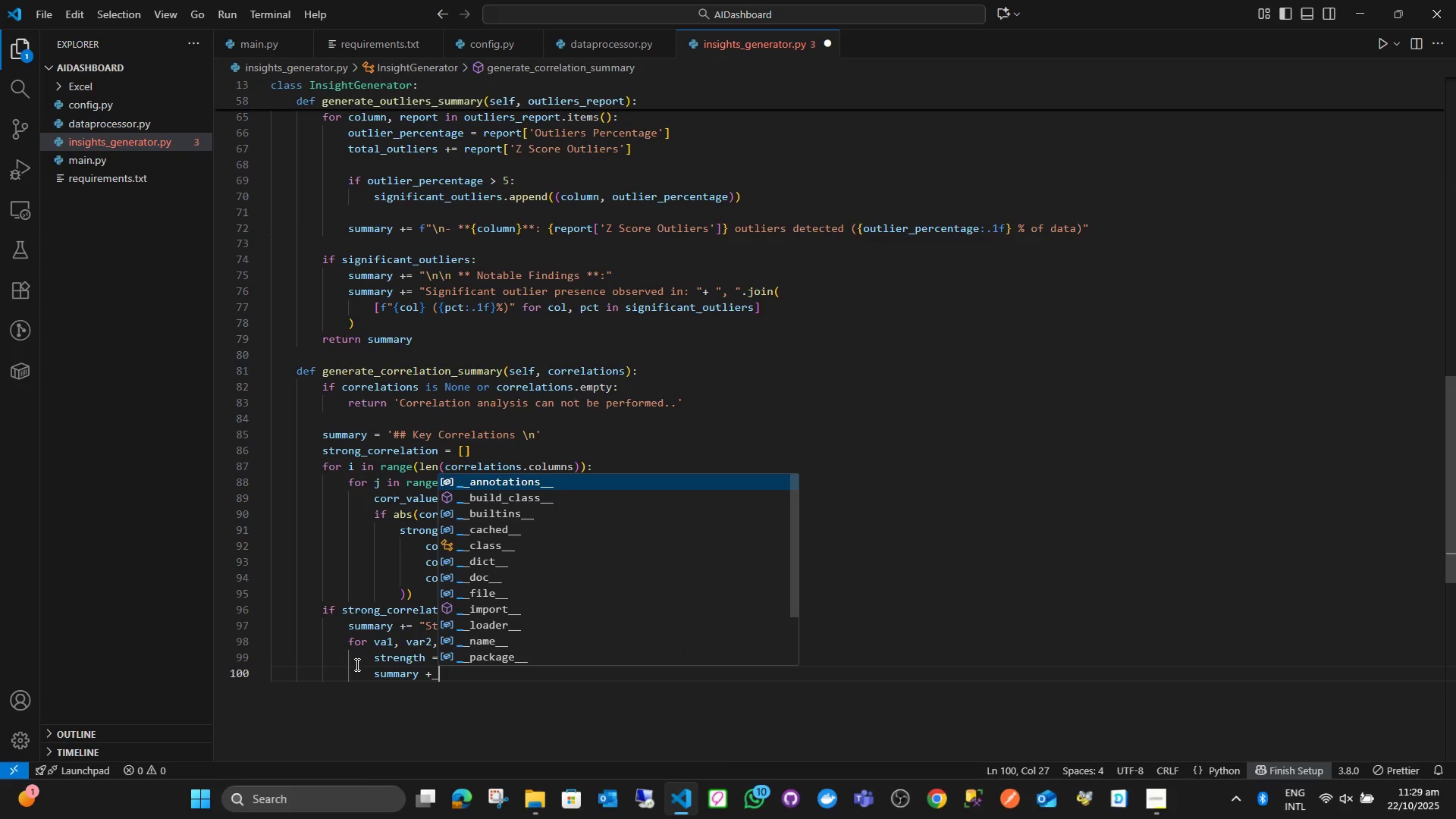 
key(Shift+Minus)
 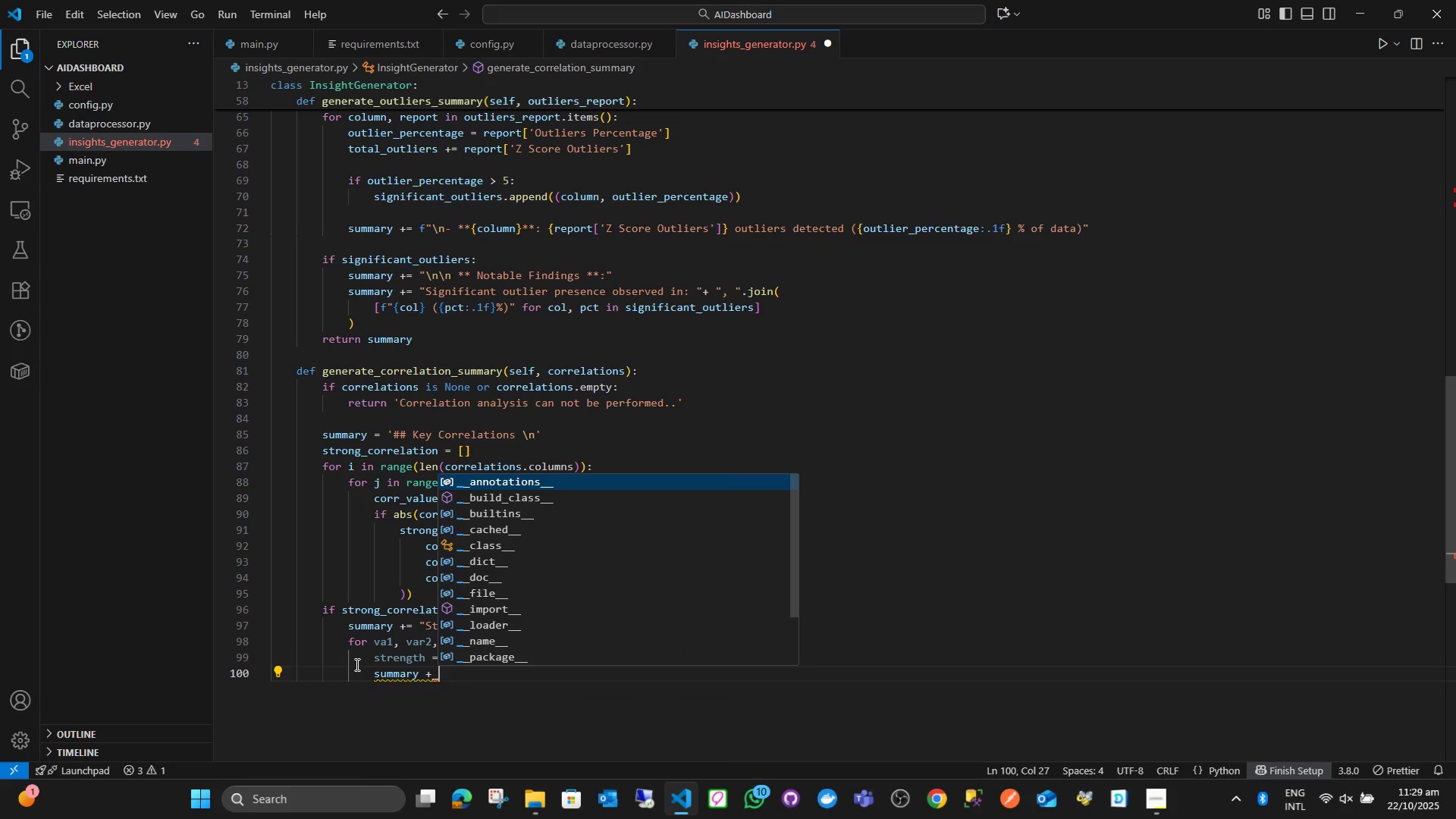 
key(Backspace)
 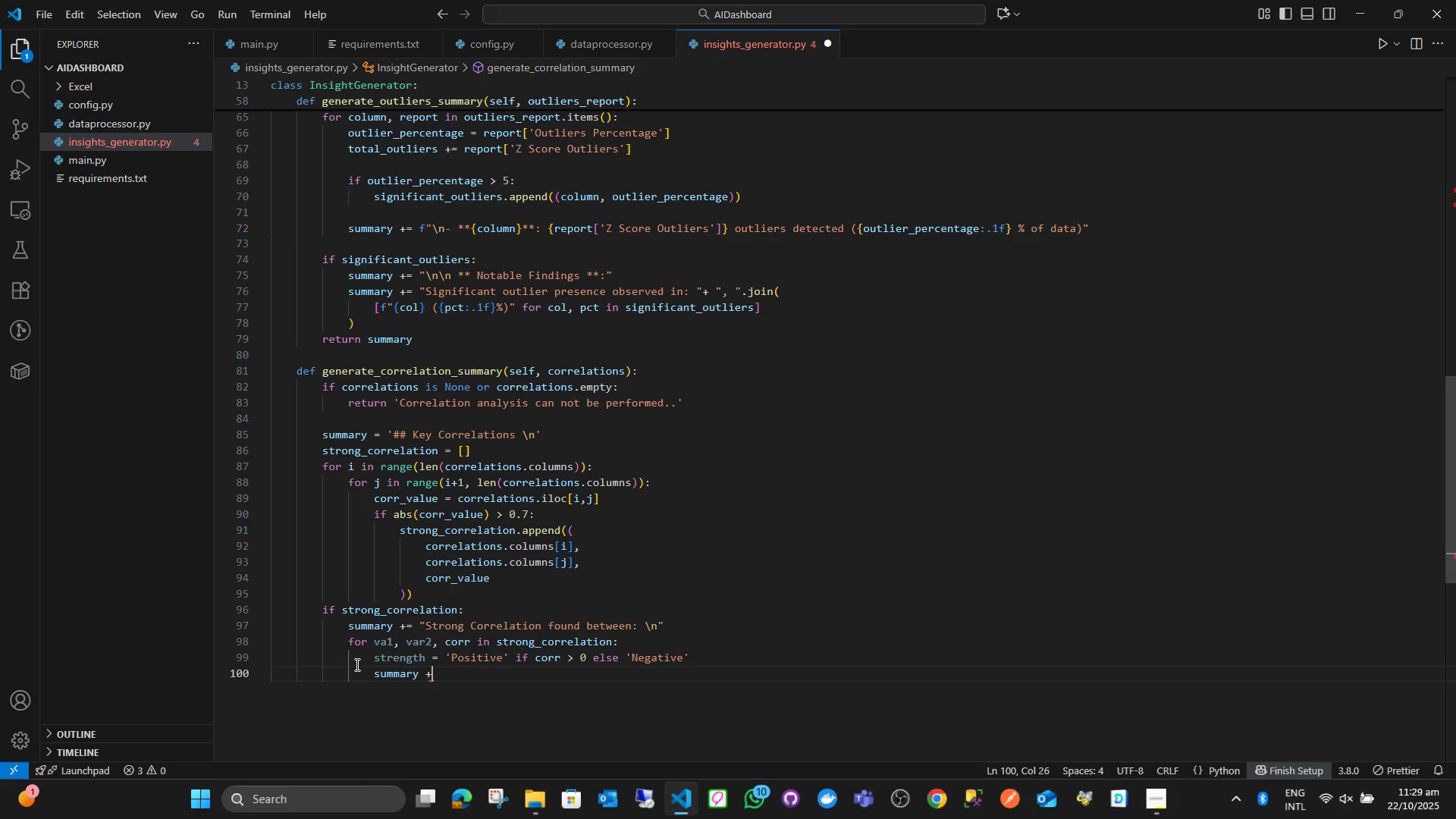 
key(Equal)
 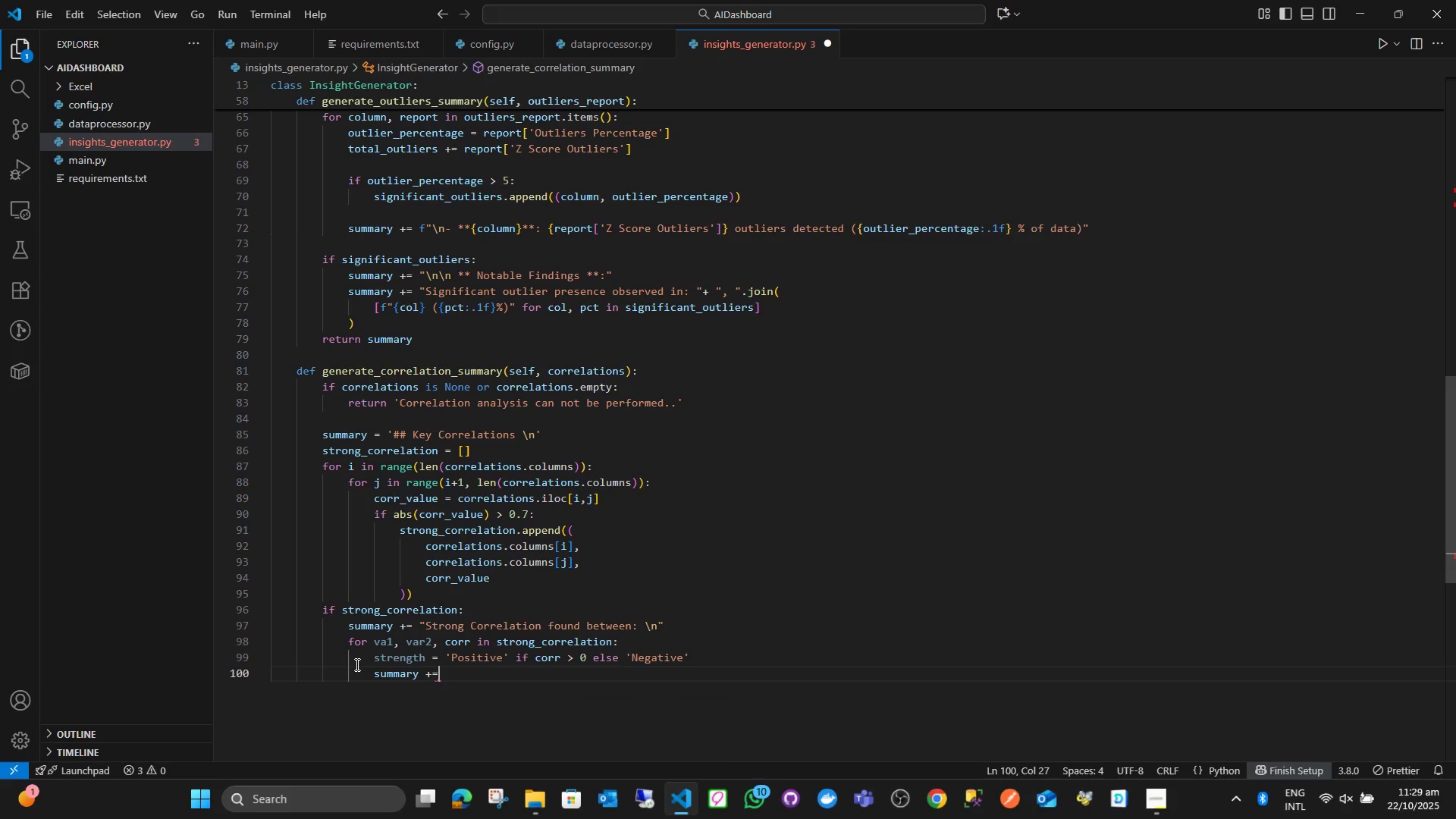 
key(Space)
 